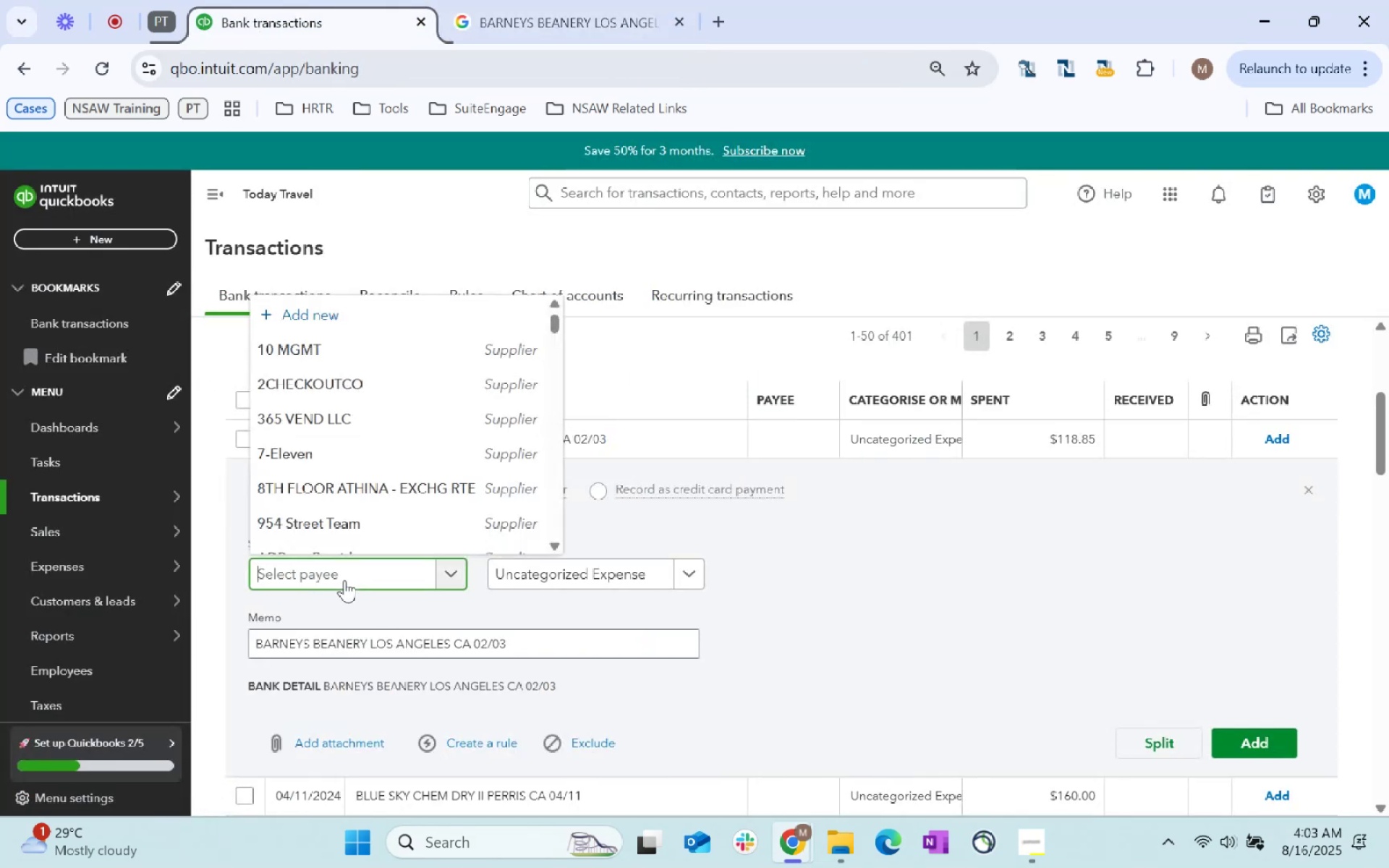 
key(Control+V)
 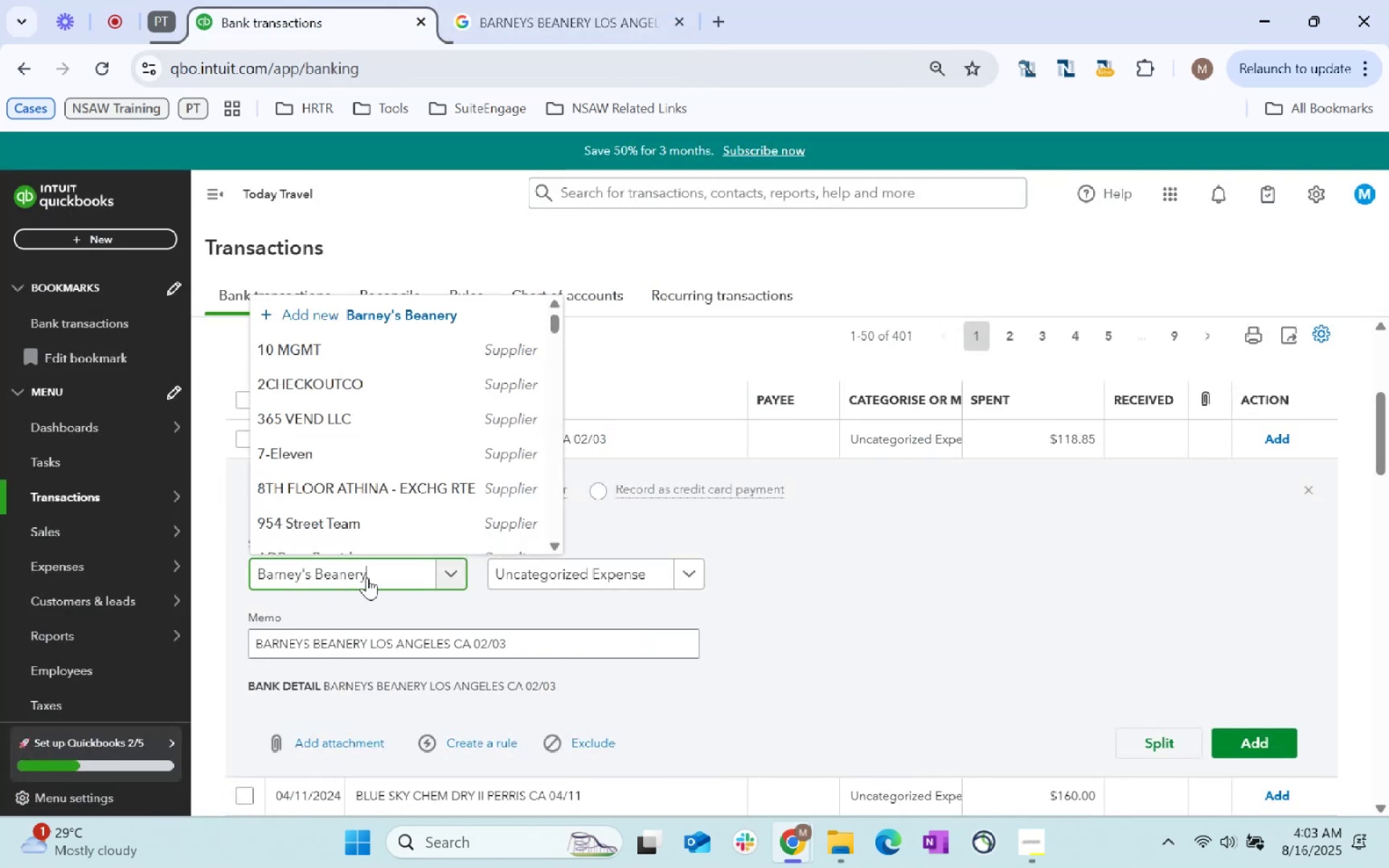 
key(Tab)
 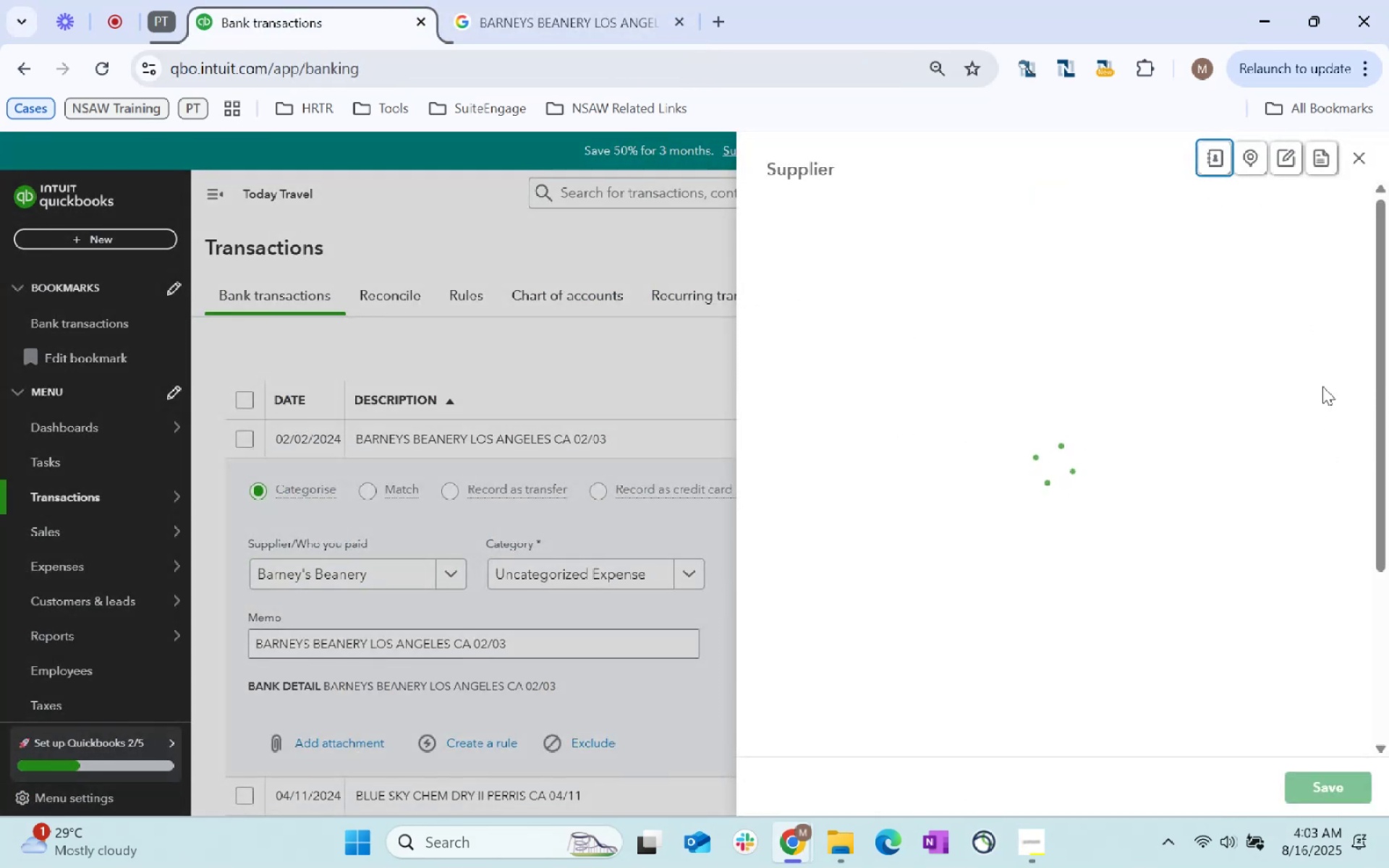 
scroll: coordinate [939, 626], scroll_direction: down, amount: 90.0
 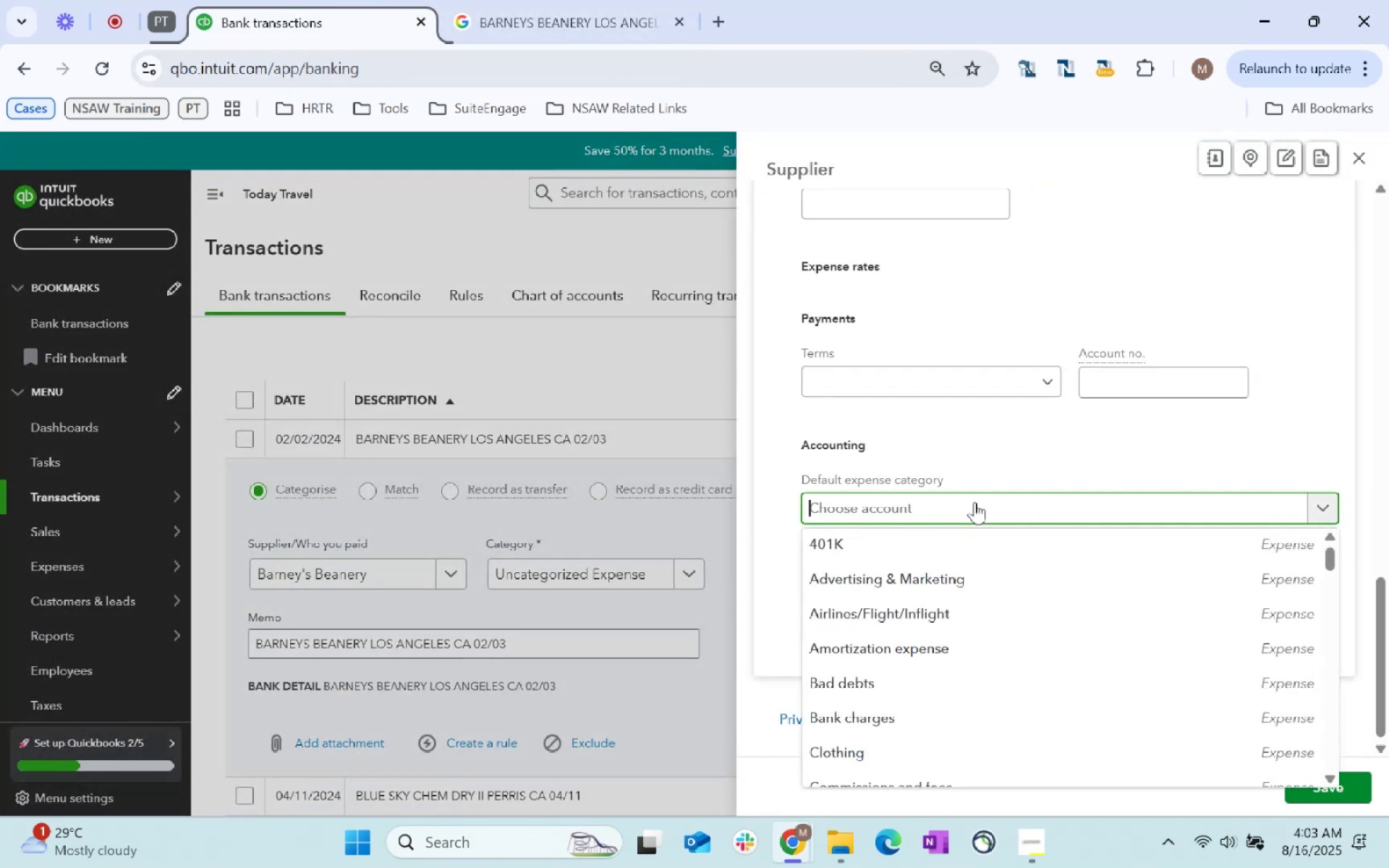 
type(food)
key(Backspace)
key(Backspace)
key(Backspace)
key(Backspace)
key(Backspace)
key(Backspace)
type(staff)
 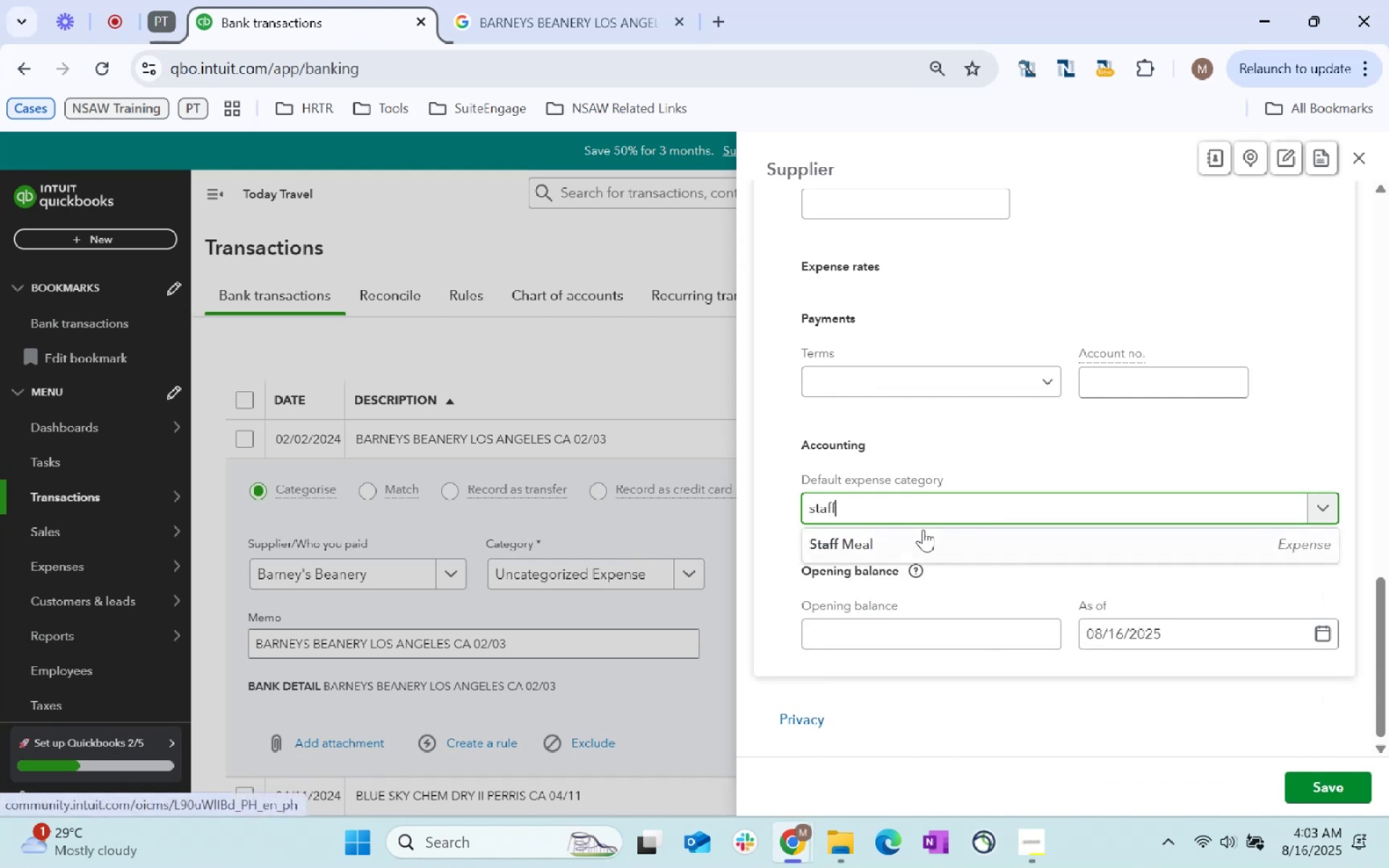 
left_click([921, 529])
 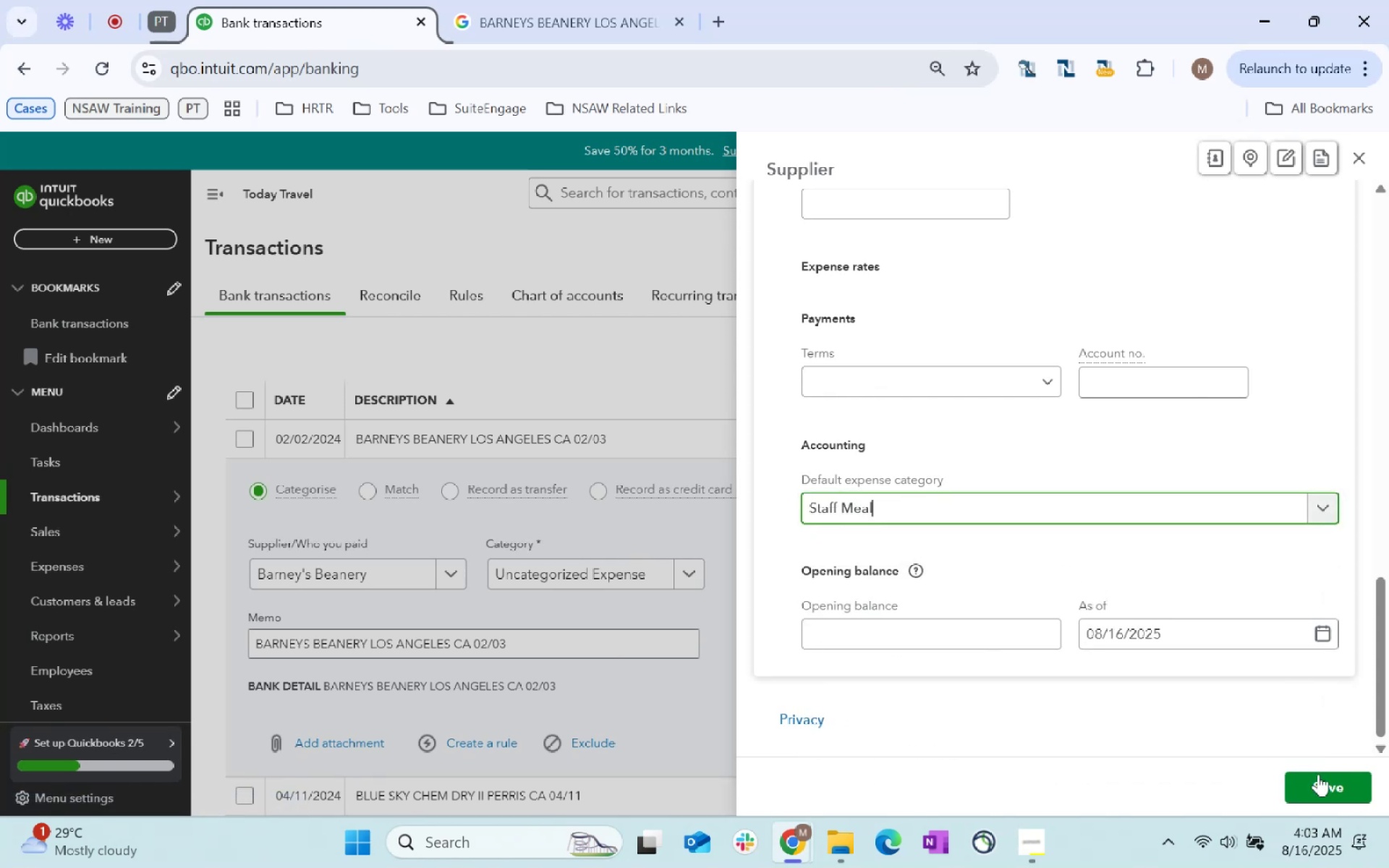 
left_click([1320, 780])
 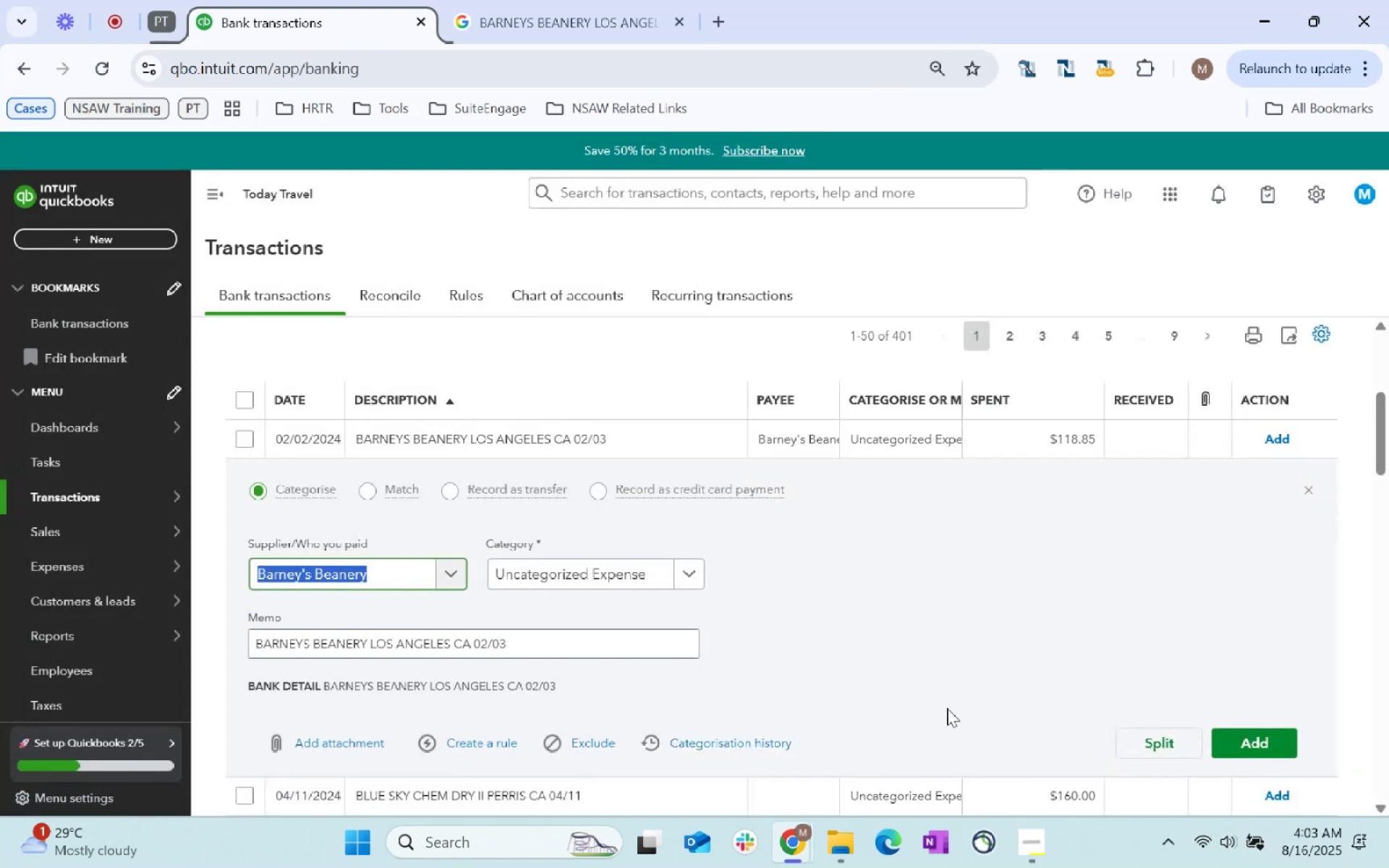 
key(Tab)
type(staff)
key(Tab)
 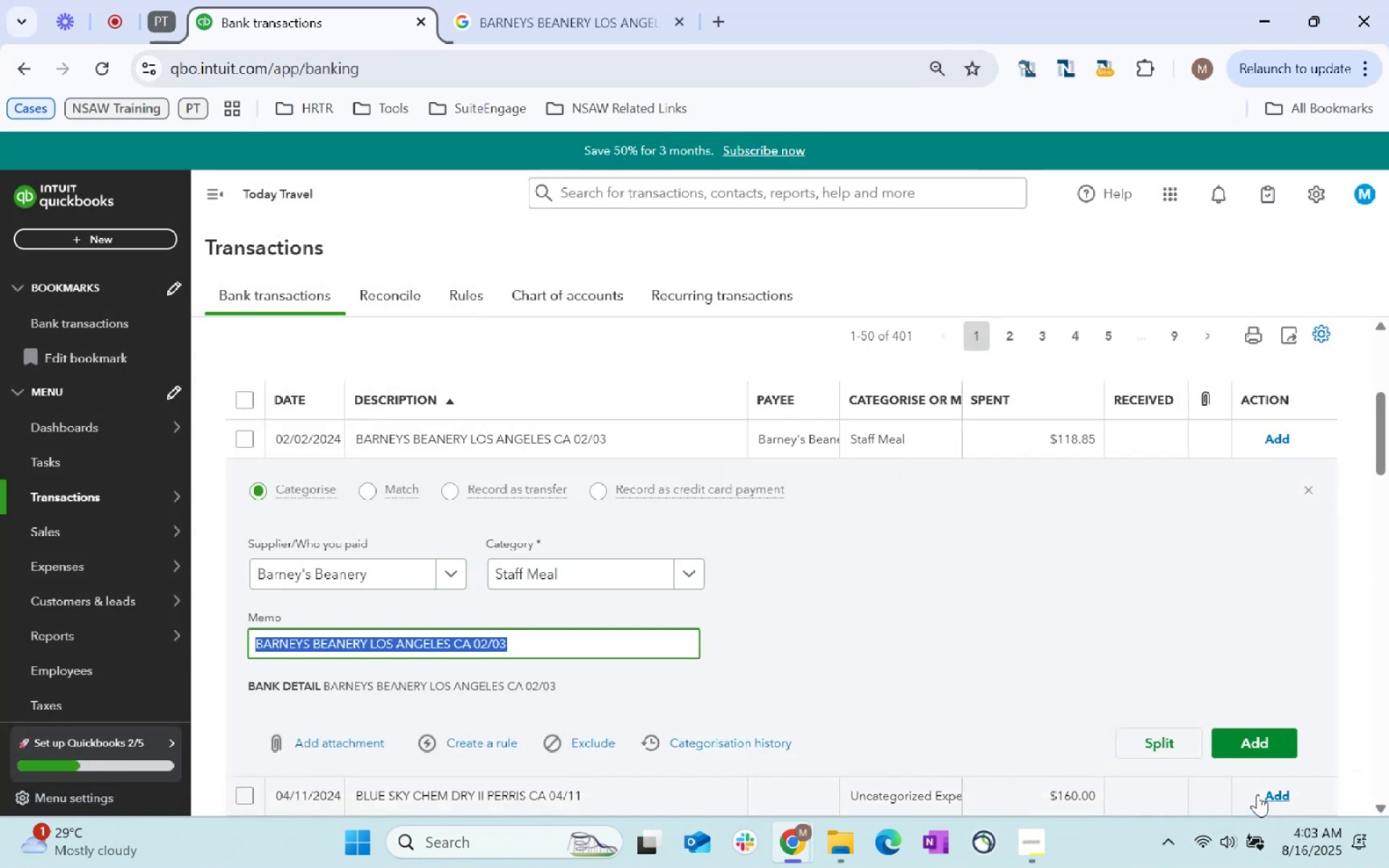 
left_click([1244, 757])
 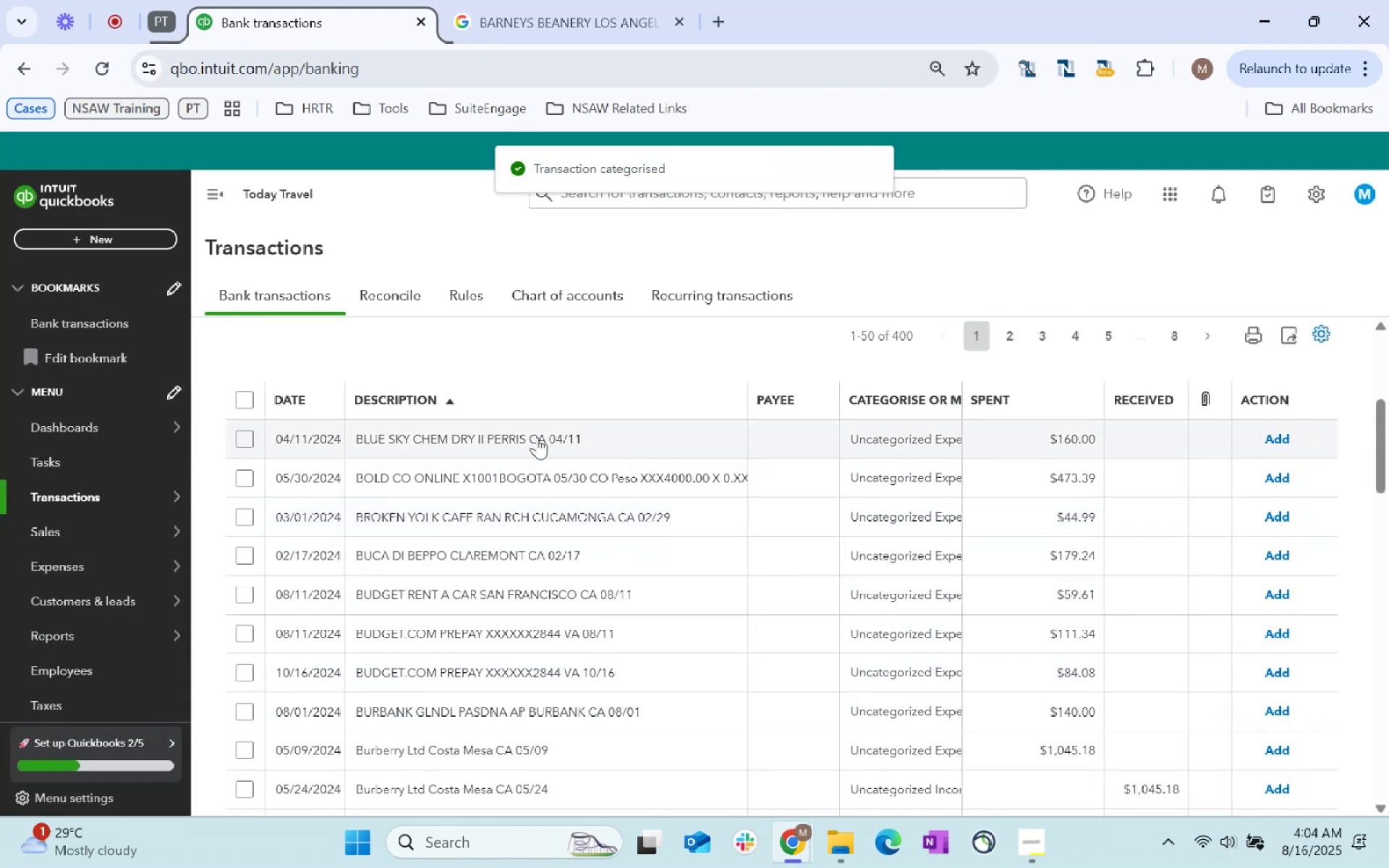 
wait(5.41)
 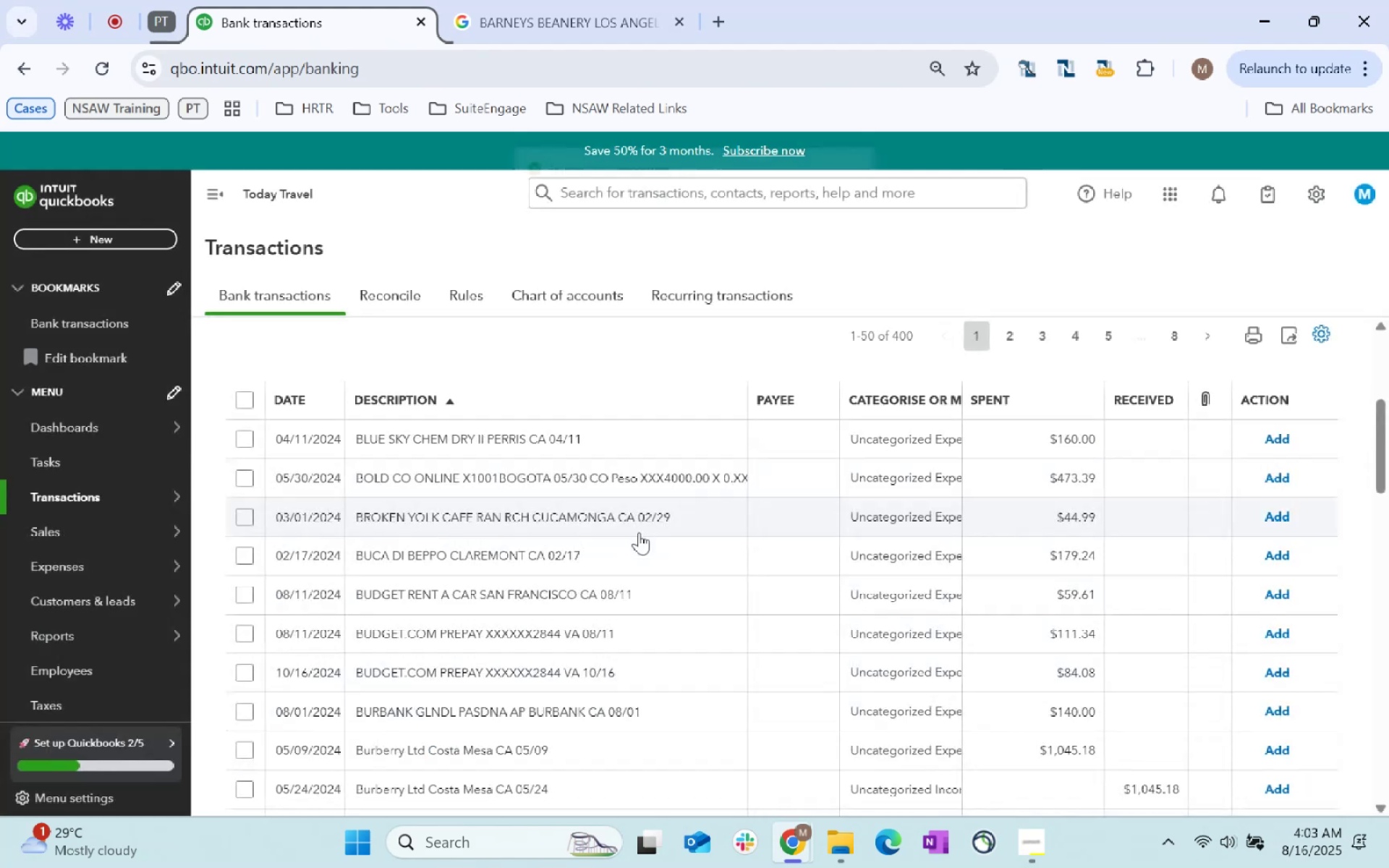 
left_click_drag(start_coordinate=[627, 458], to_coordinate=[592, 448])
 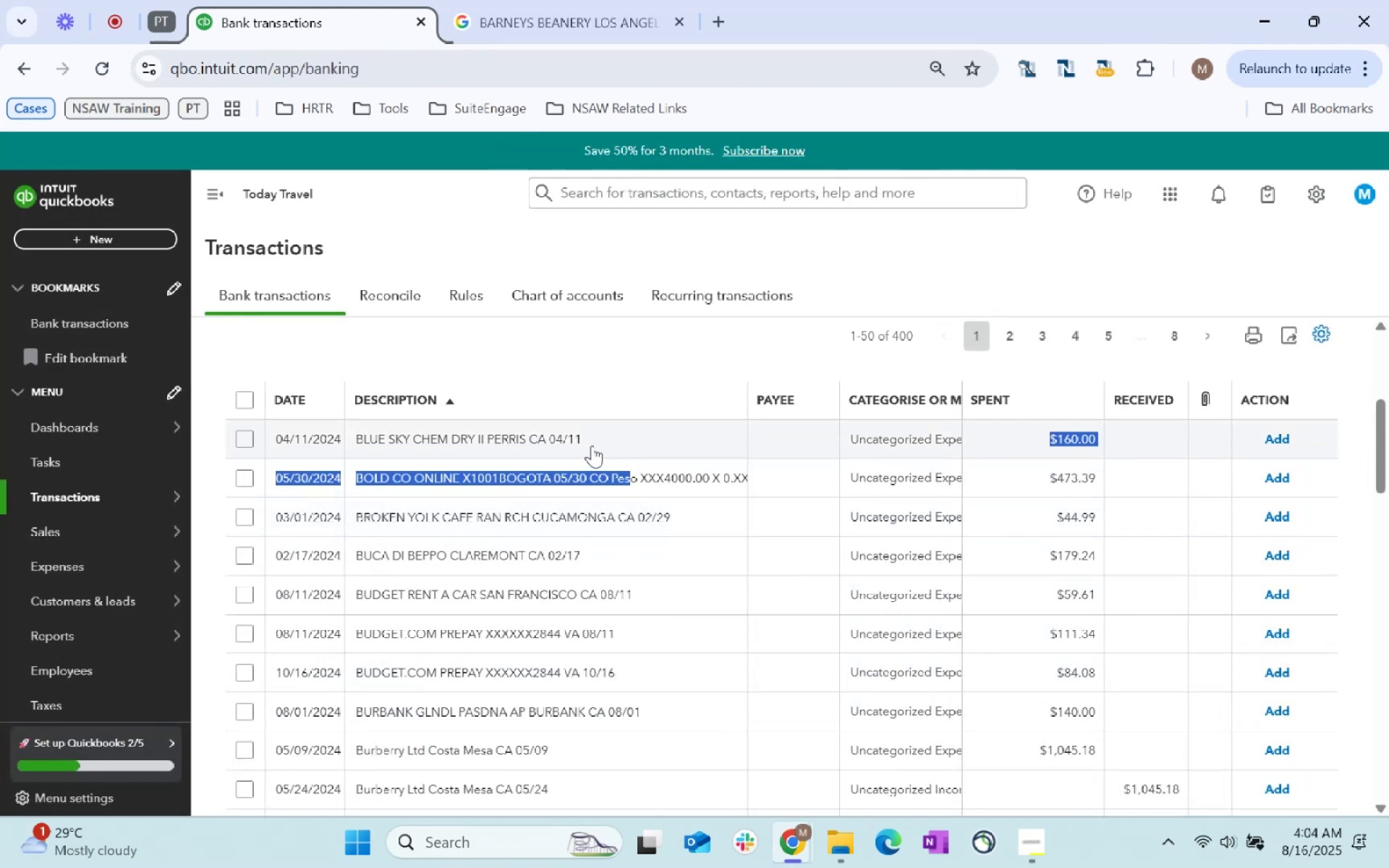 
left_click_drag(start_coordinate=[598, 441], to_coordinate=[455, 447])
 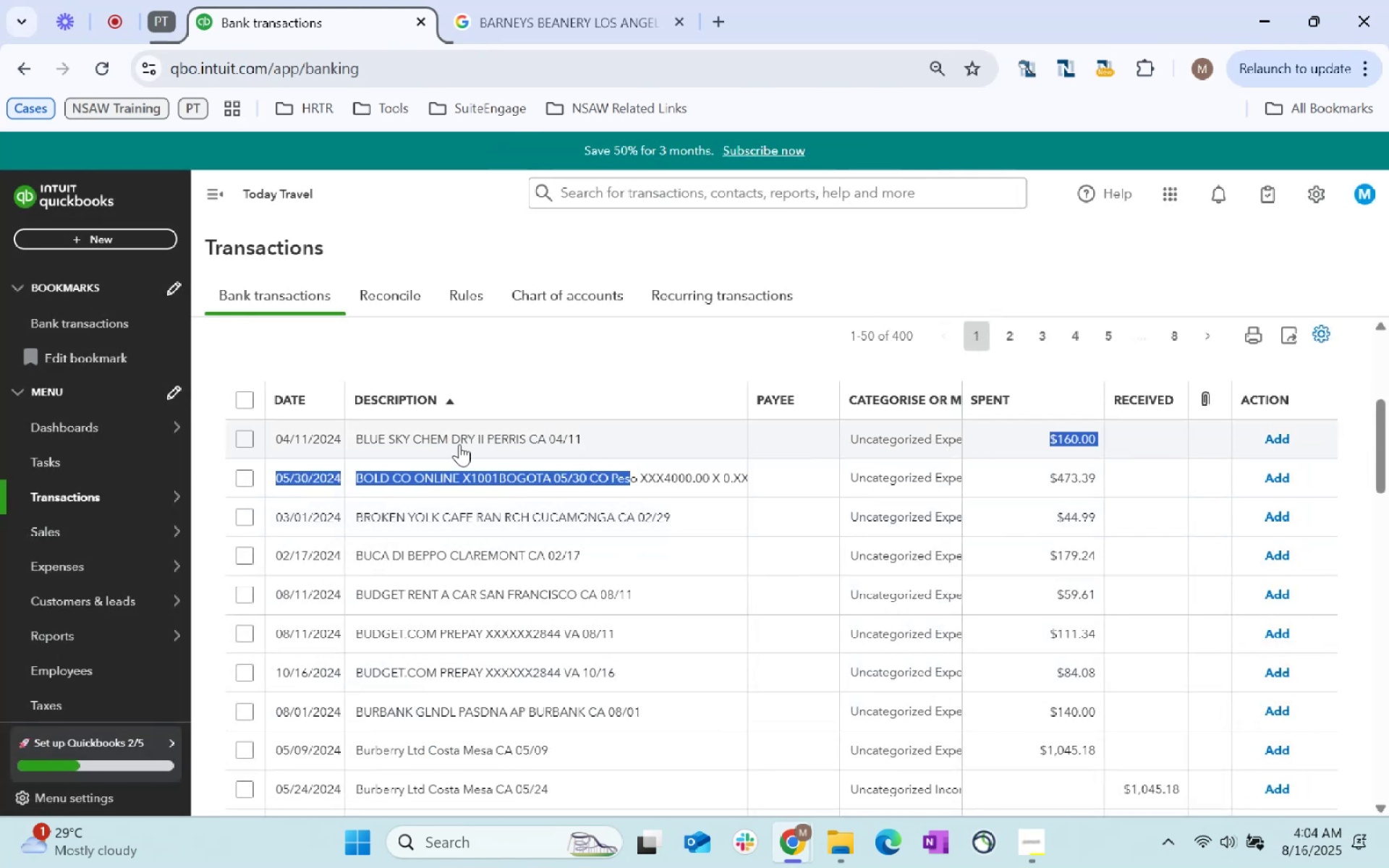 
left_click([459, 444])
 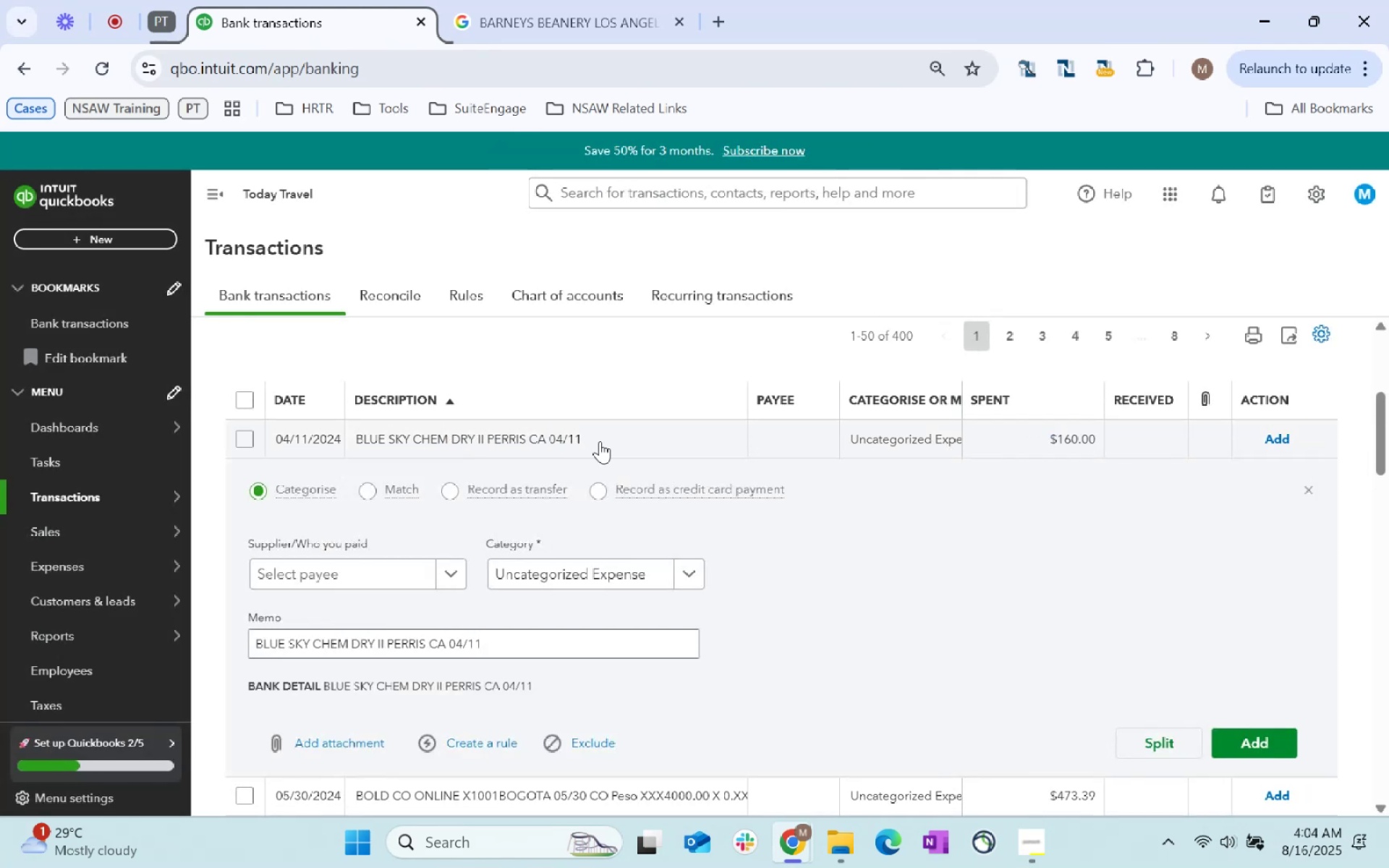 
left_click_drag(start_coordinate=[600, 440], to_coordinate=[347, 435])
 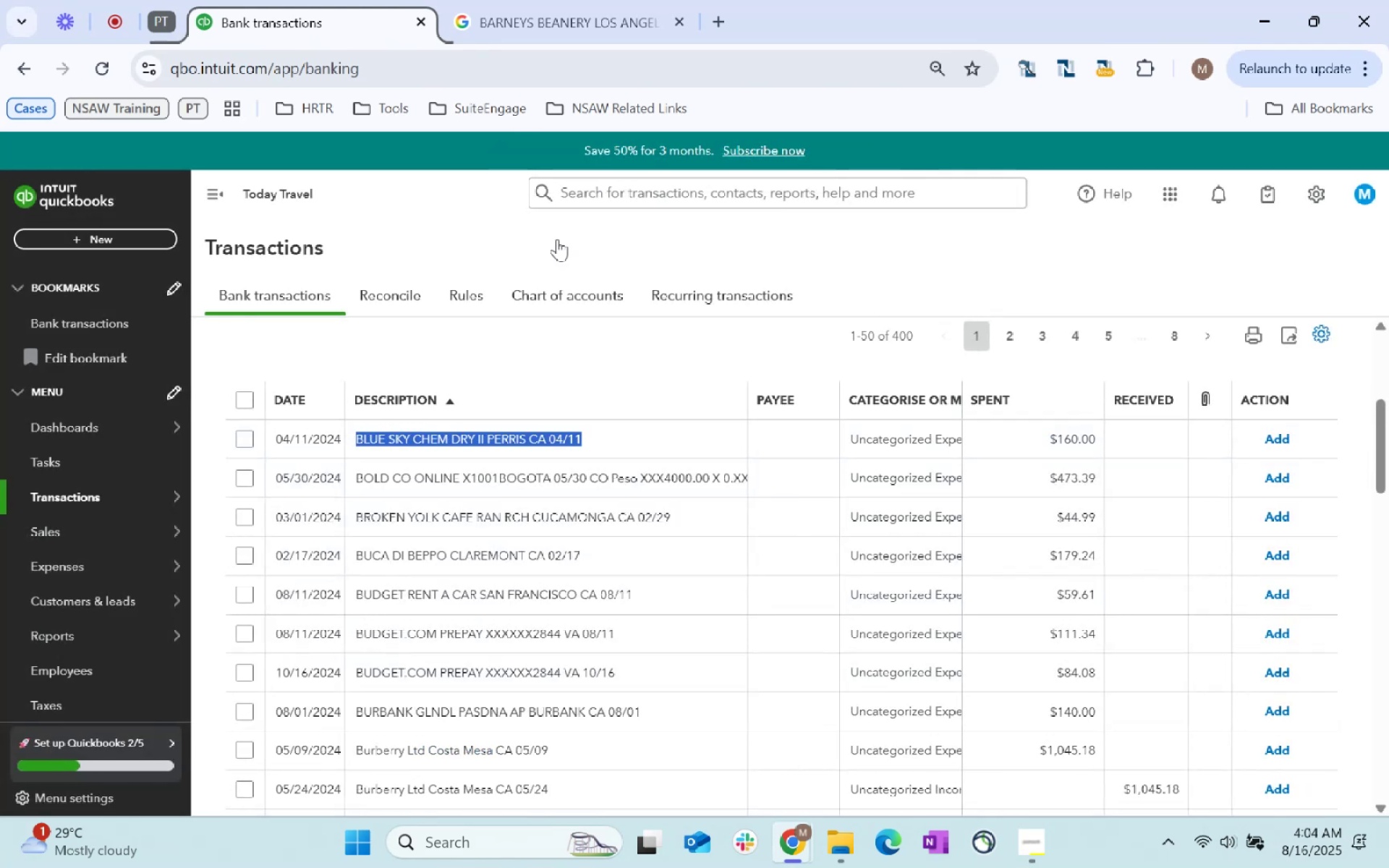 
key(Control+C)
 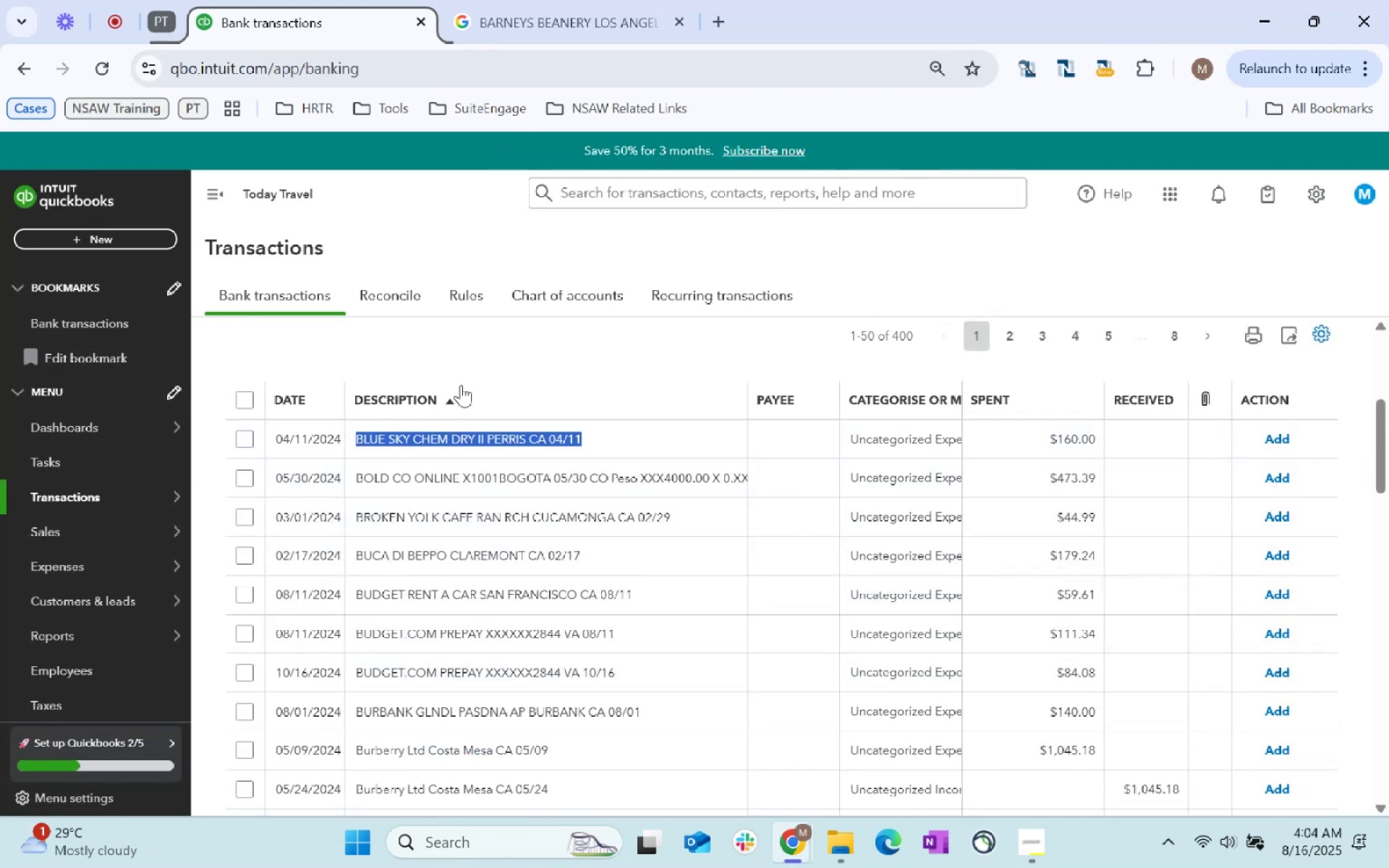 
key(Control+C)
 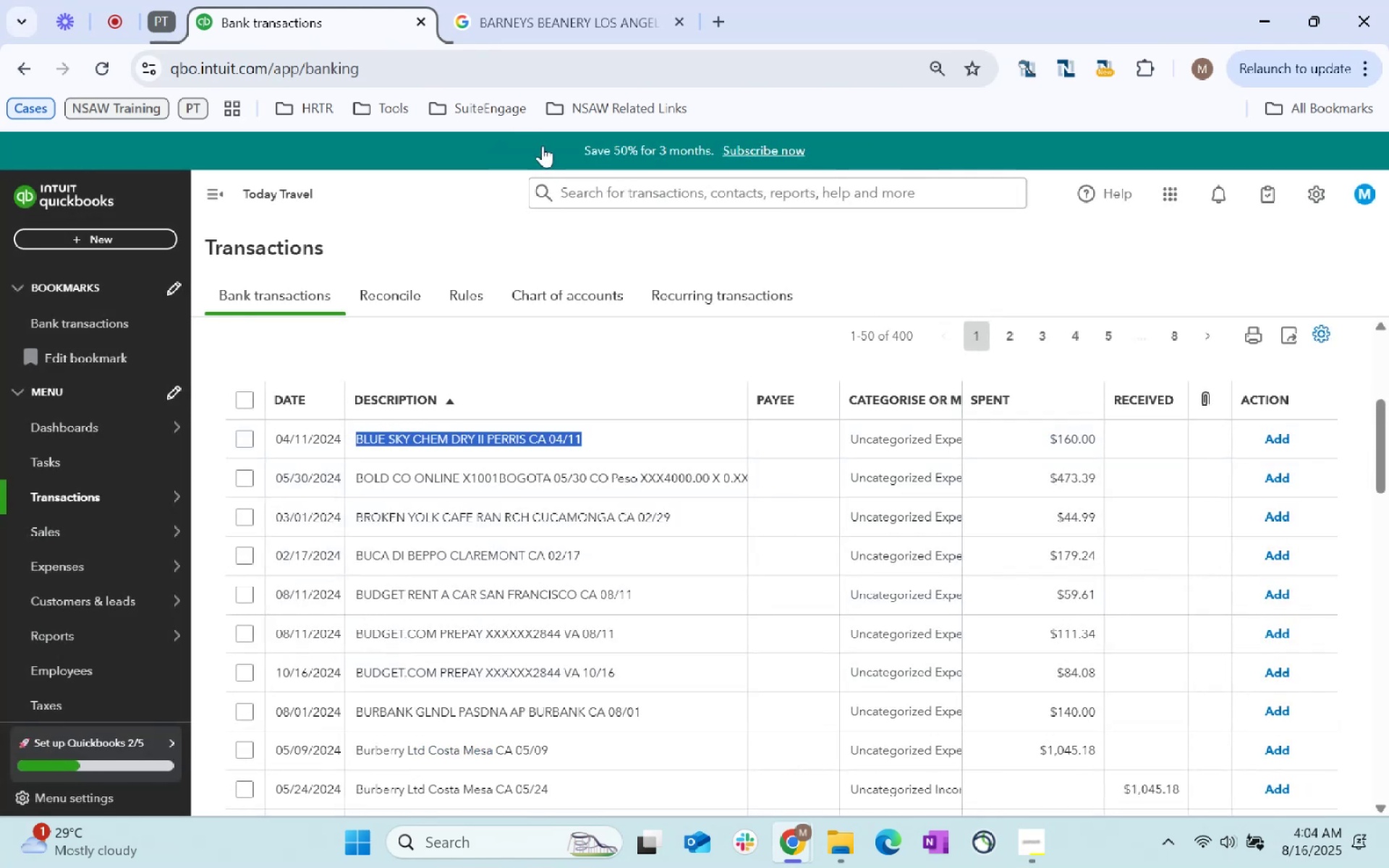 
key(Control+C)
 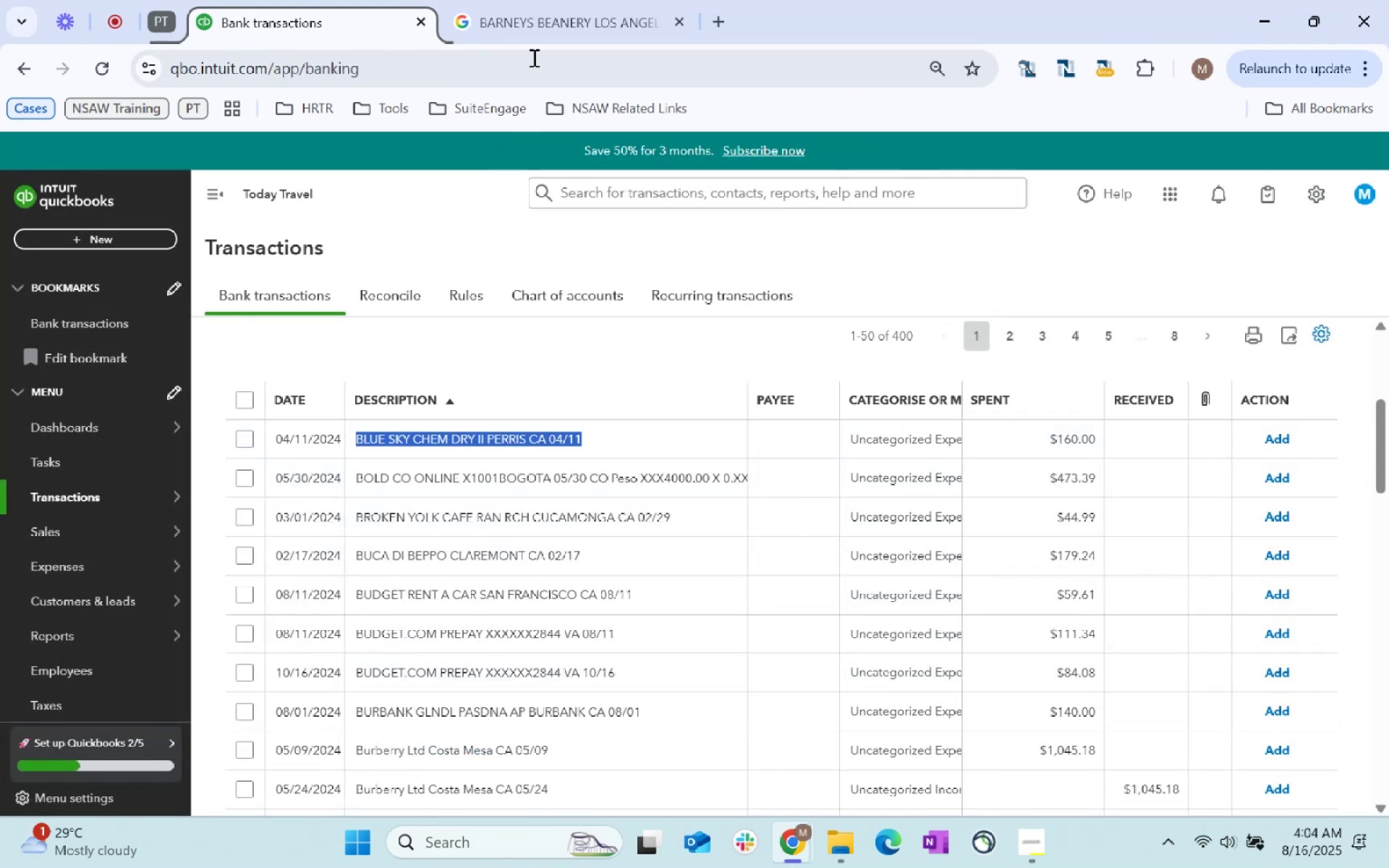 
key(Control+C)
 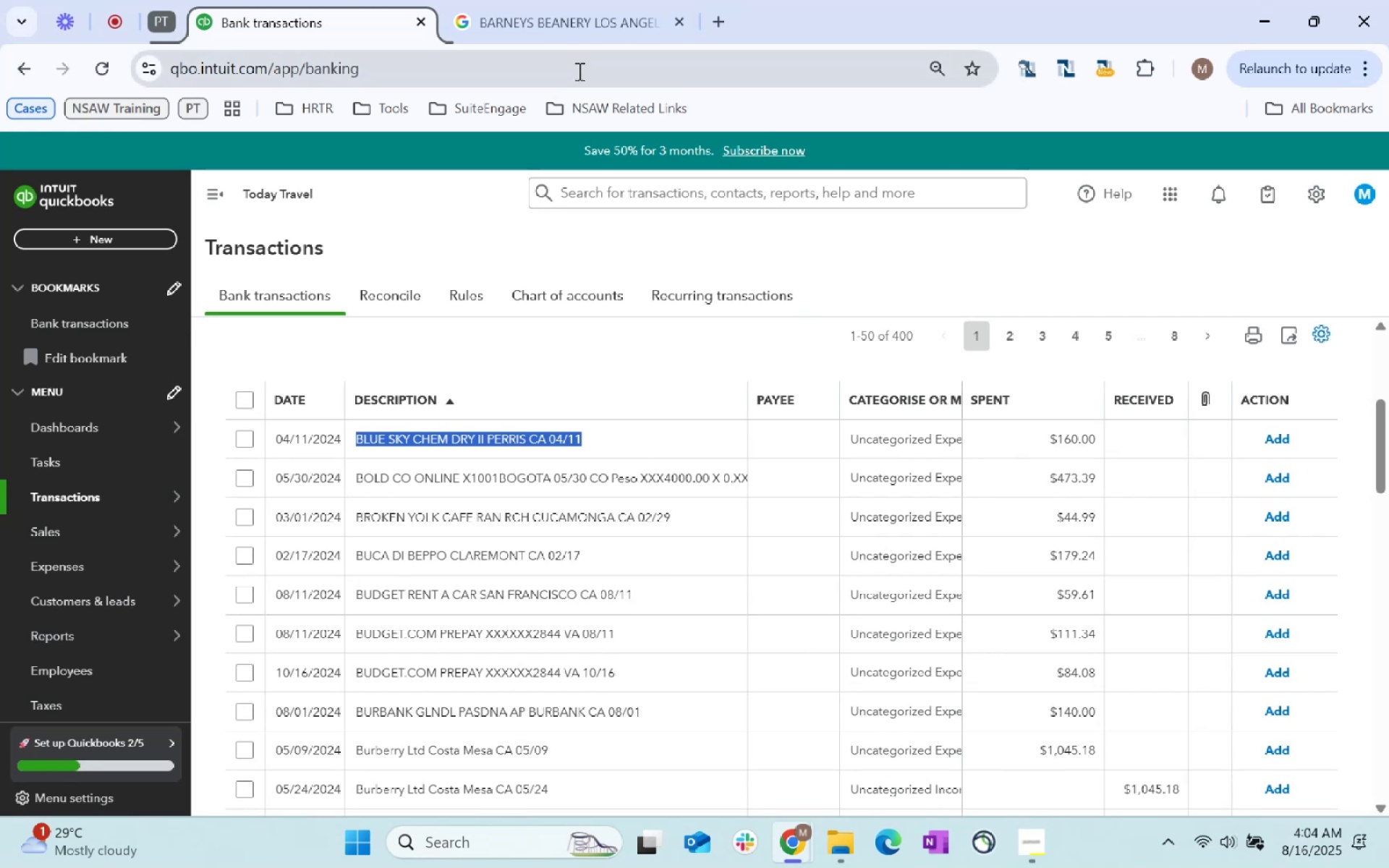 
key(Control+Tab)
 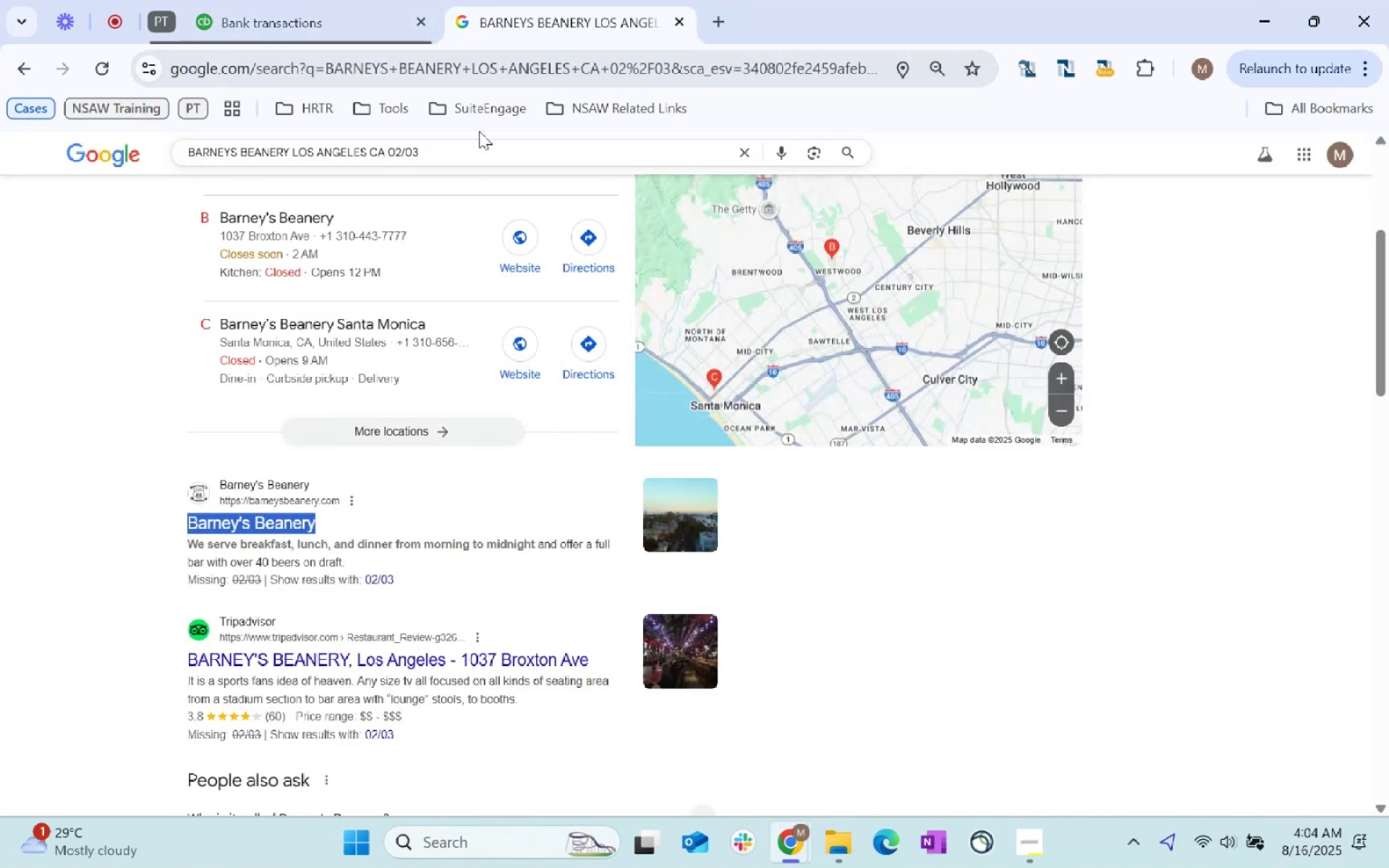 
left_click_drag(start_coordinate=[467, 157], to_coordinate=[0, 156])
 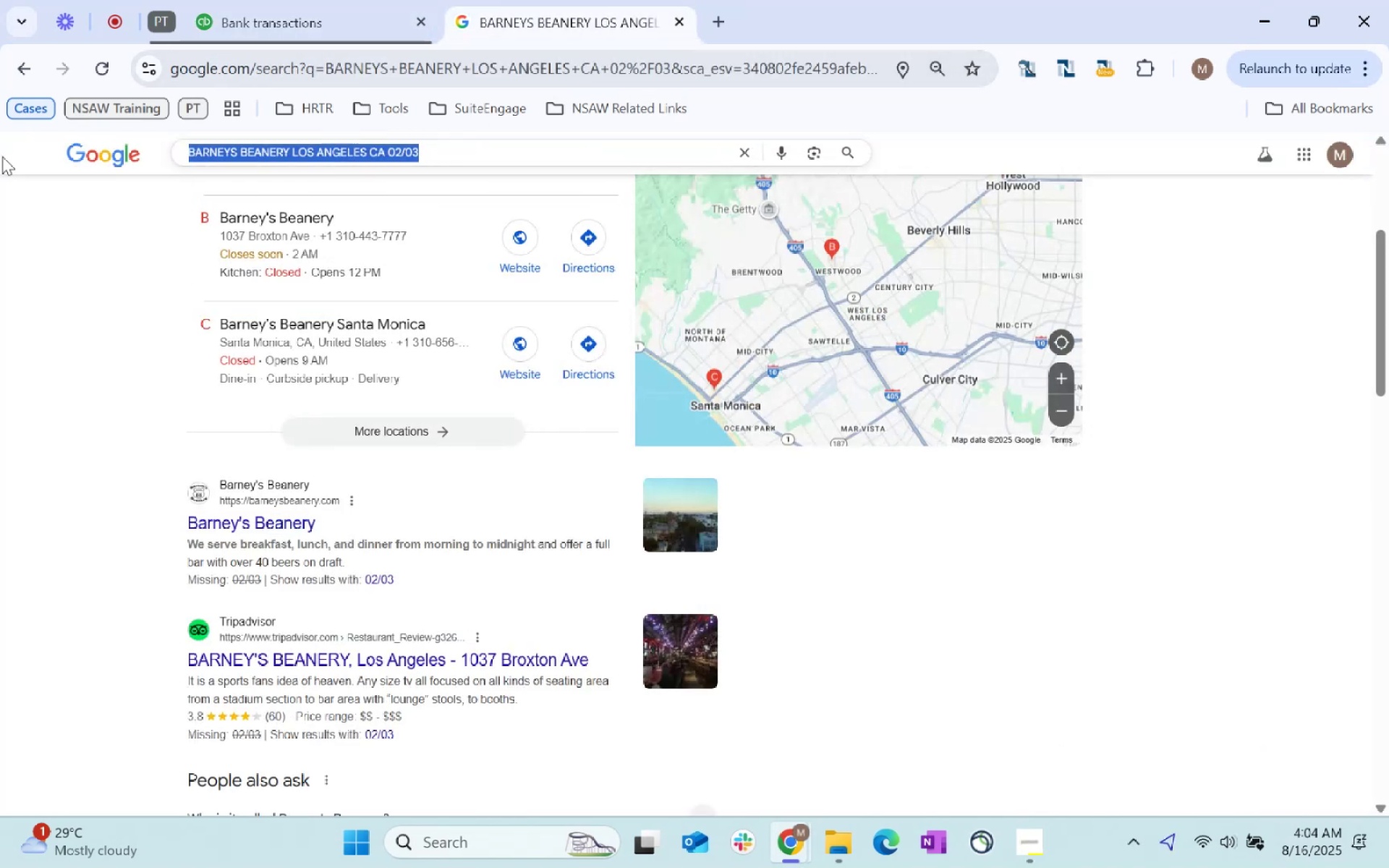 
key(Control+ControlLeft)
 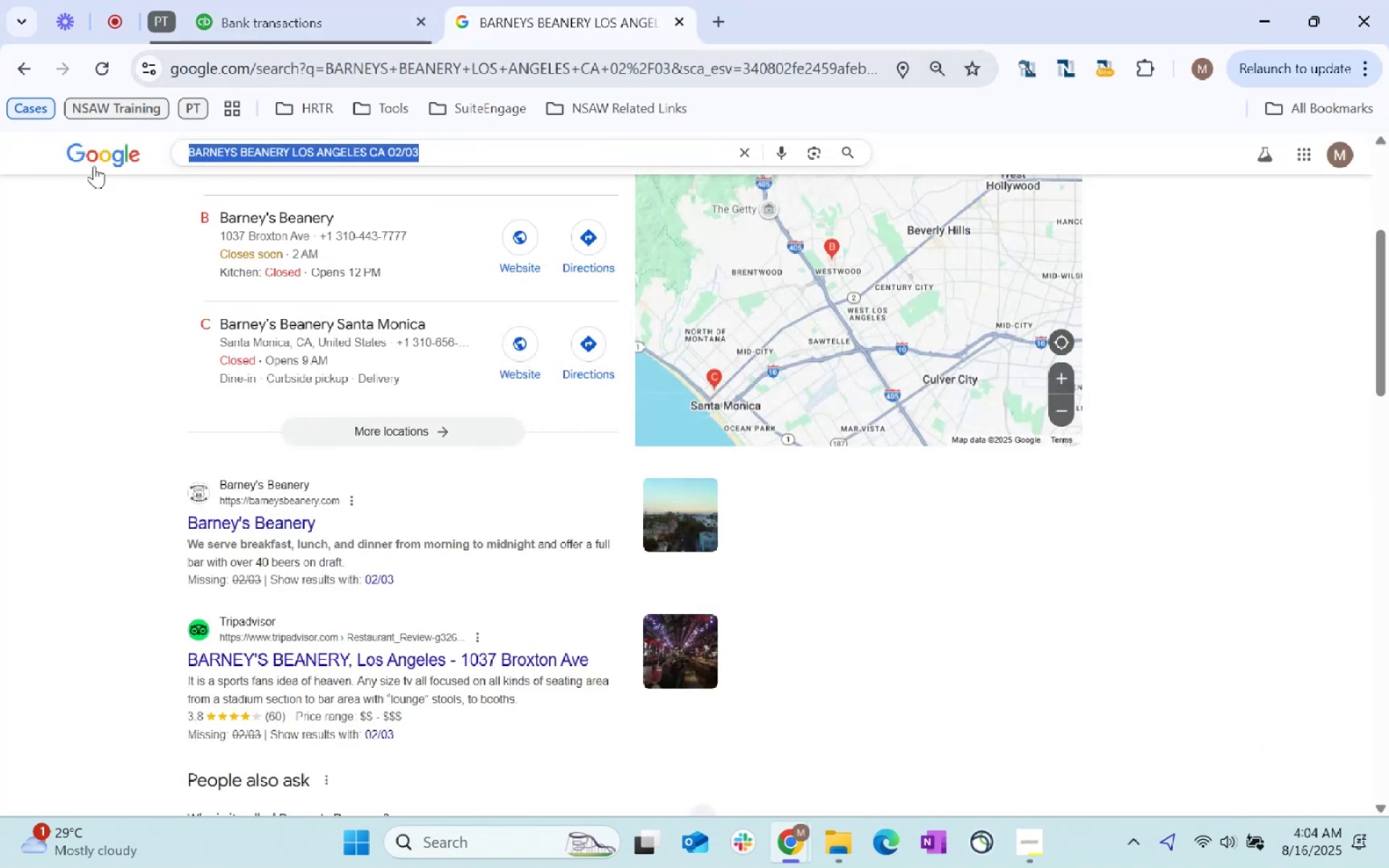 
key(Control+V)
 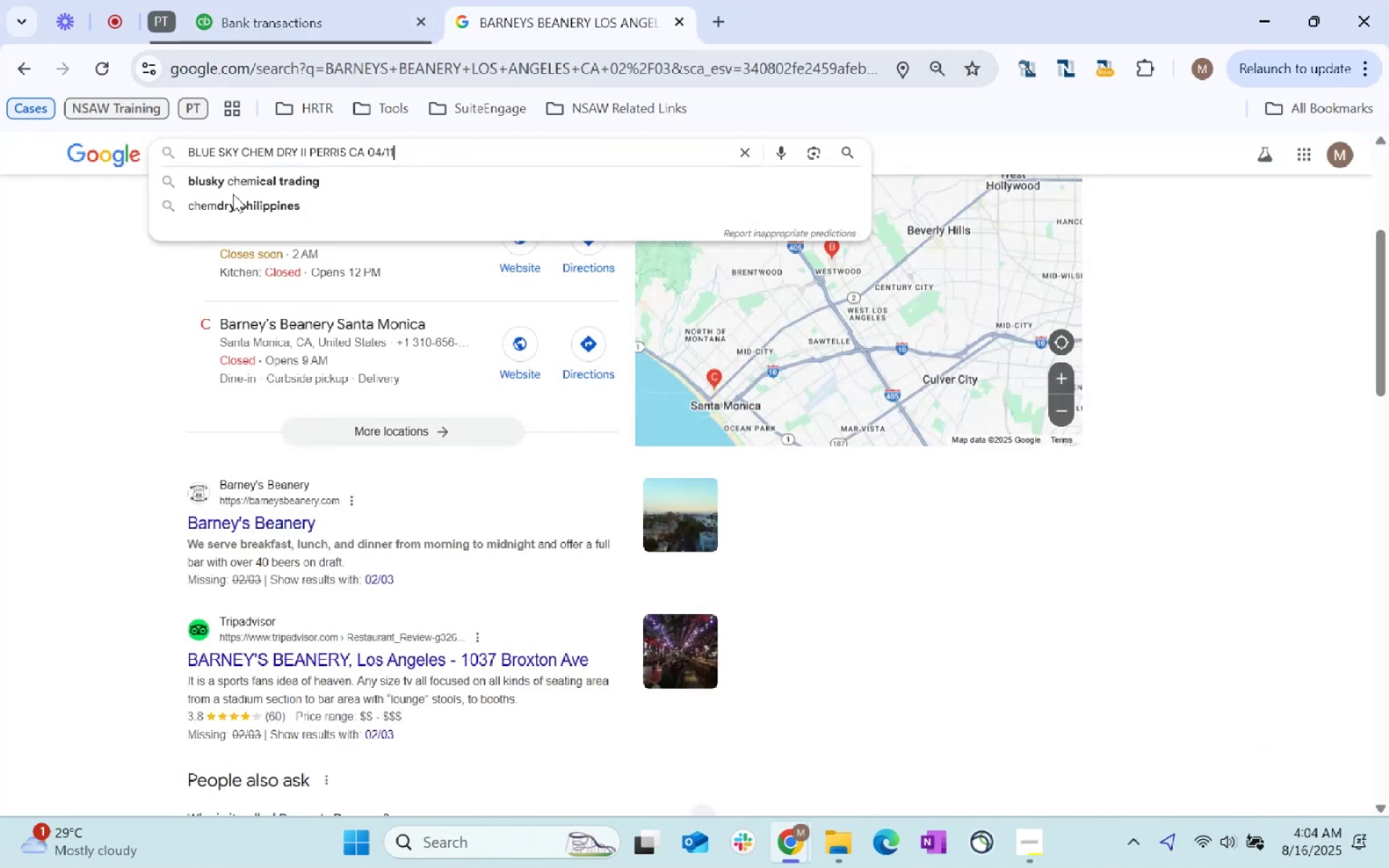 
key(Enter)
 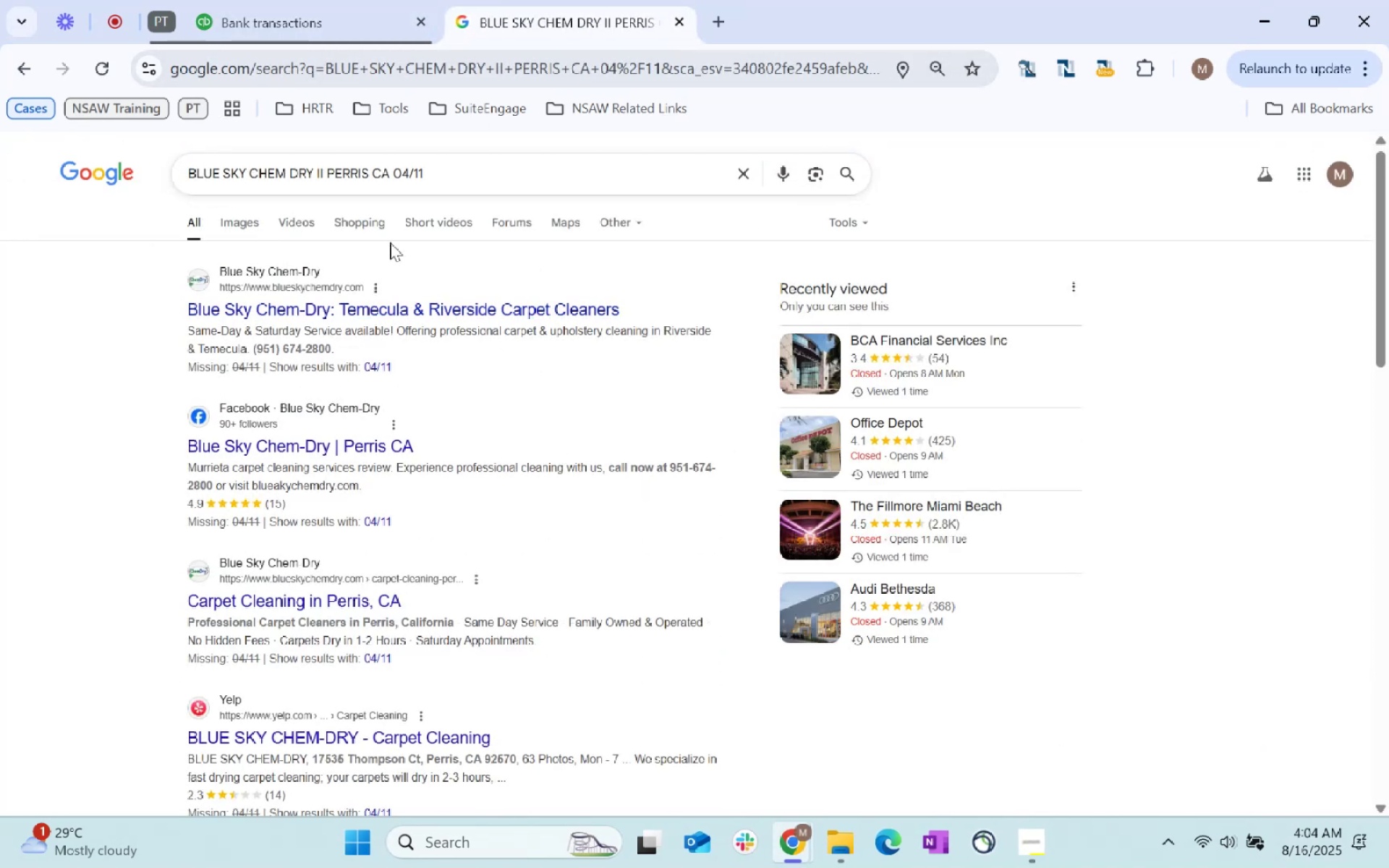 
wait(5.32)
 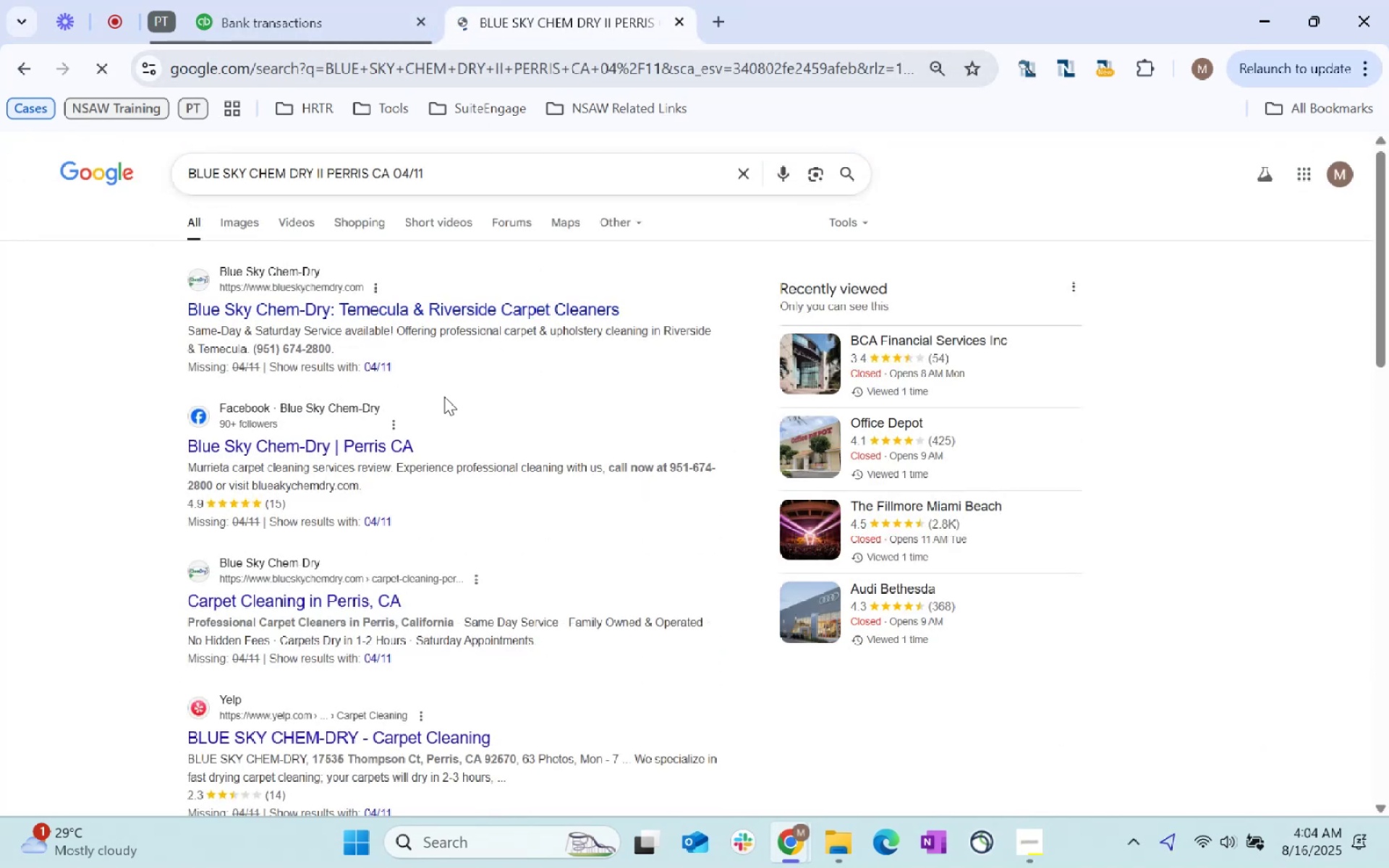 
left_click([313, 0])
 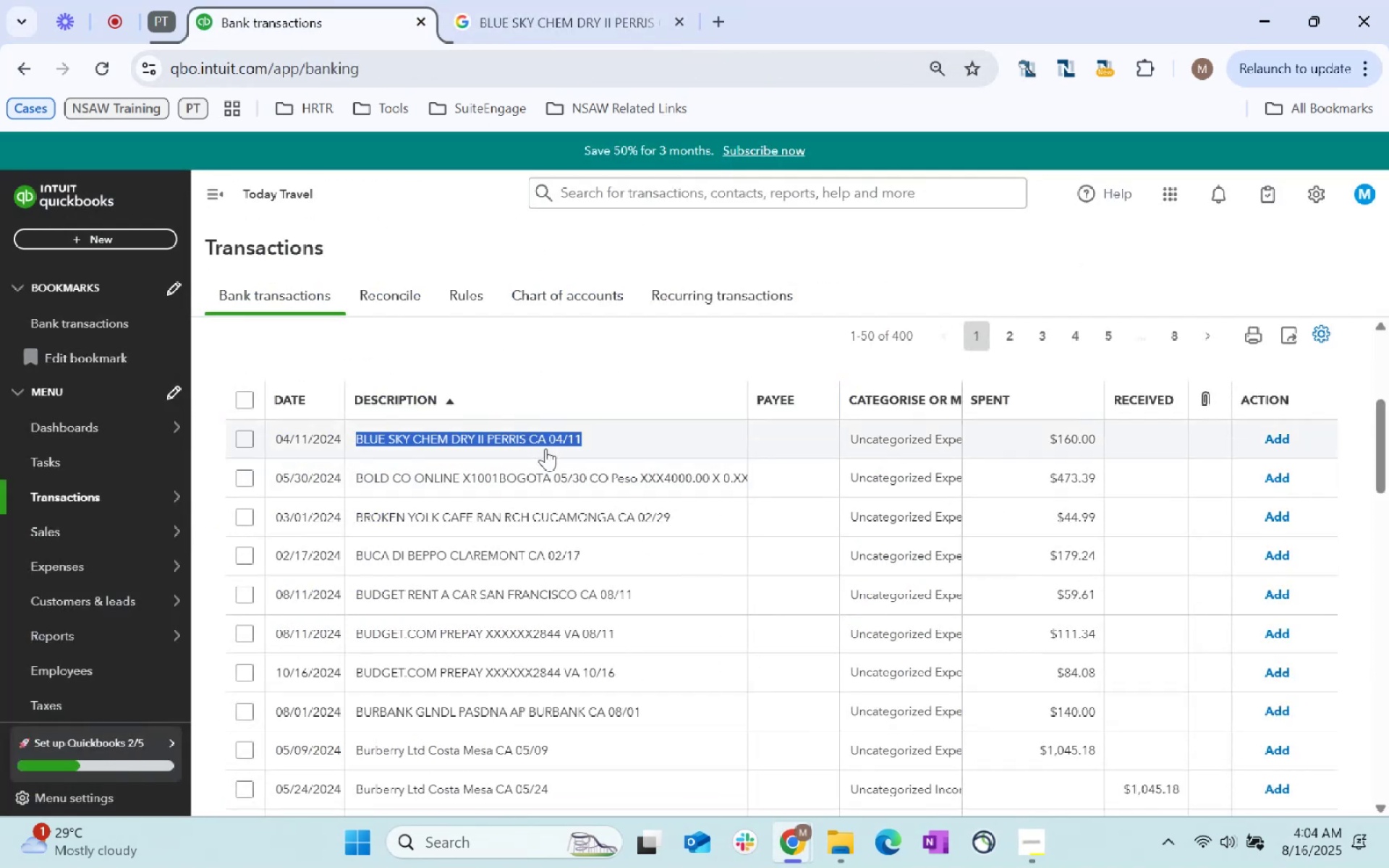 
left_click([547, 449])
 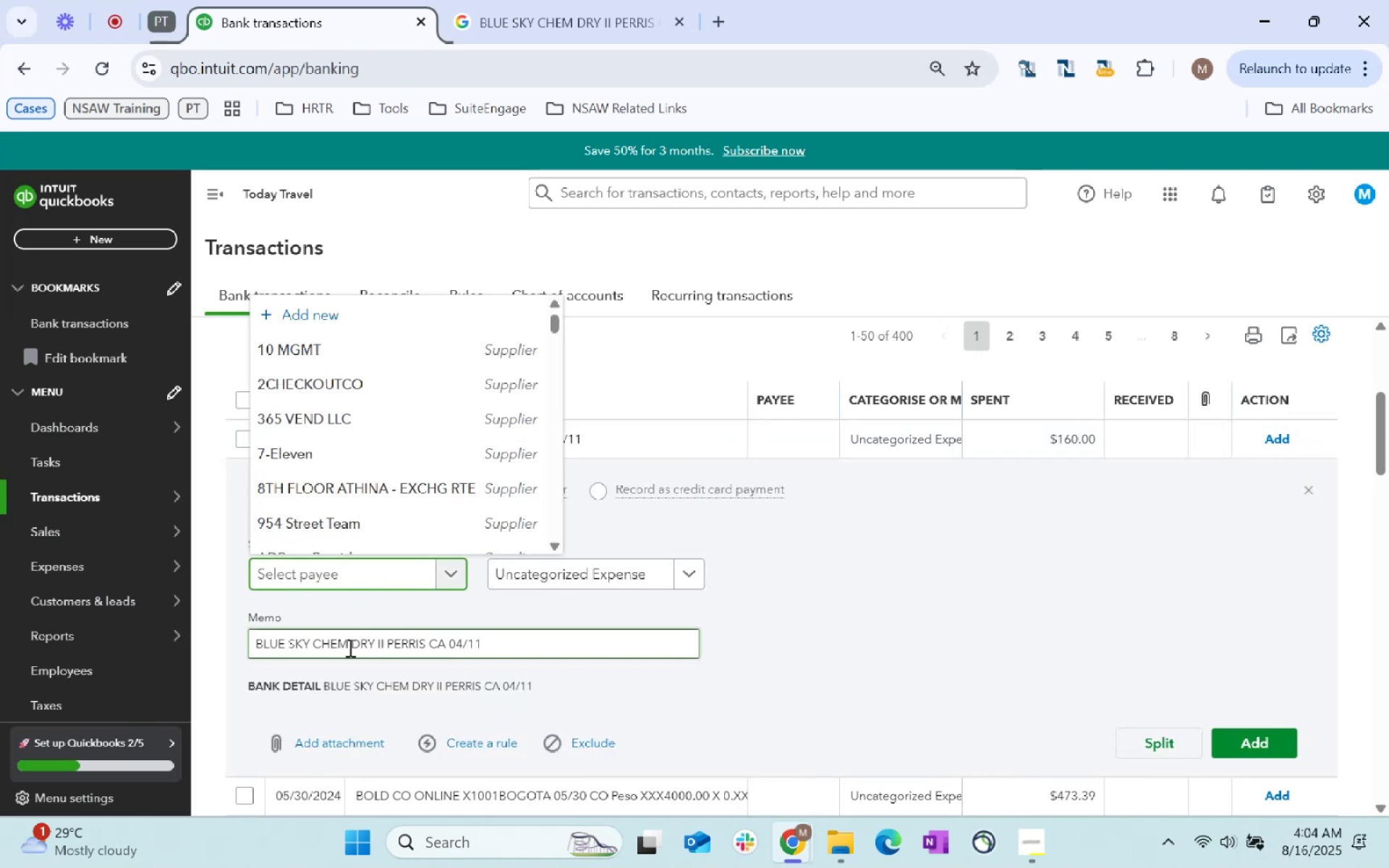 
left_click_drag(start_coordinate=[371, 642], to_coordinate=[161, 621])
 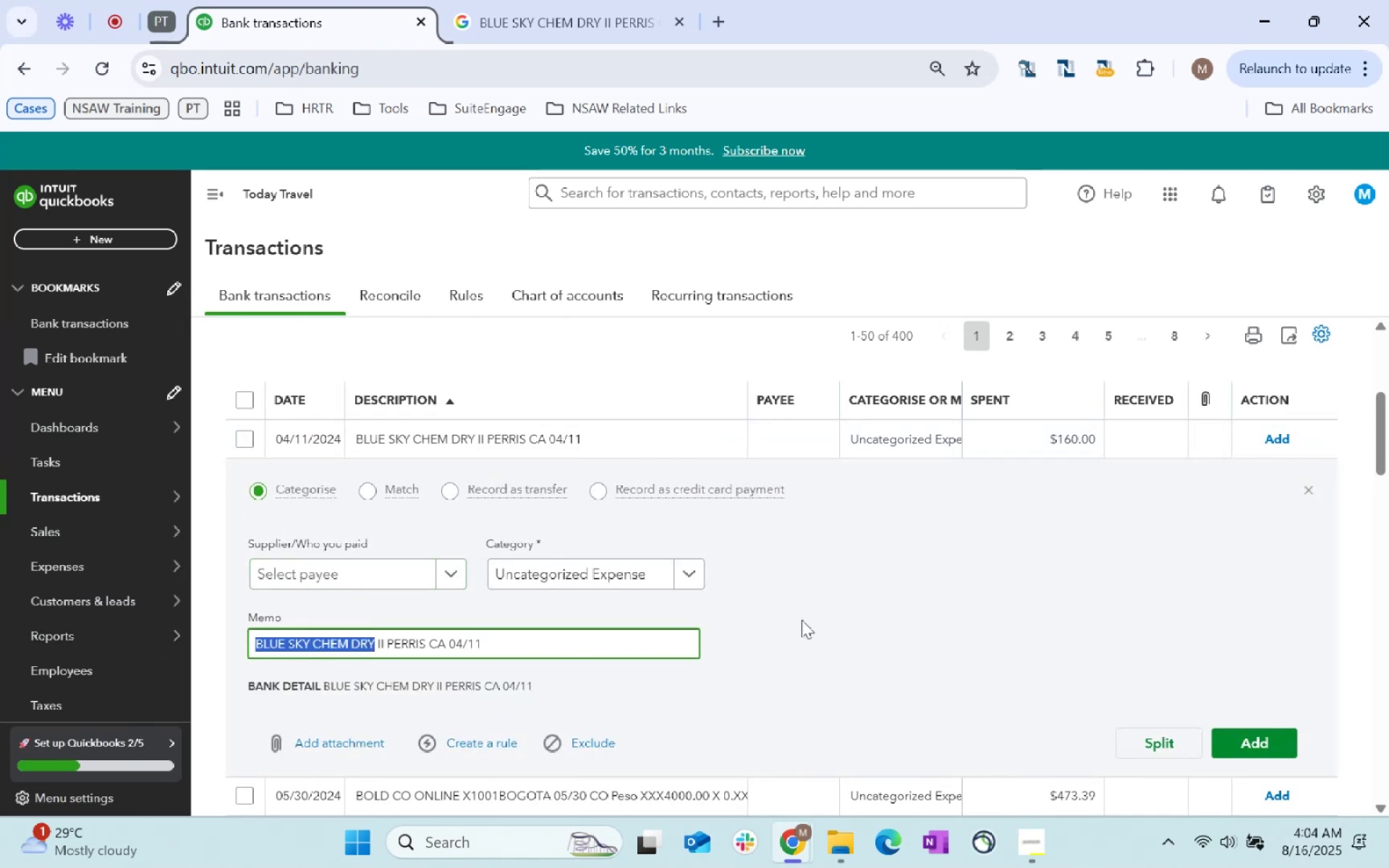 
key(Control+C)
 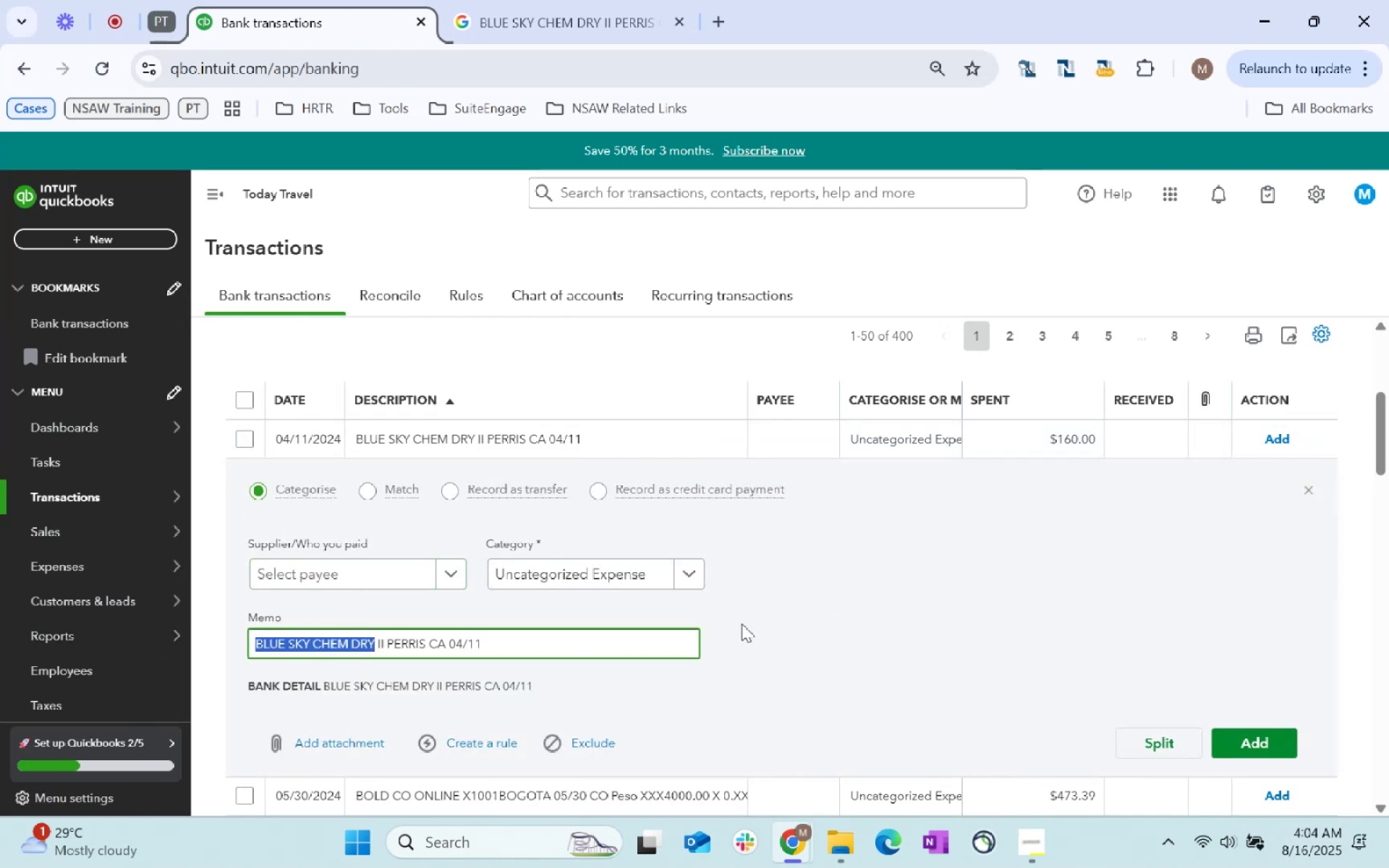 
key(Control+C)
 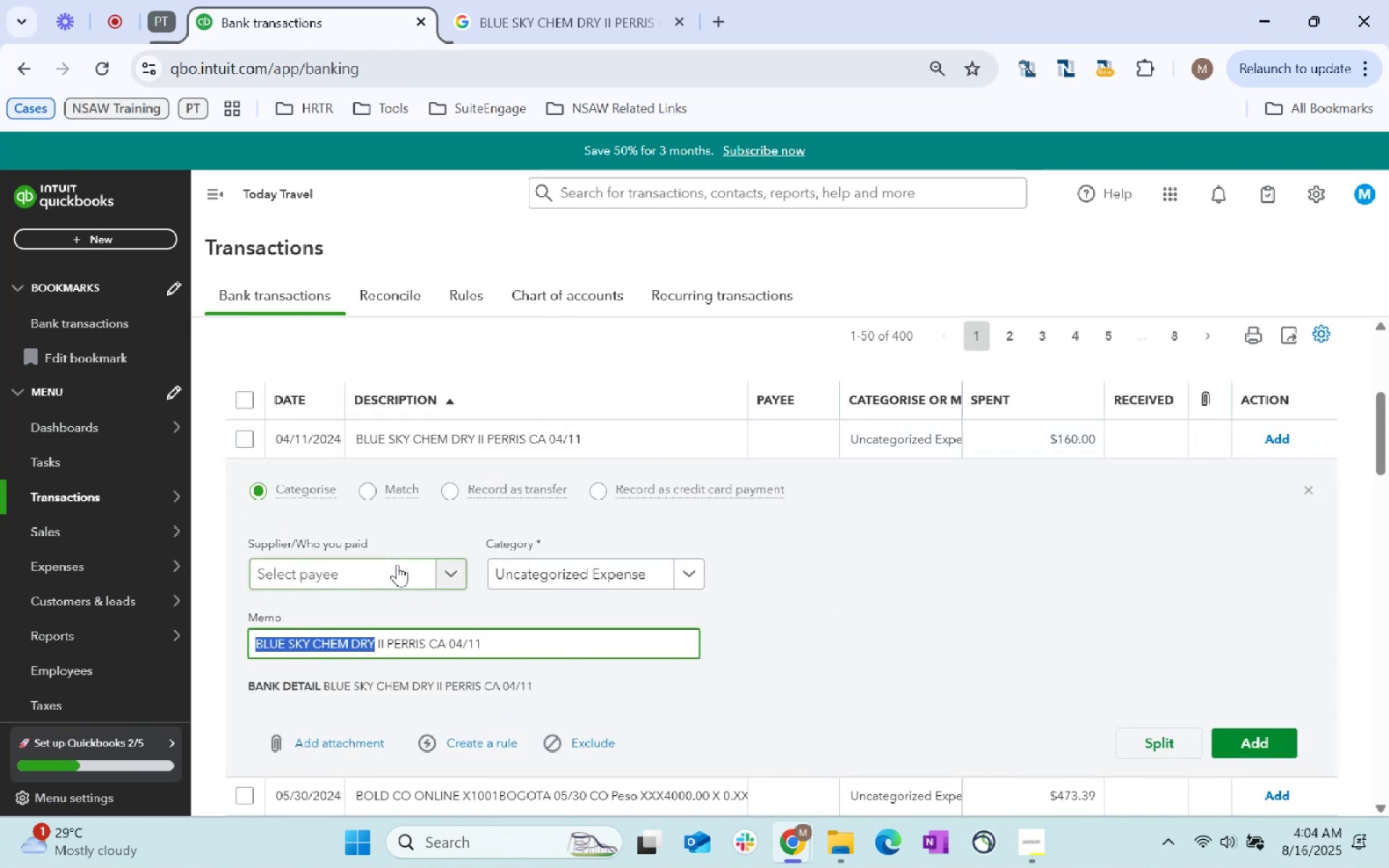 
left_click([397, 564])
 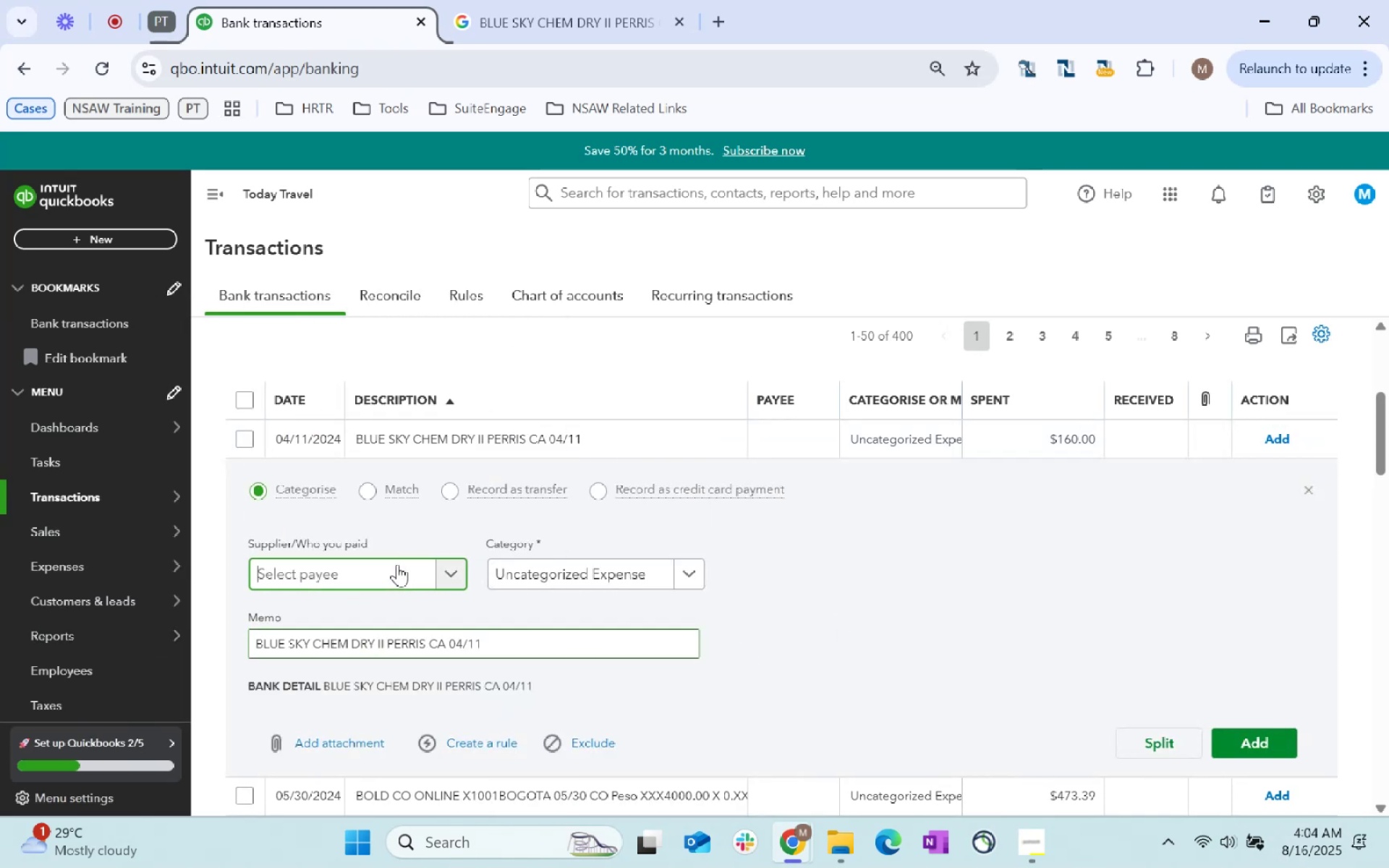 
key(Control+ControlLeft)
 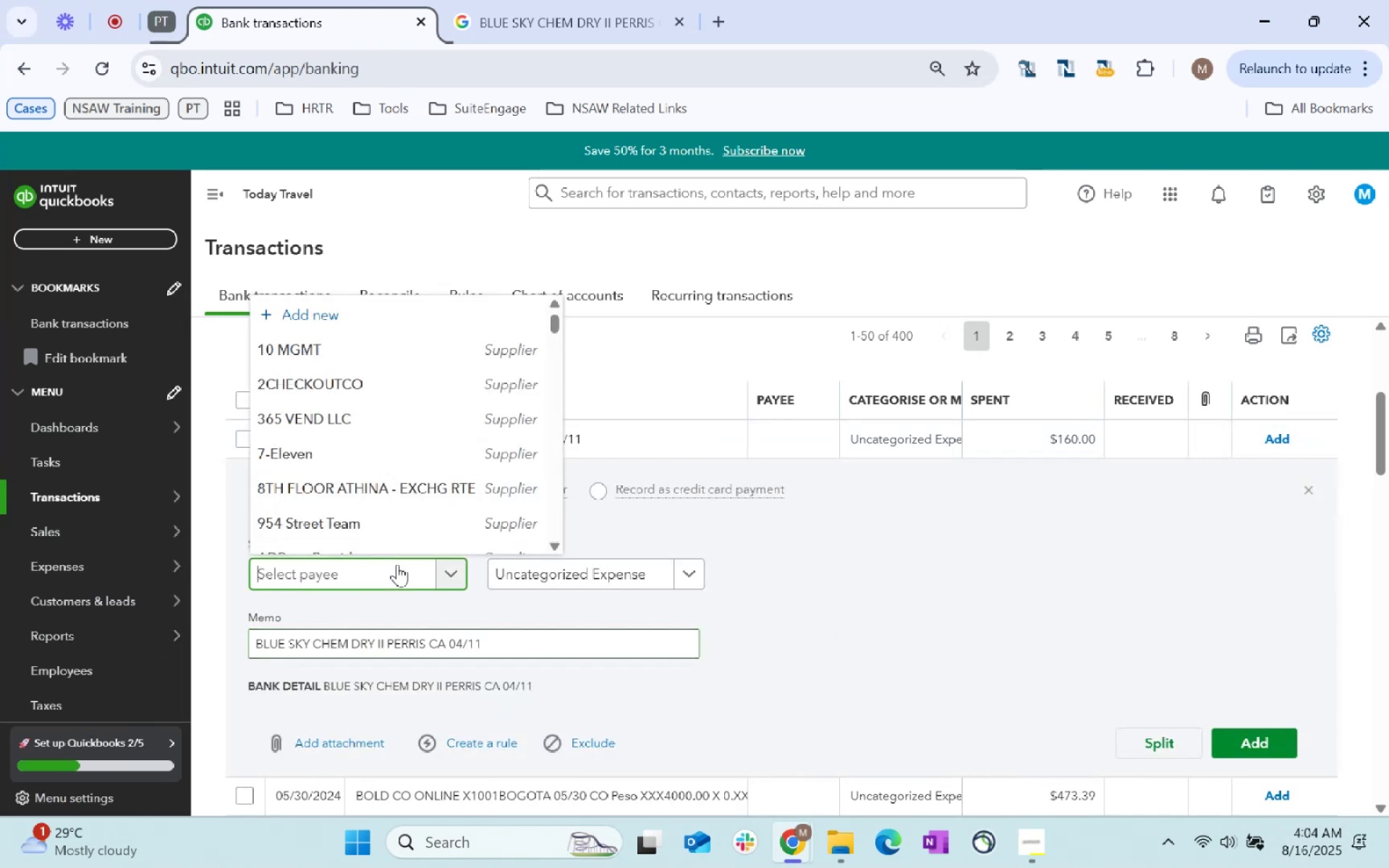 
key(Control+V)
 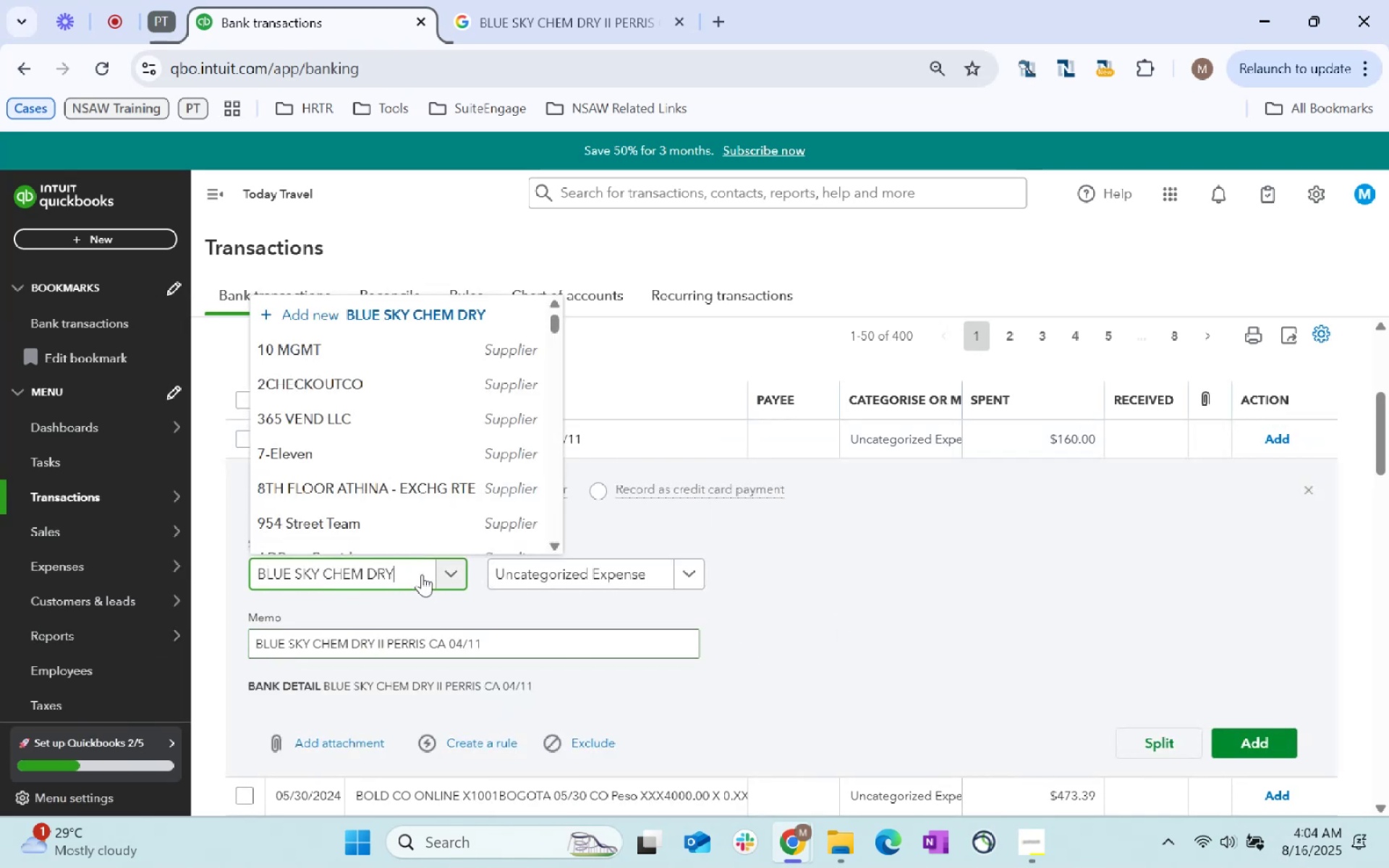 
key(Tab)
type(Utili)
 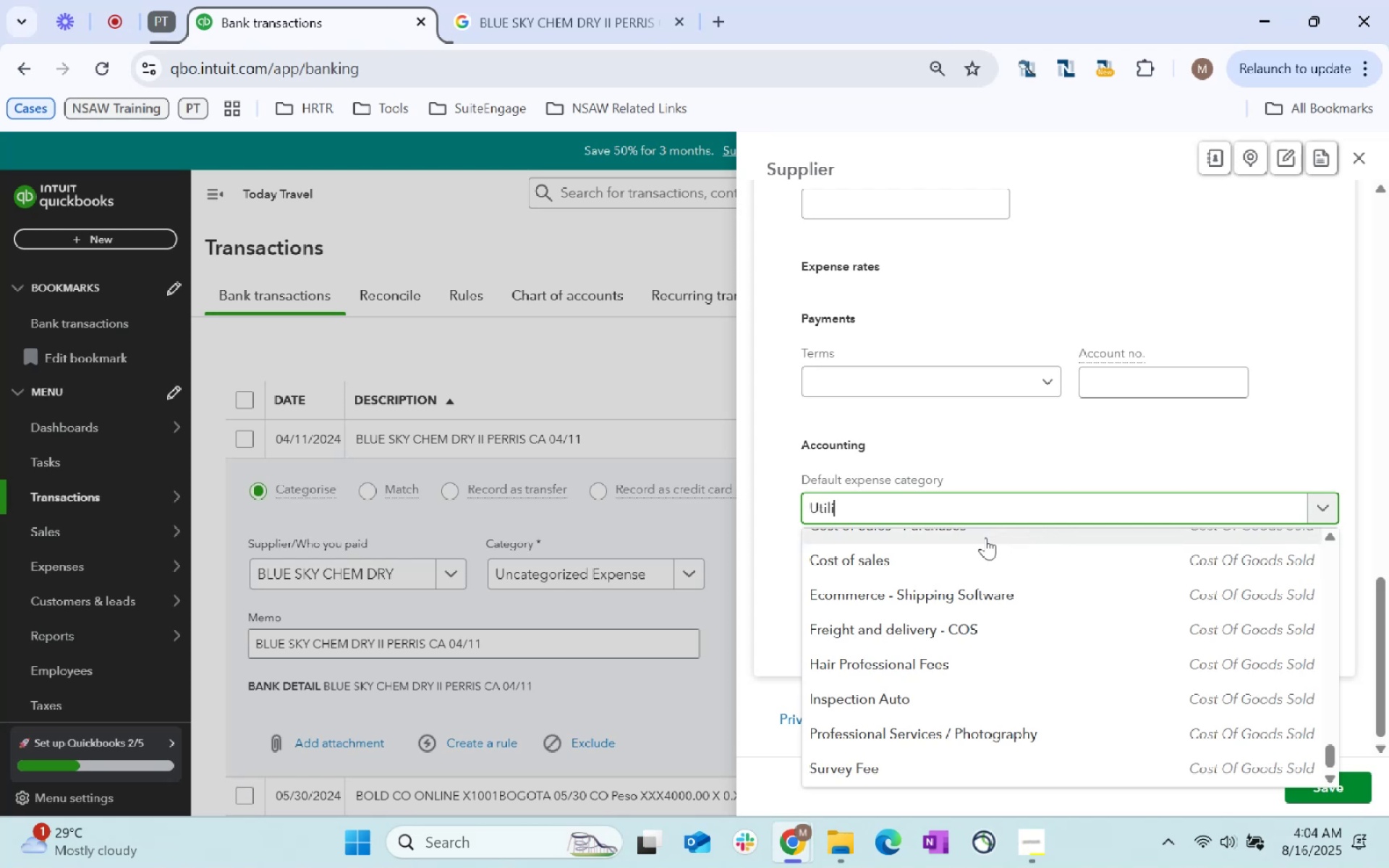 
scroll: coordinate [985, 537], scroll_direction: down, amount: 216.0
 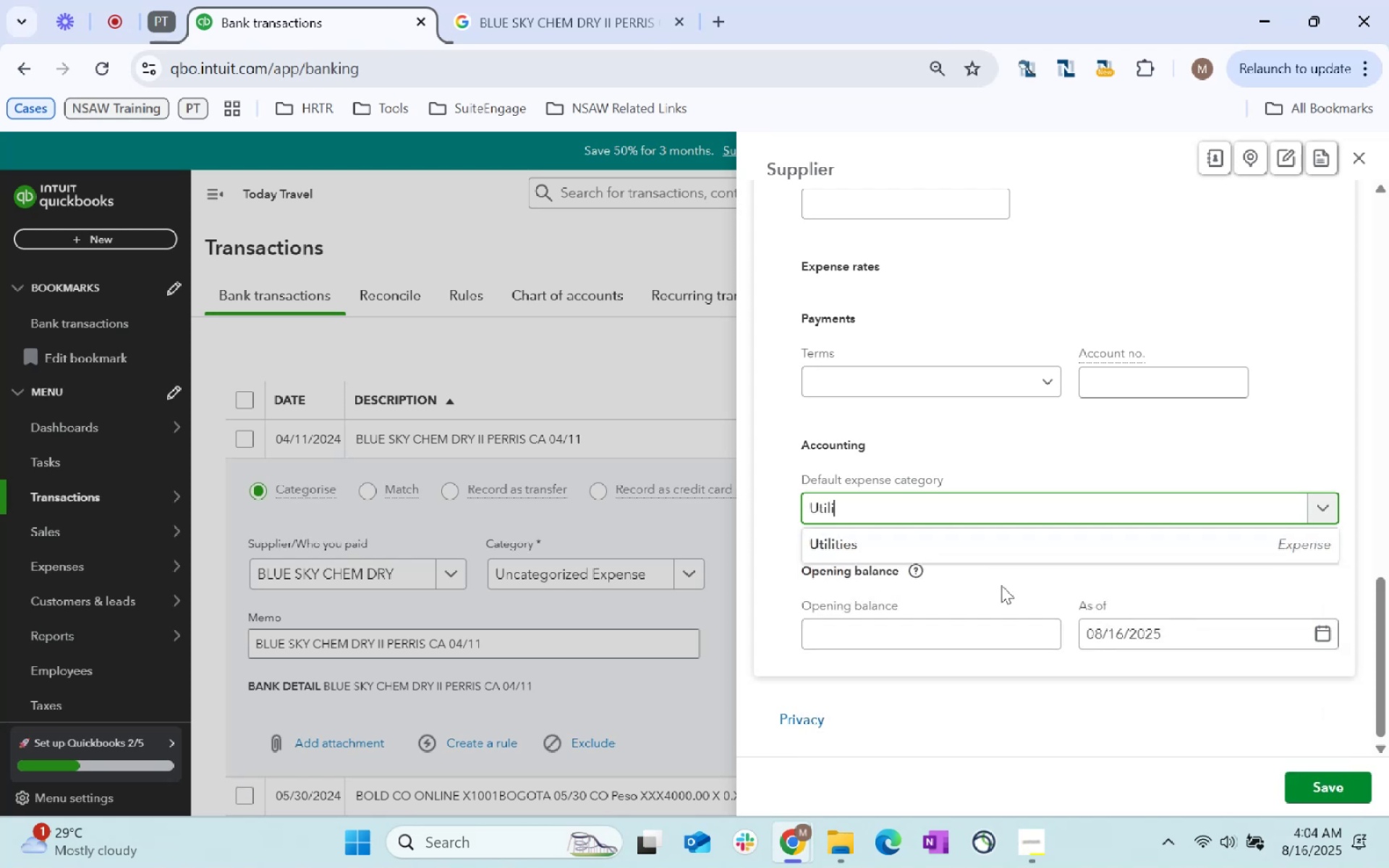 
left_click([968, 548])
 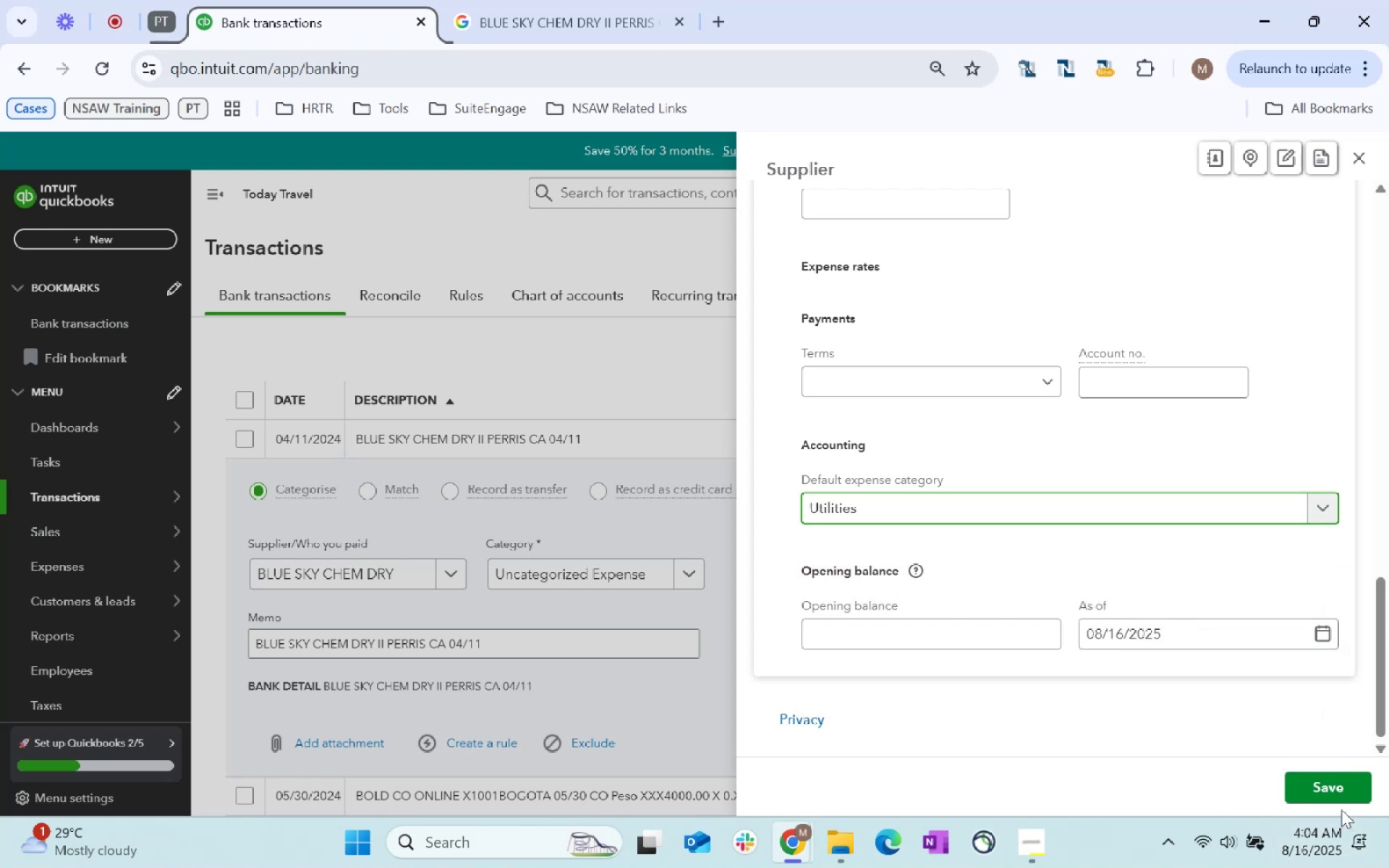 
left_click([1337, 795])
 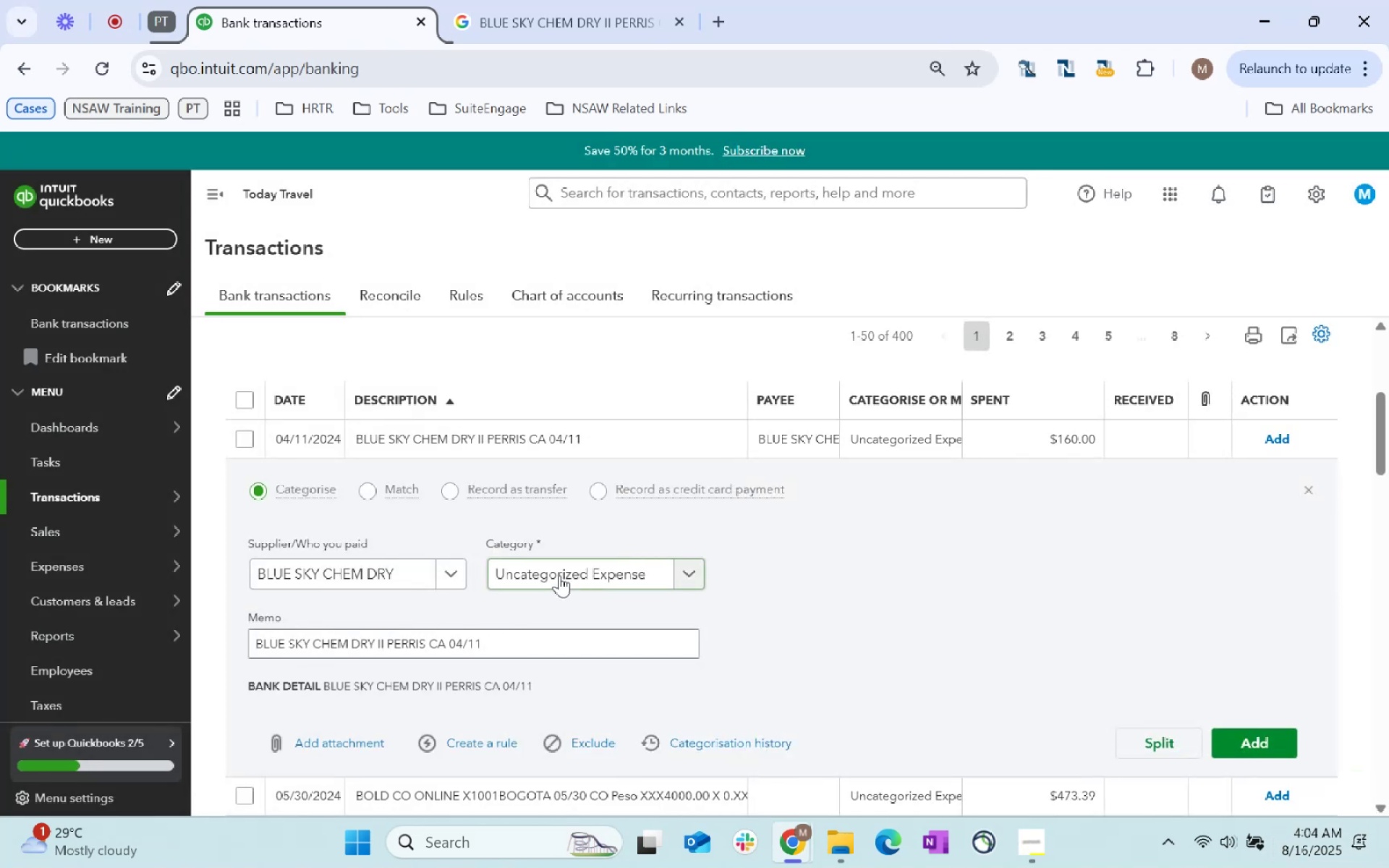 
key(Tab)
type(Utilities)
 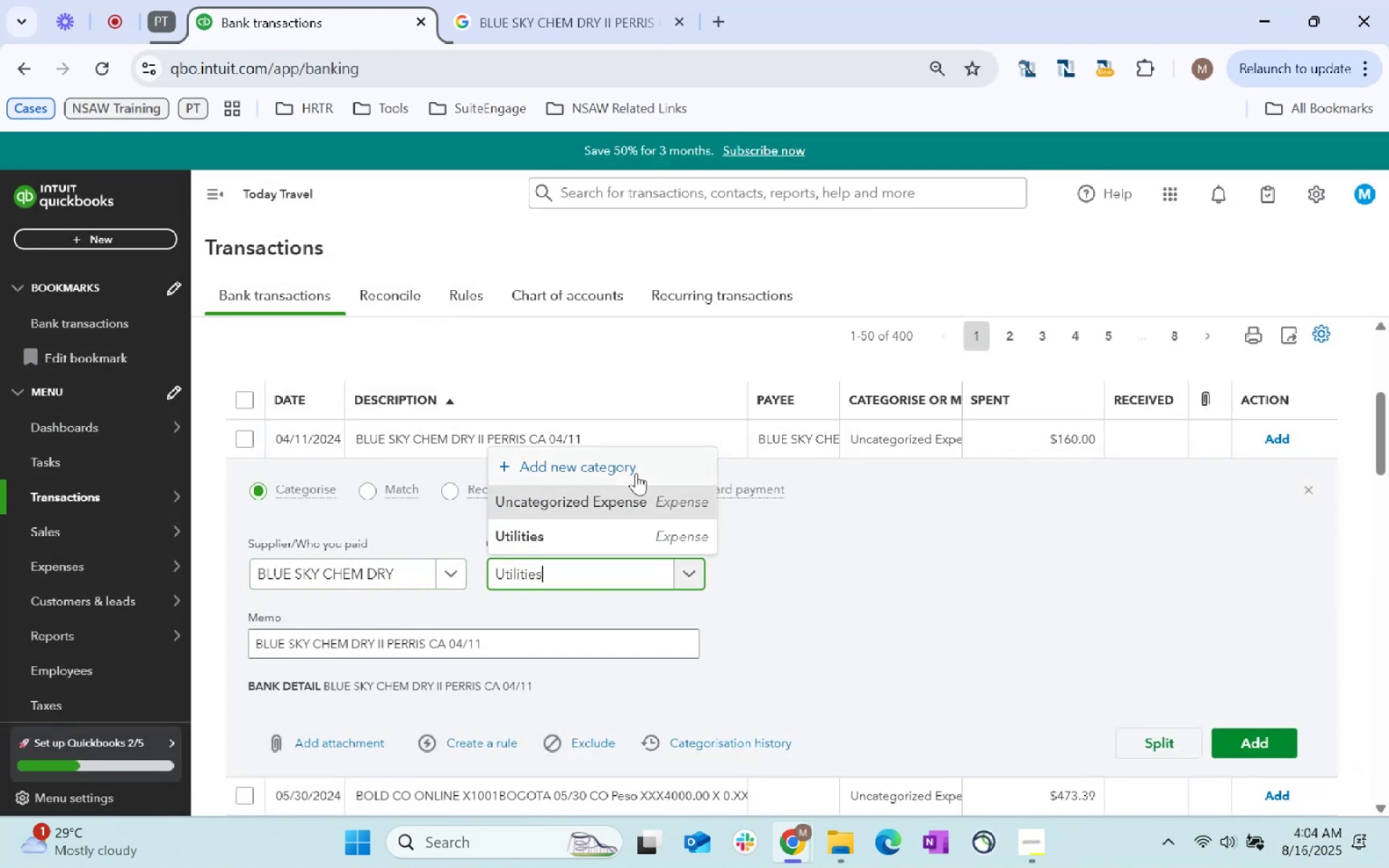 
left_click([684, 535])
 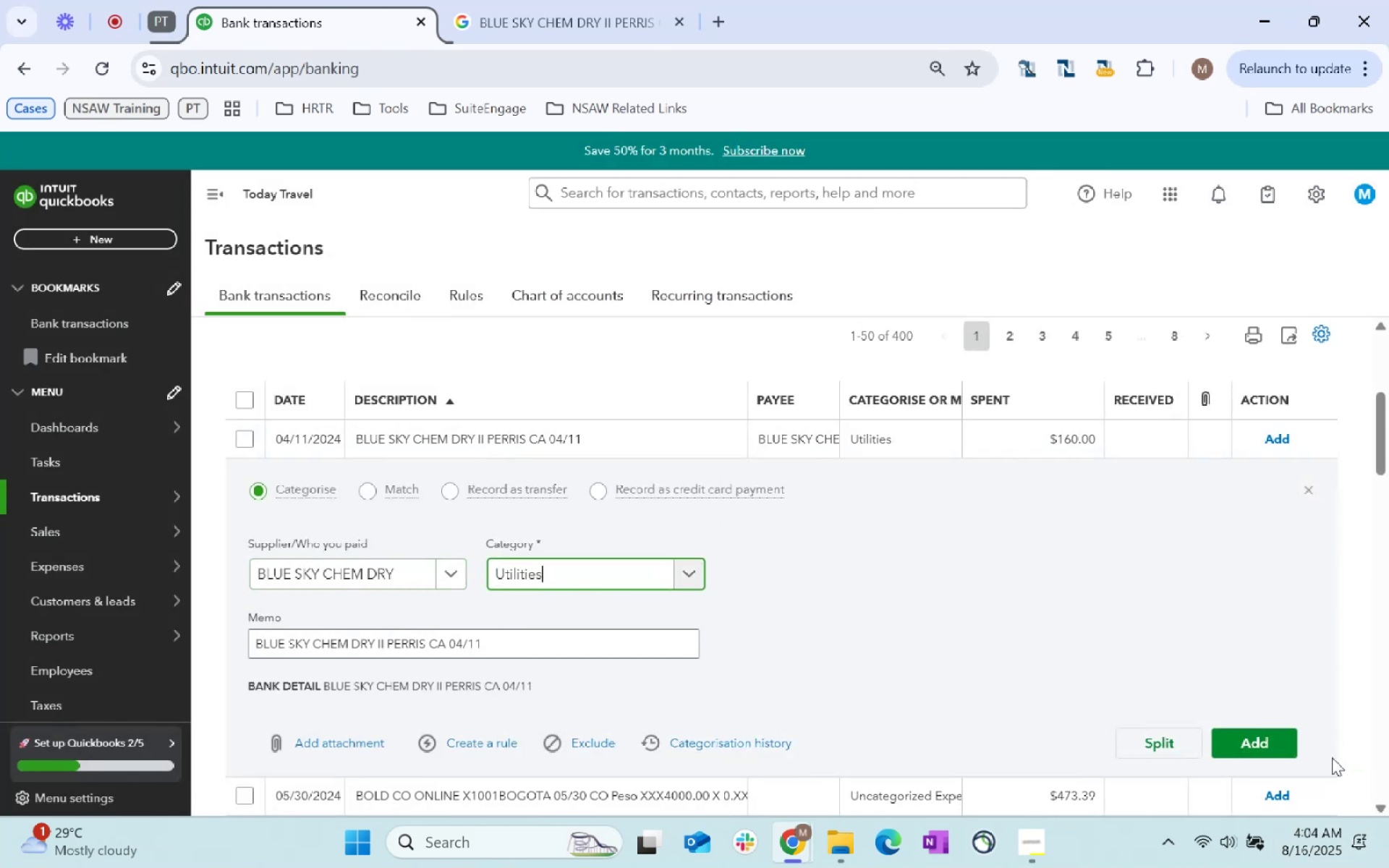 
left_click([1276, 738])
 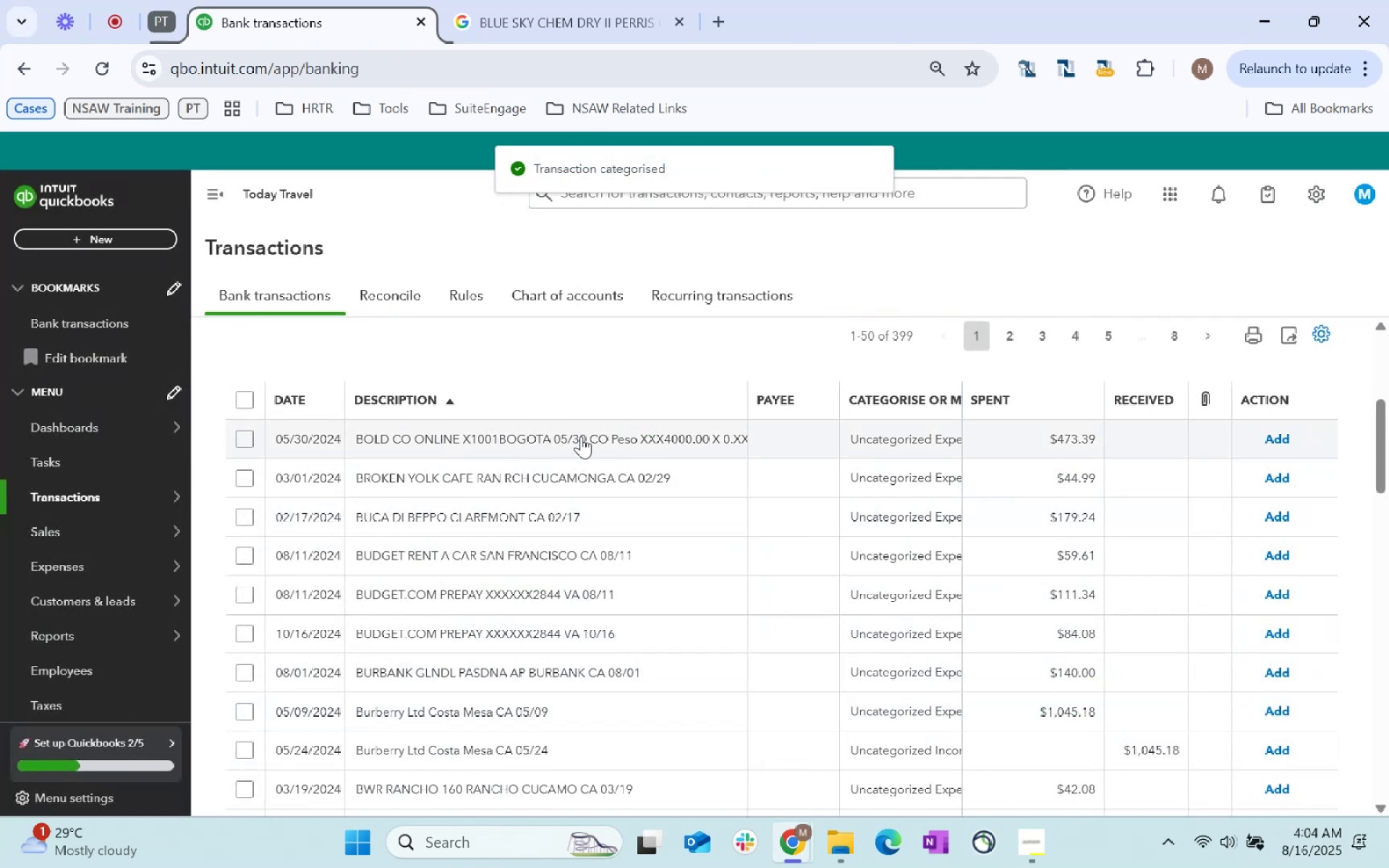 
left_click_drag(start_coordinate=[459, 440], to_coordinate=[356, 438])
 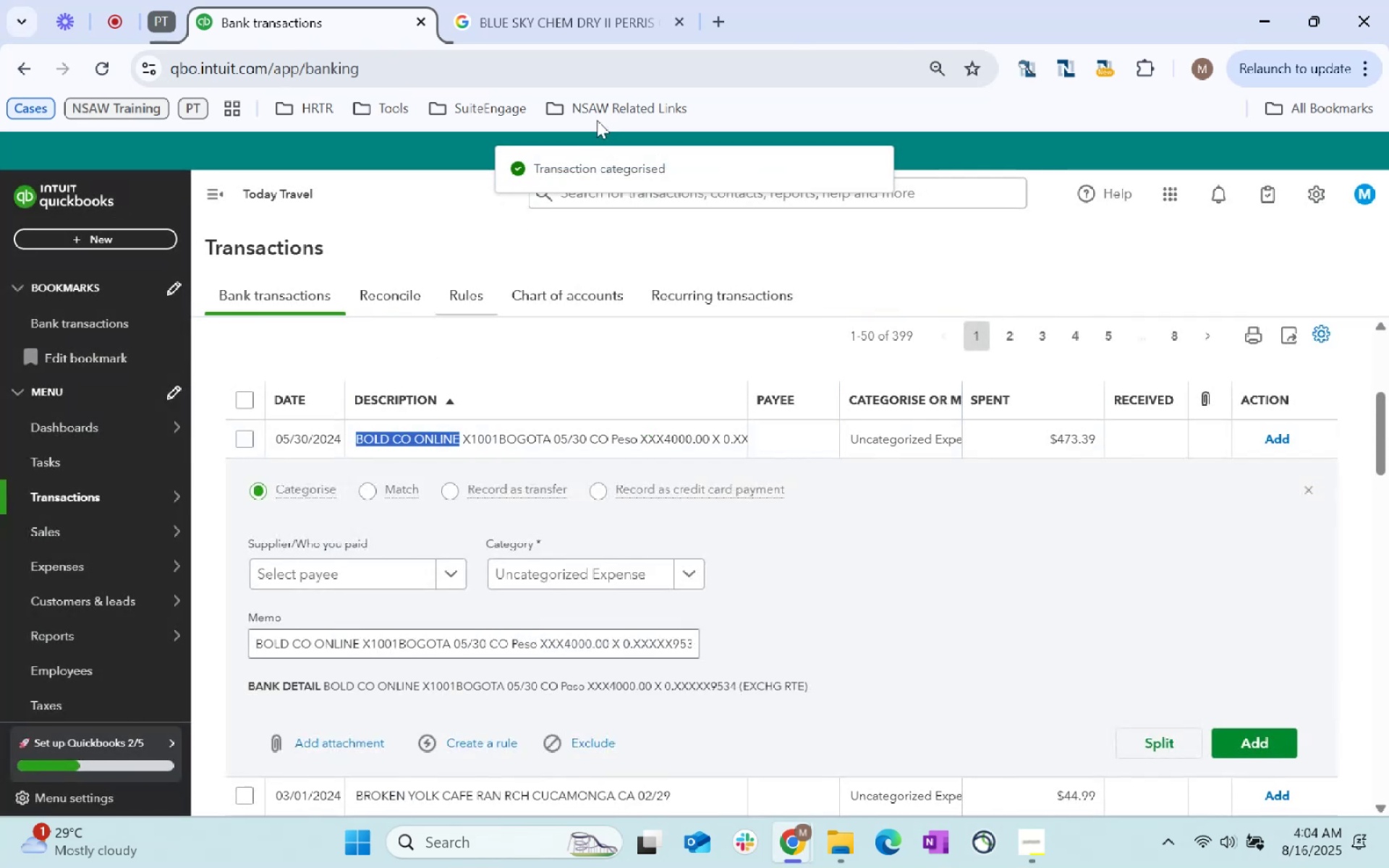 
key(Control+C)
 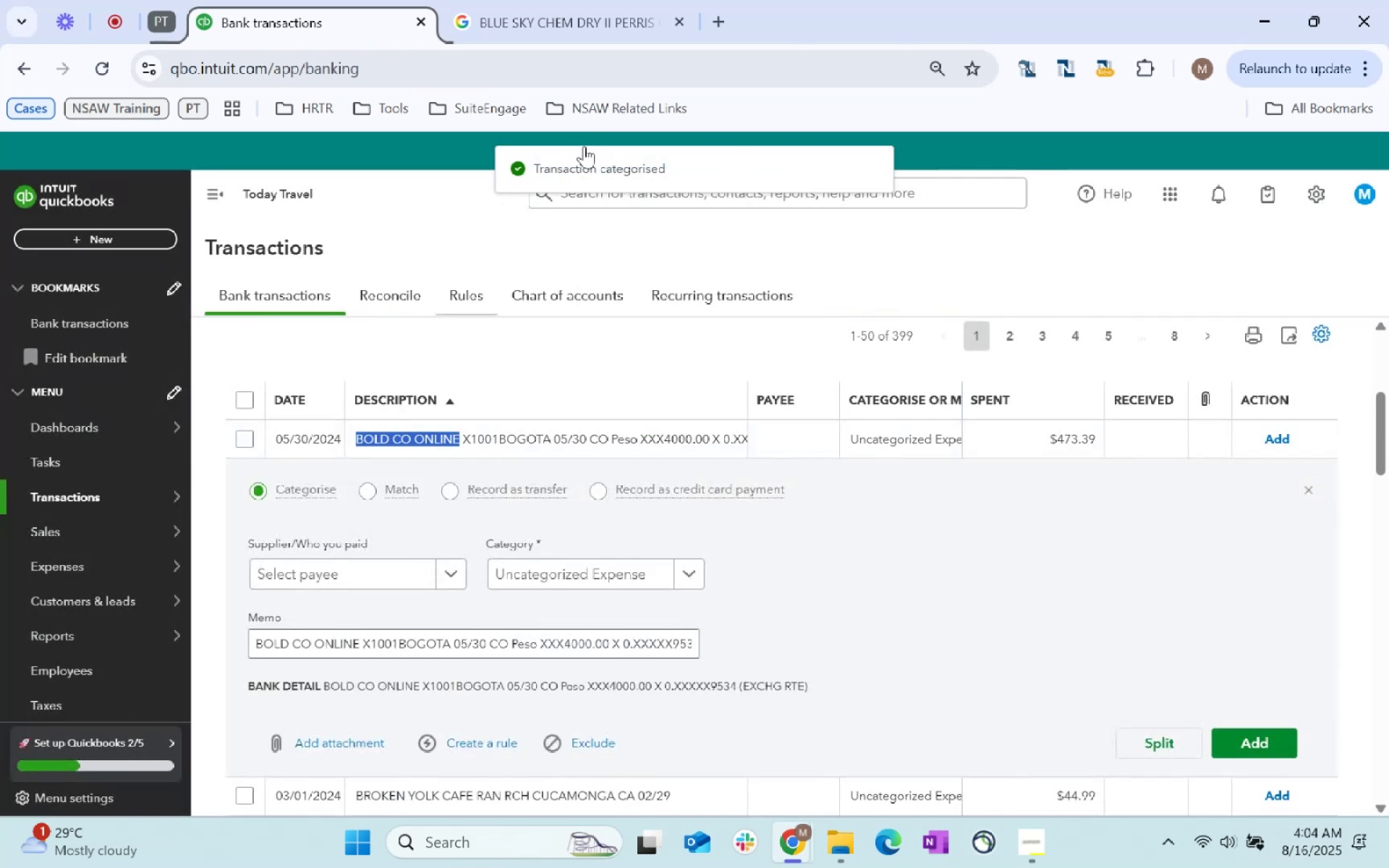 
key(Control+C)
 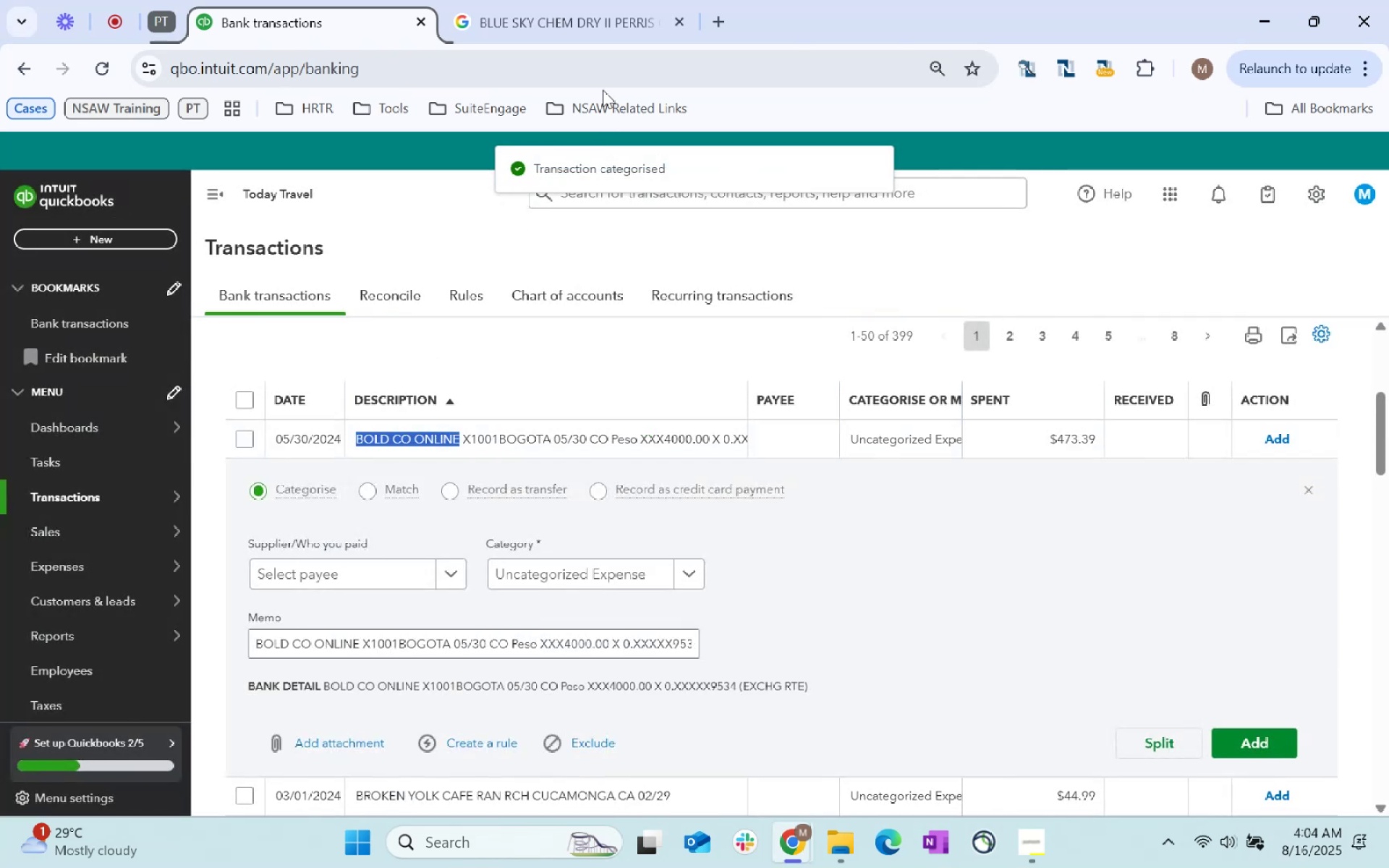 
key(Control+C)
 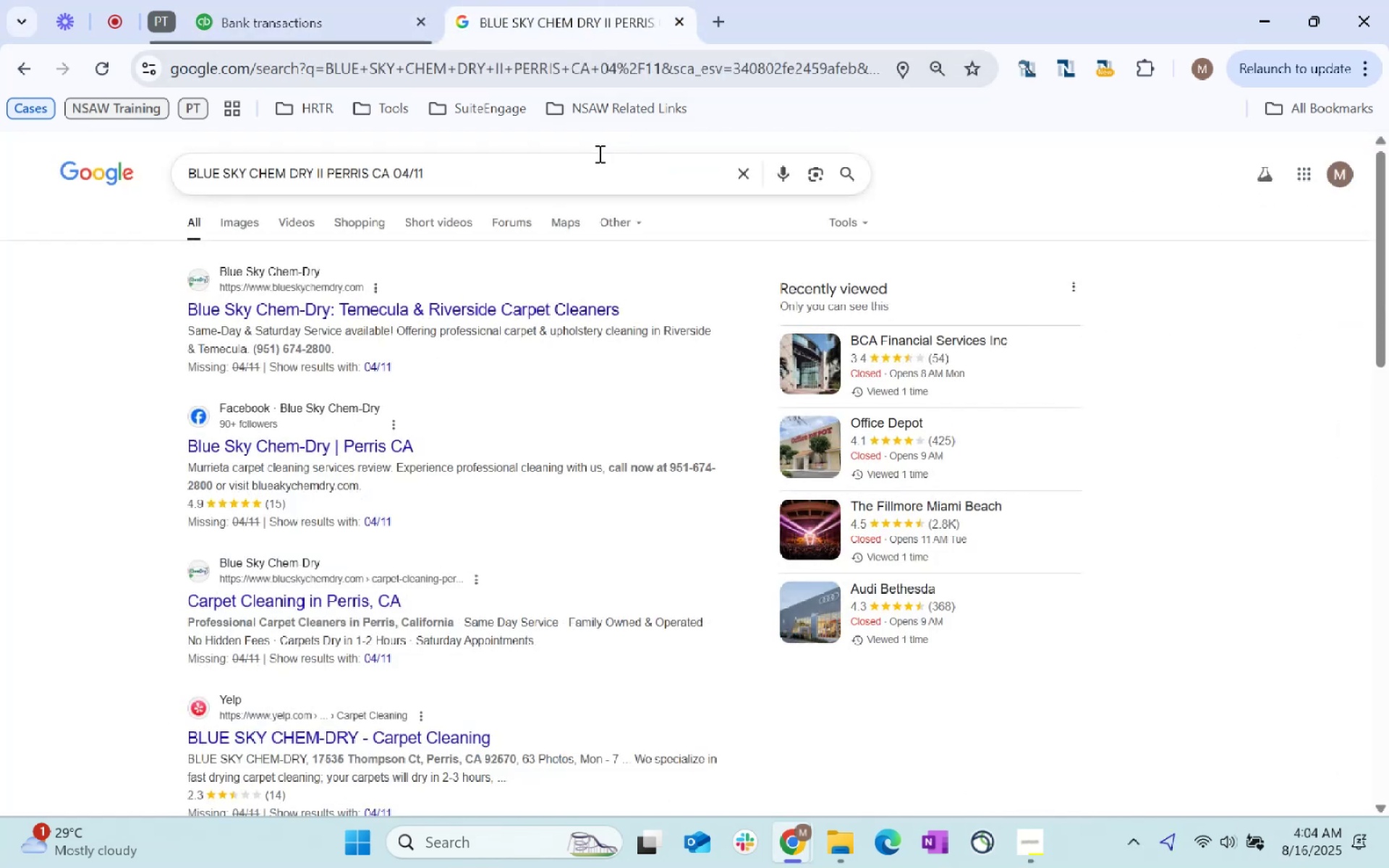 
left_click_drag(start_coordinate=[584, 179], to_coordinate=[127, 197])
 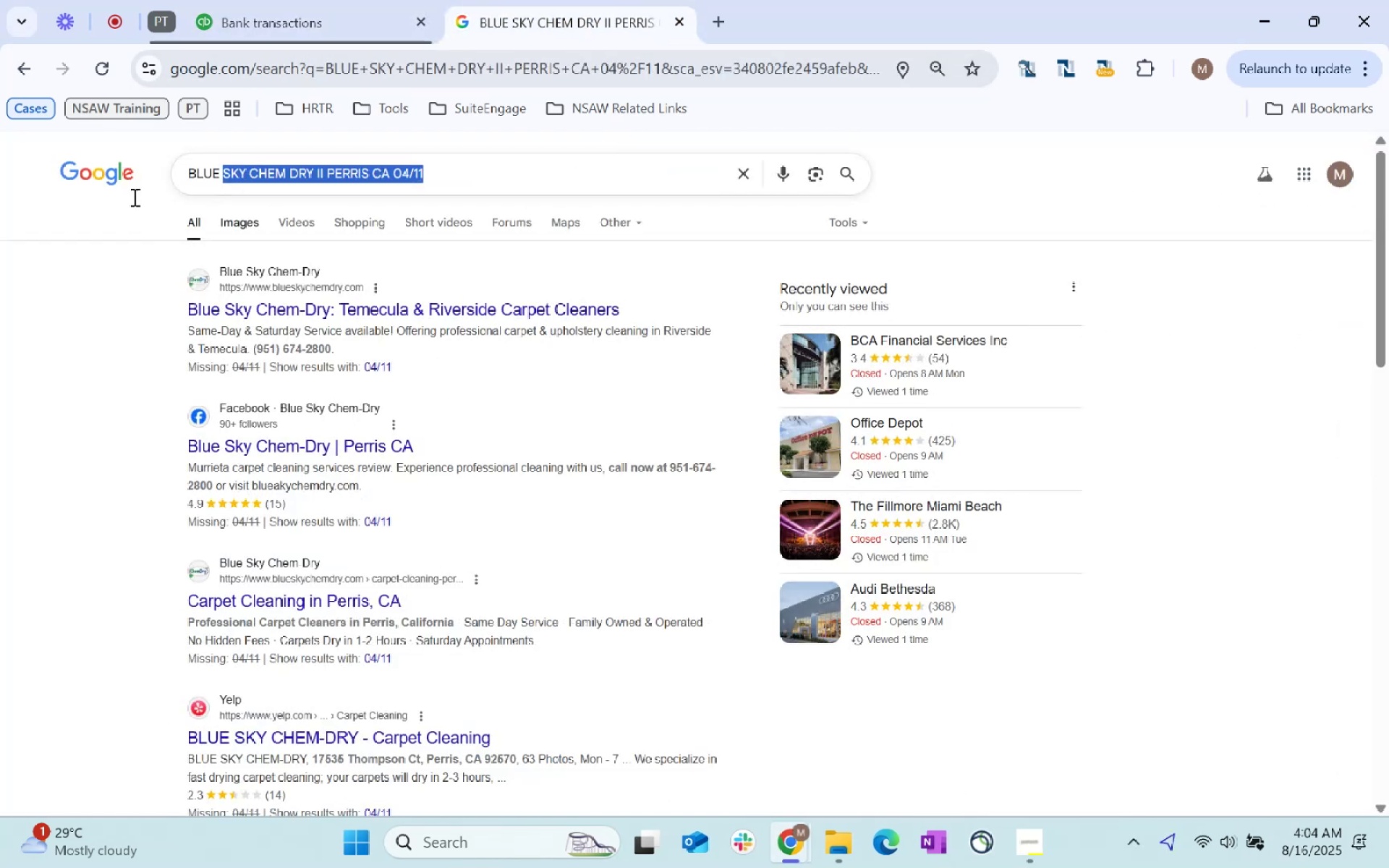 
key(Control+ControlLeft)
 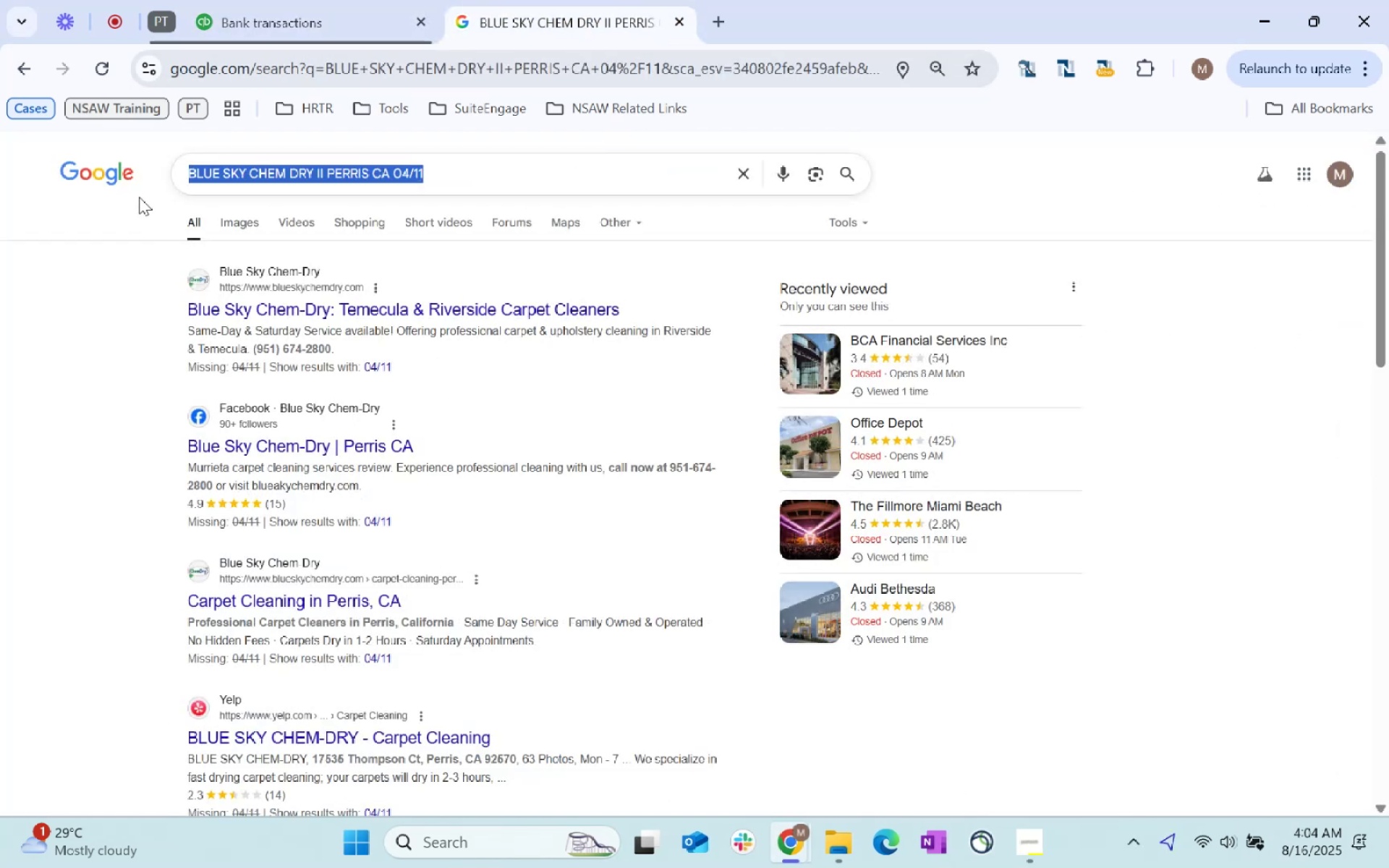 
key(Control+V)
 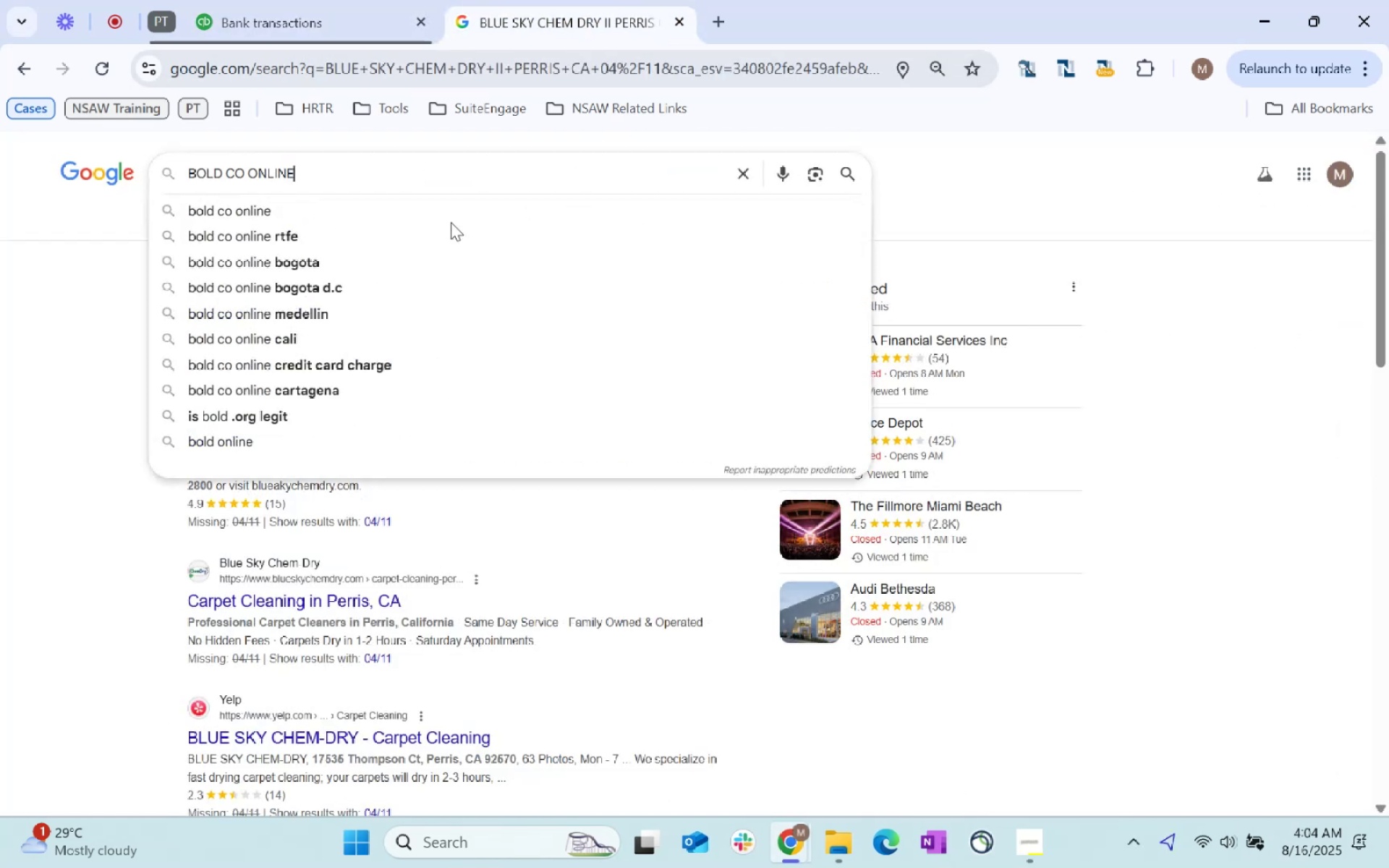 
key(Enter)
 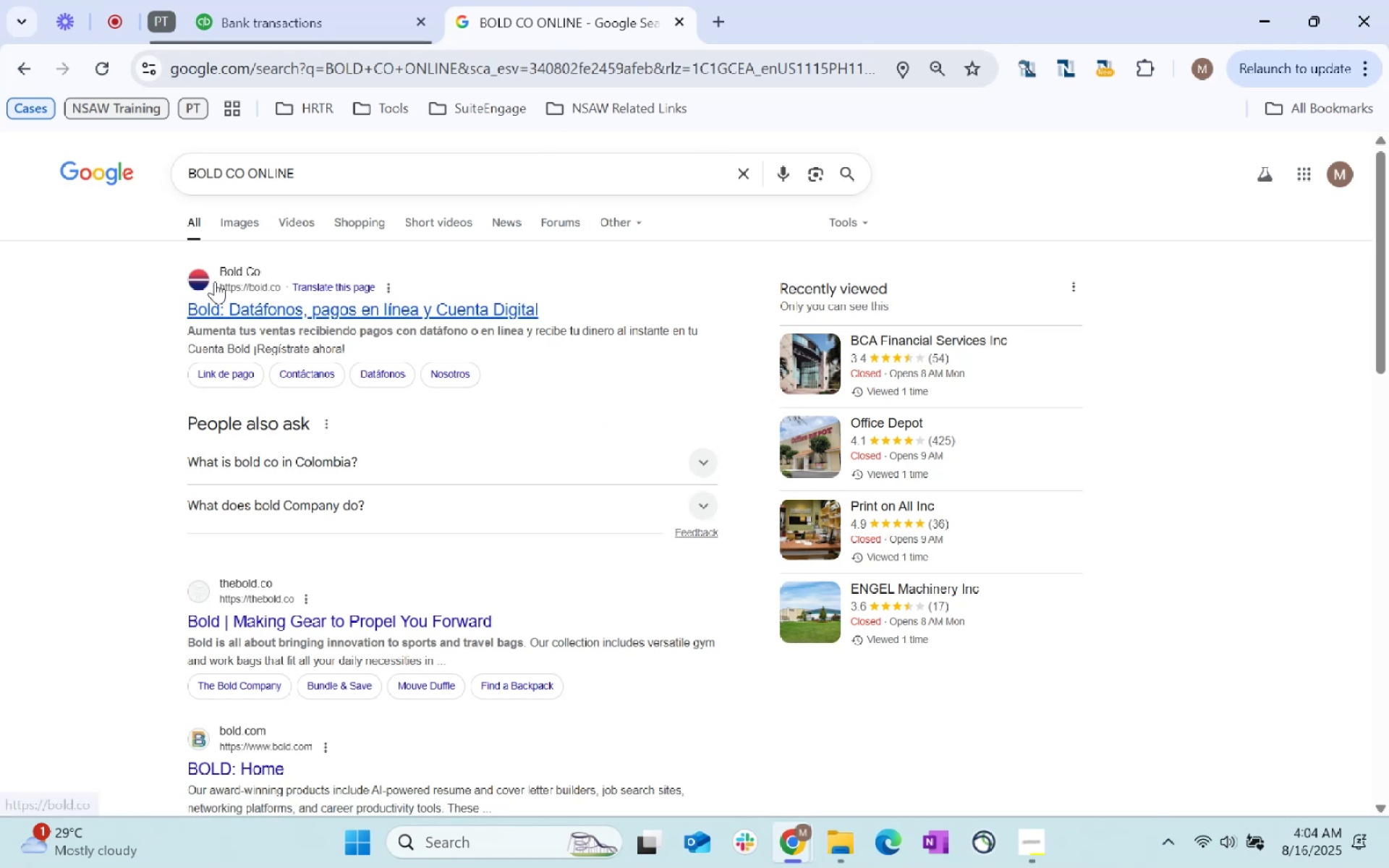 
wait(16.93)
 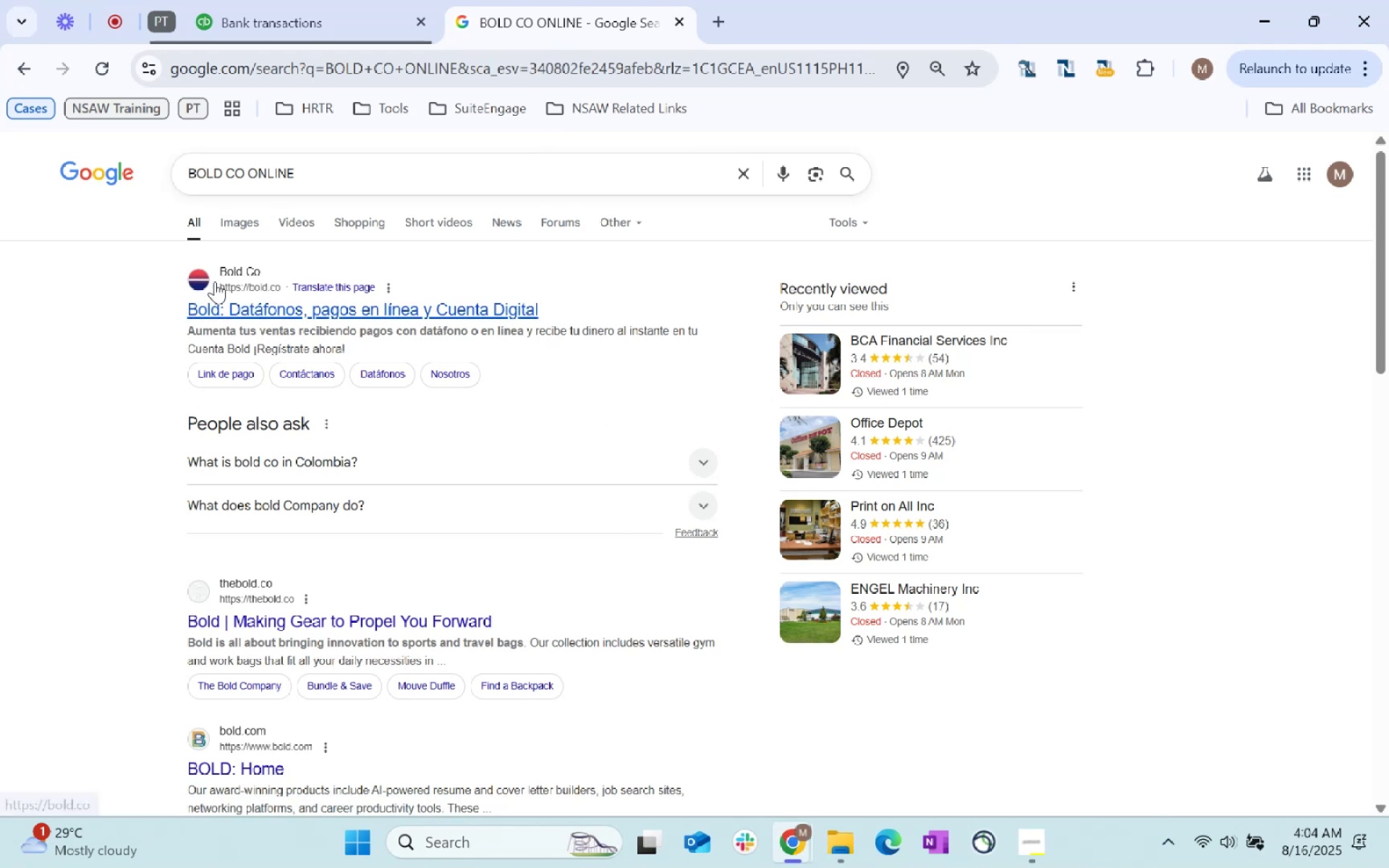 
left_click([415, 576])
 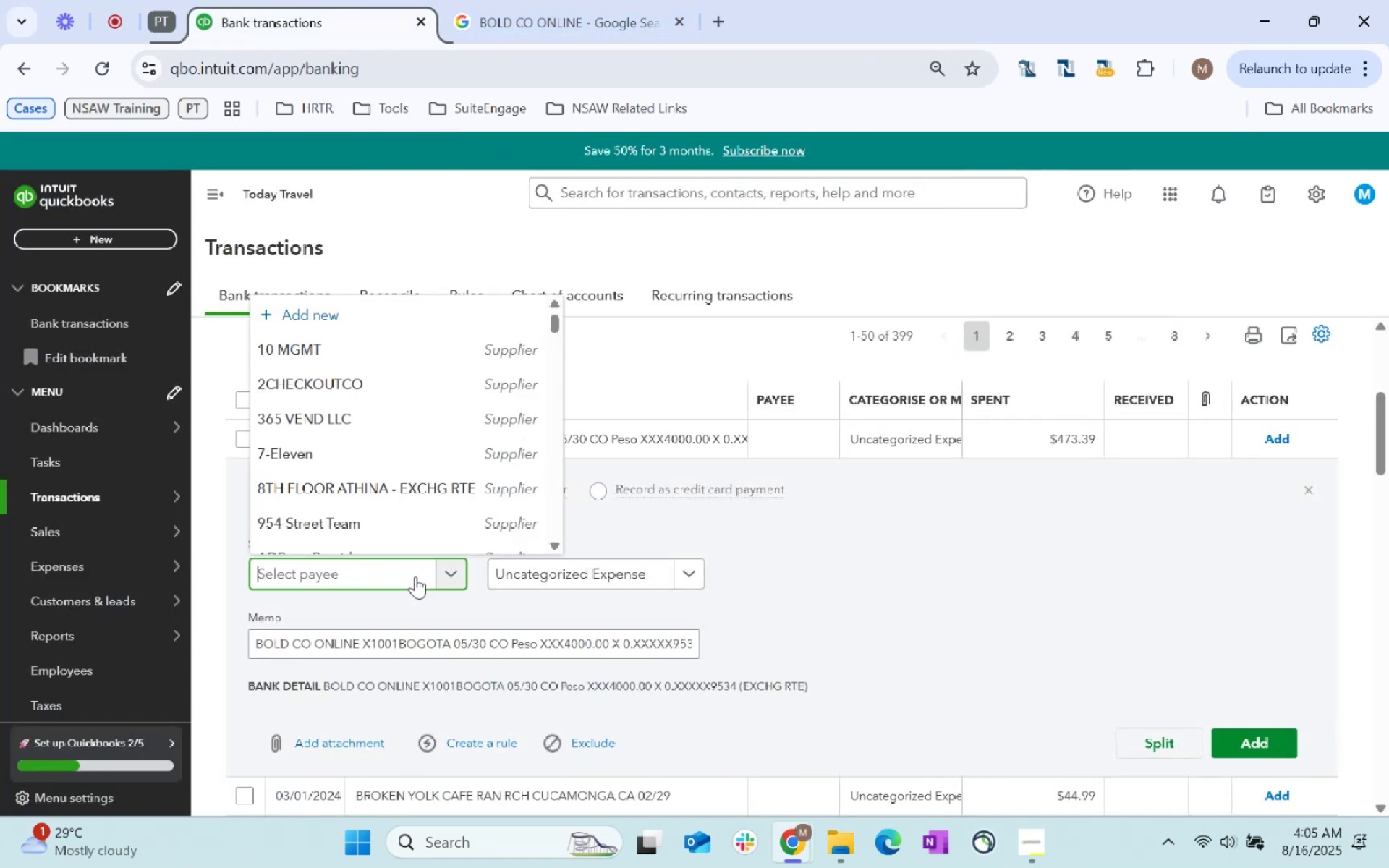 
key(Control+ControlLeft)
 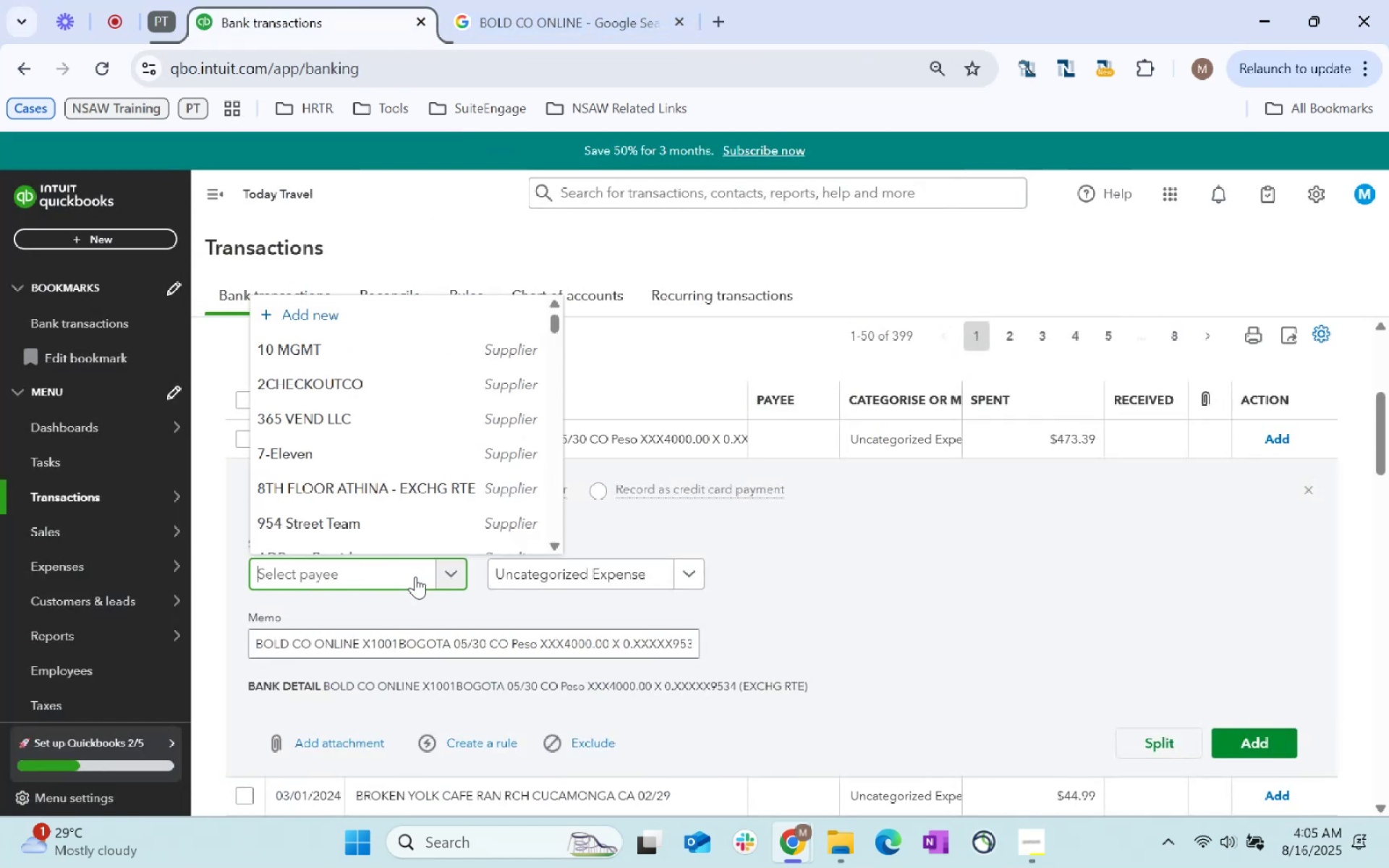 
key(Control+V)
 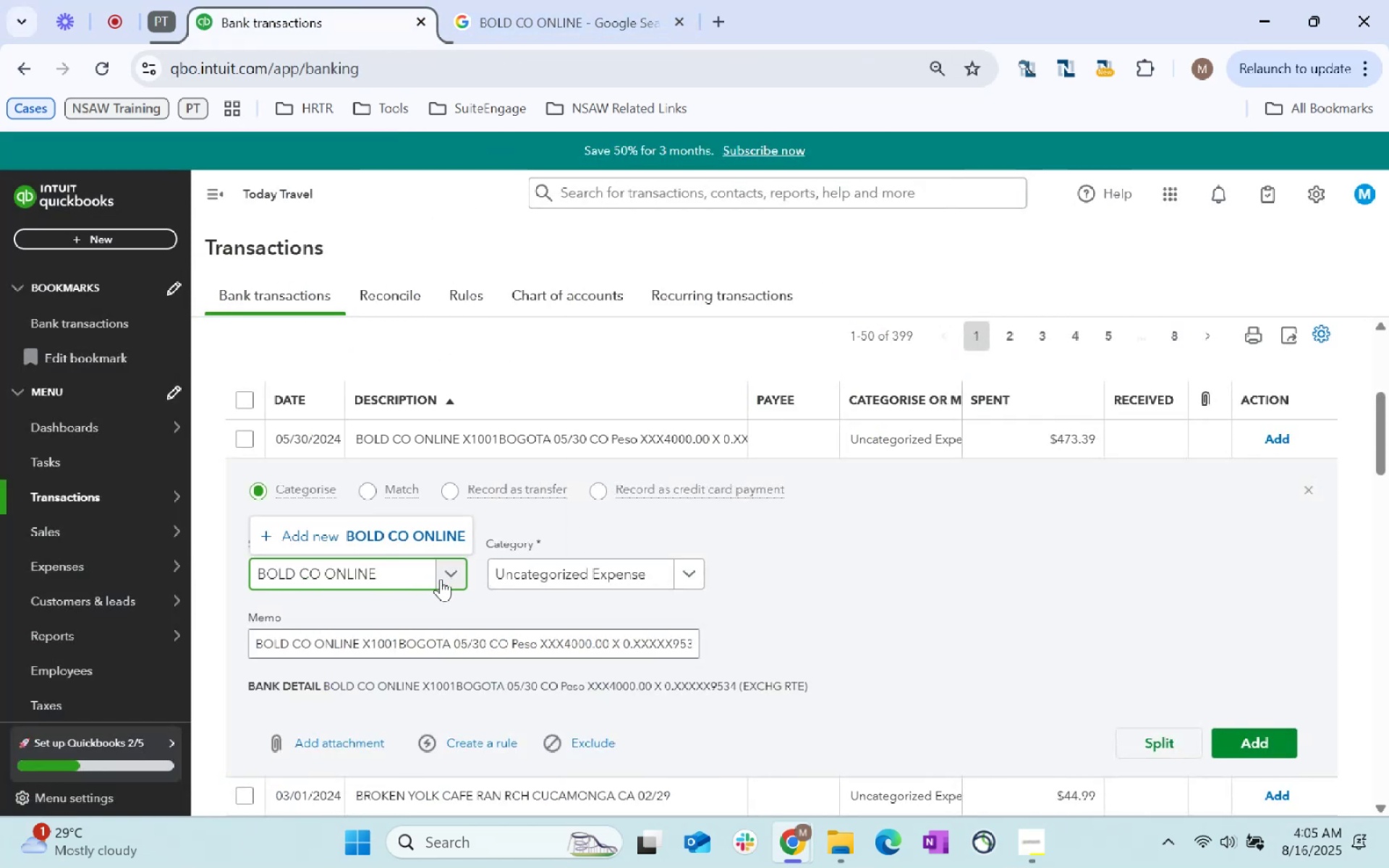 
key(Backspace)
 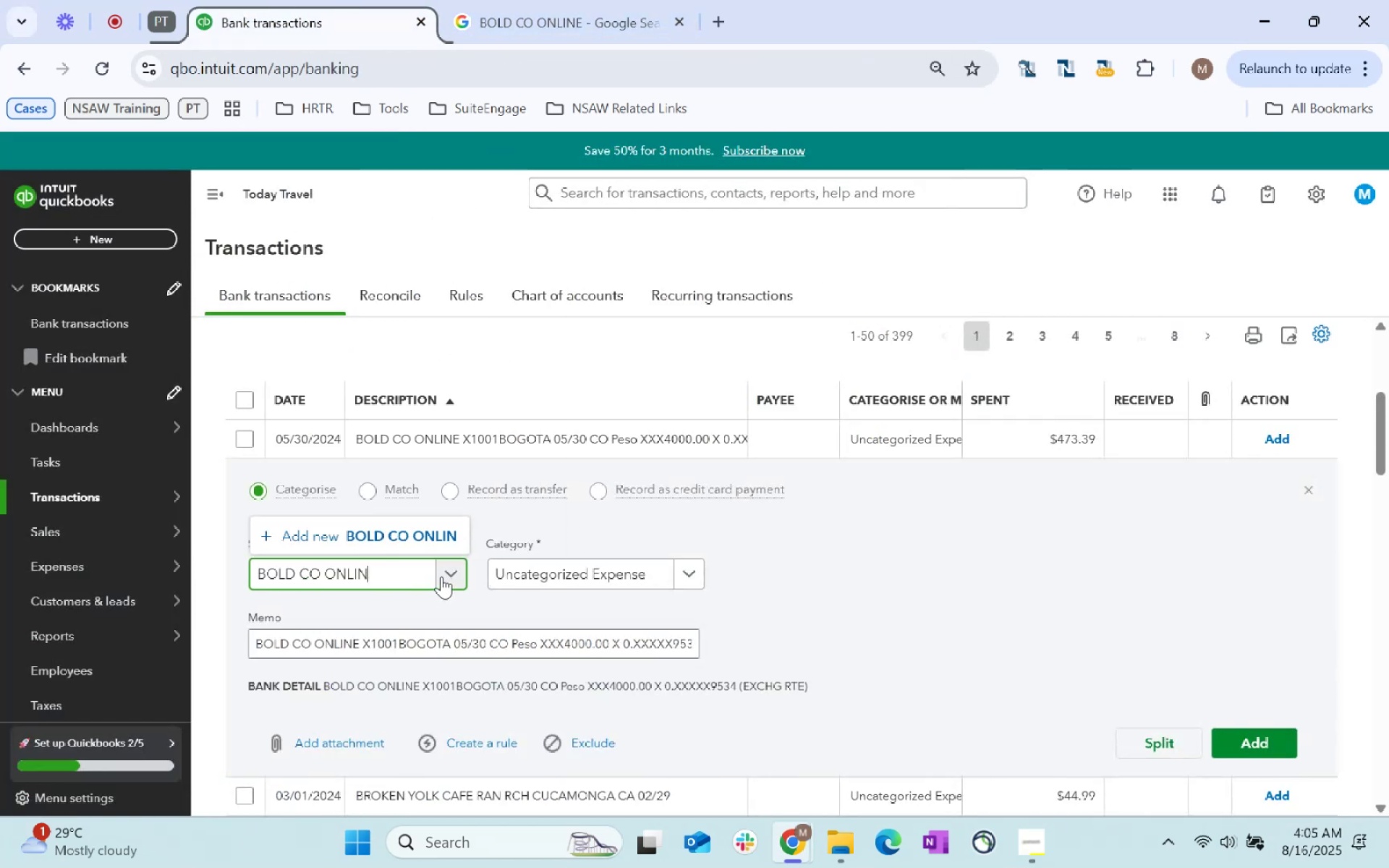 
key(Backspace)
 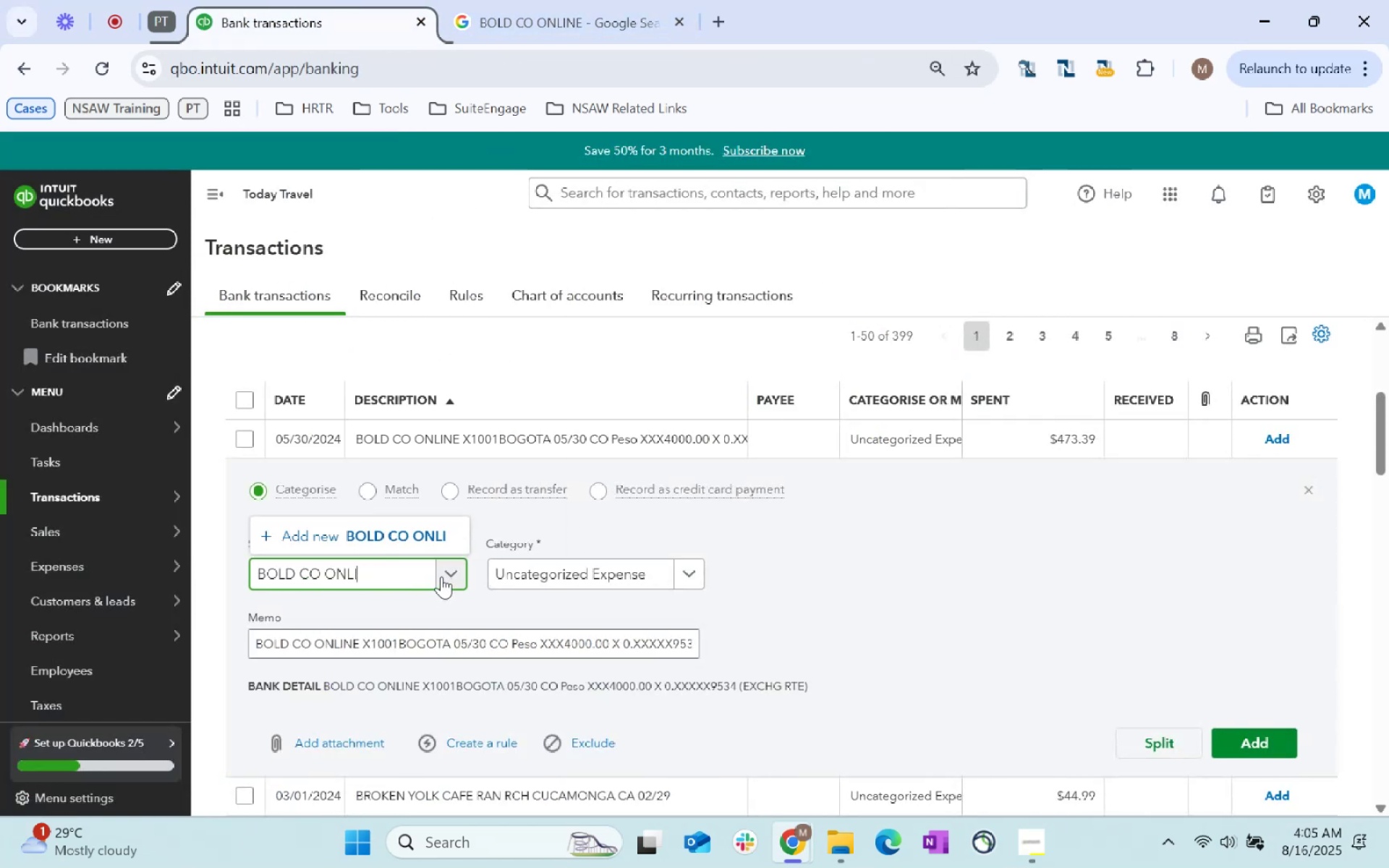 
key(Backspace)
 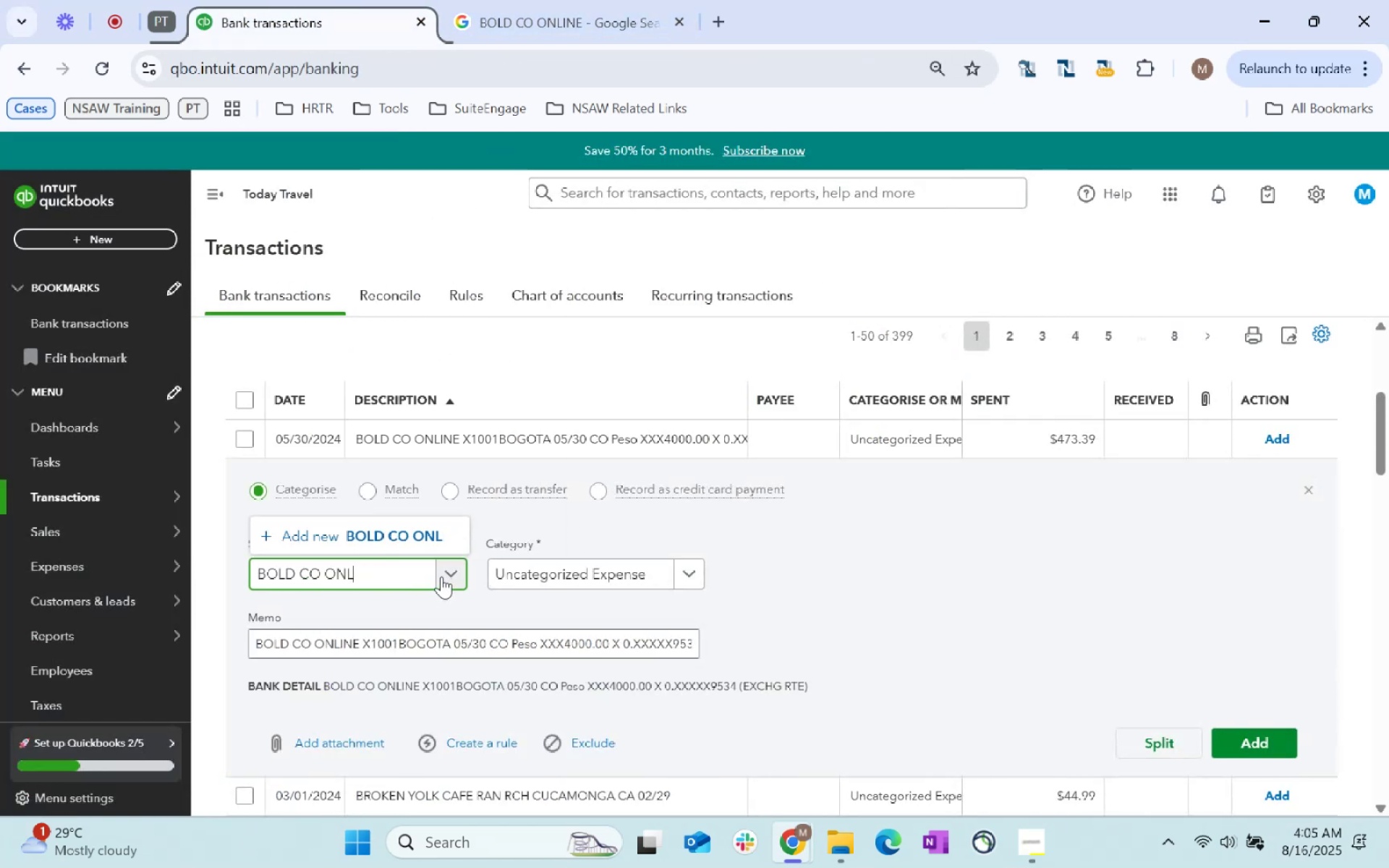 
key(Backspace)
 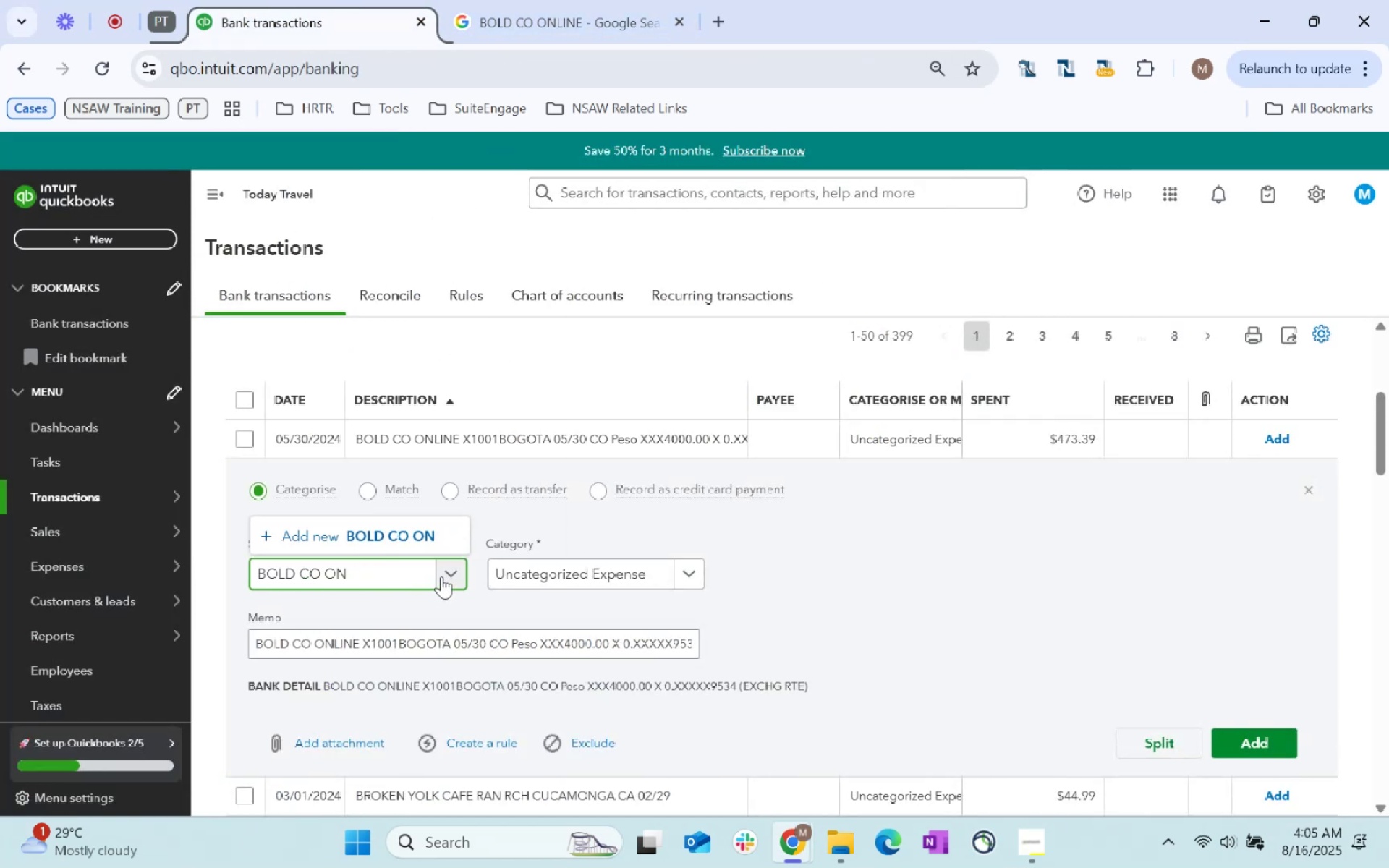 
key(Backspace)
 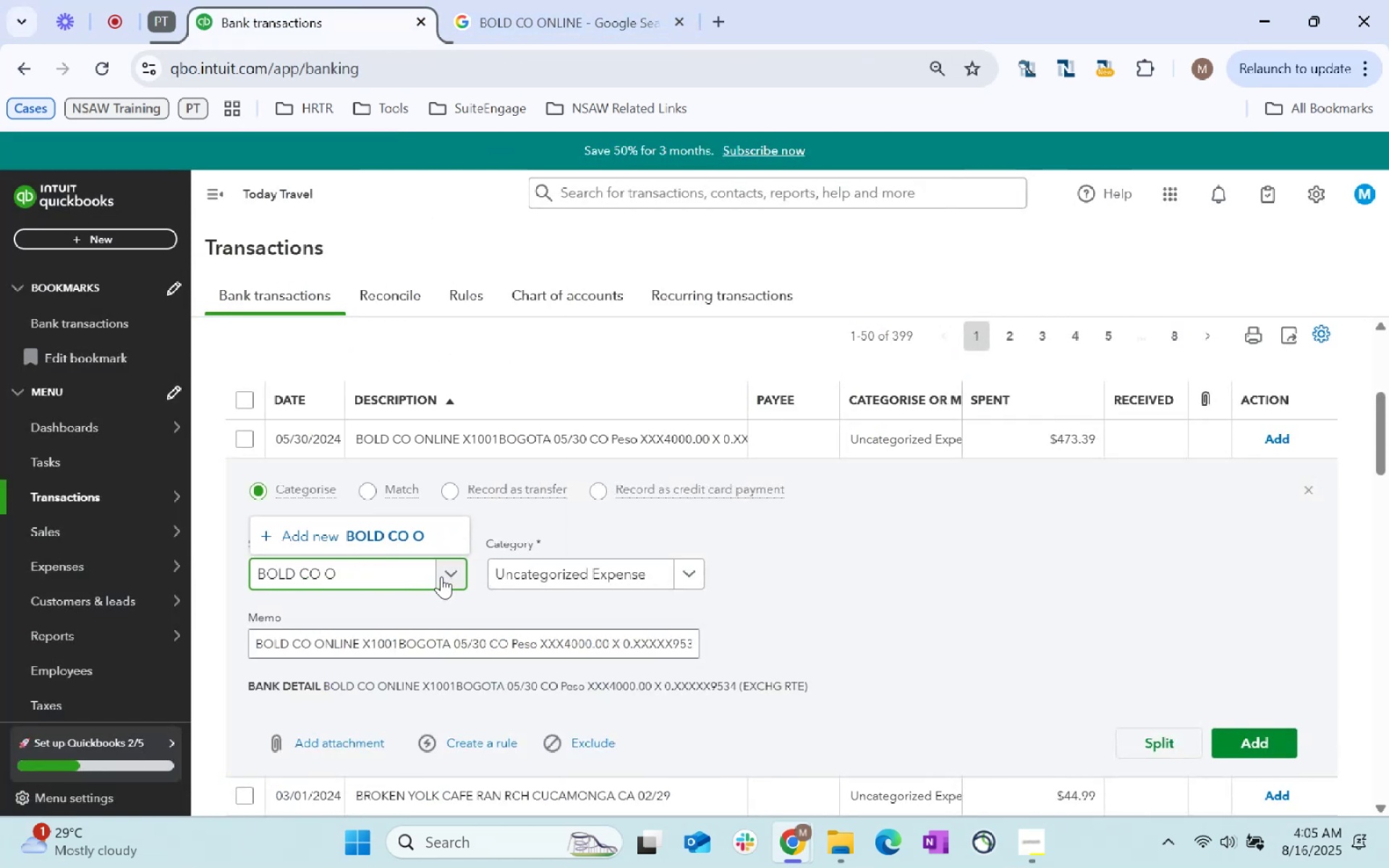 
key(Backspace)
 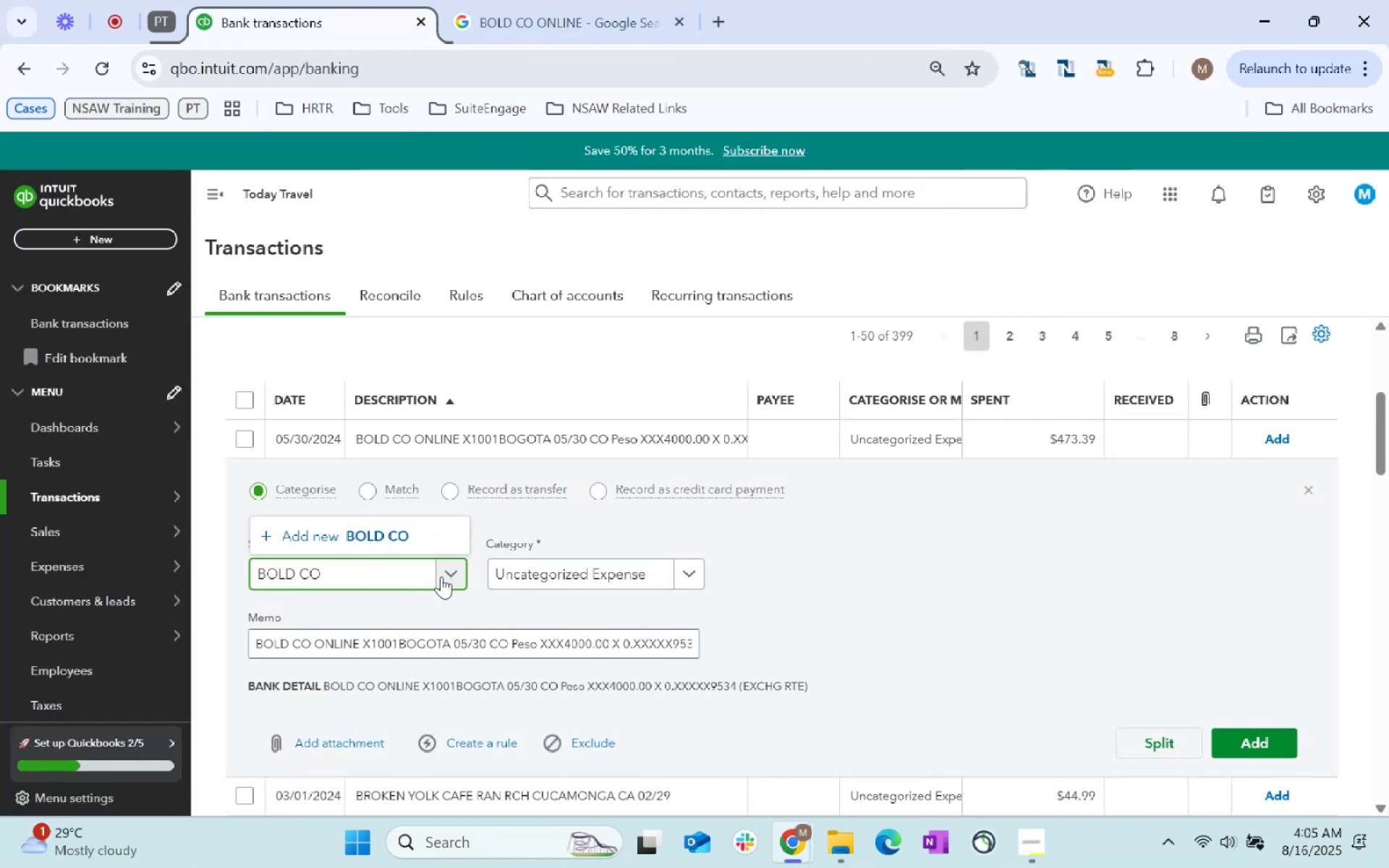 
key(Backspace)
 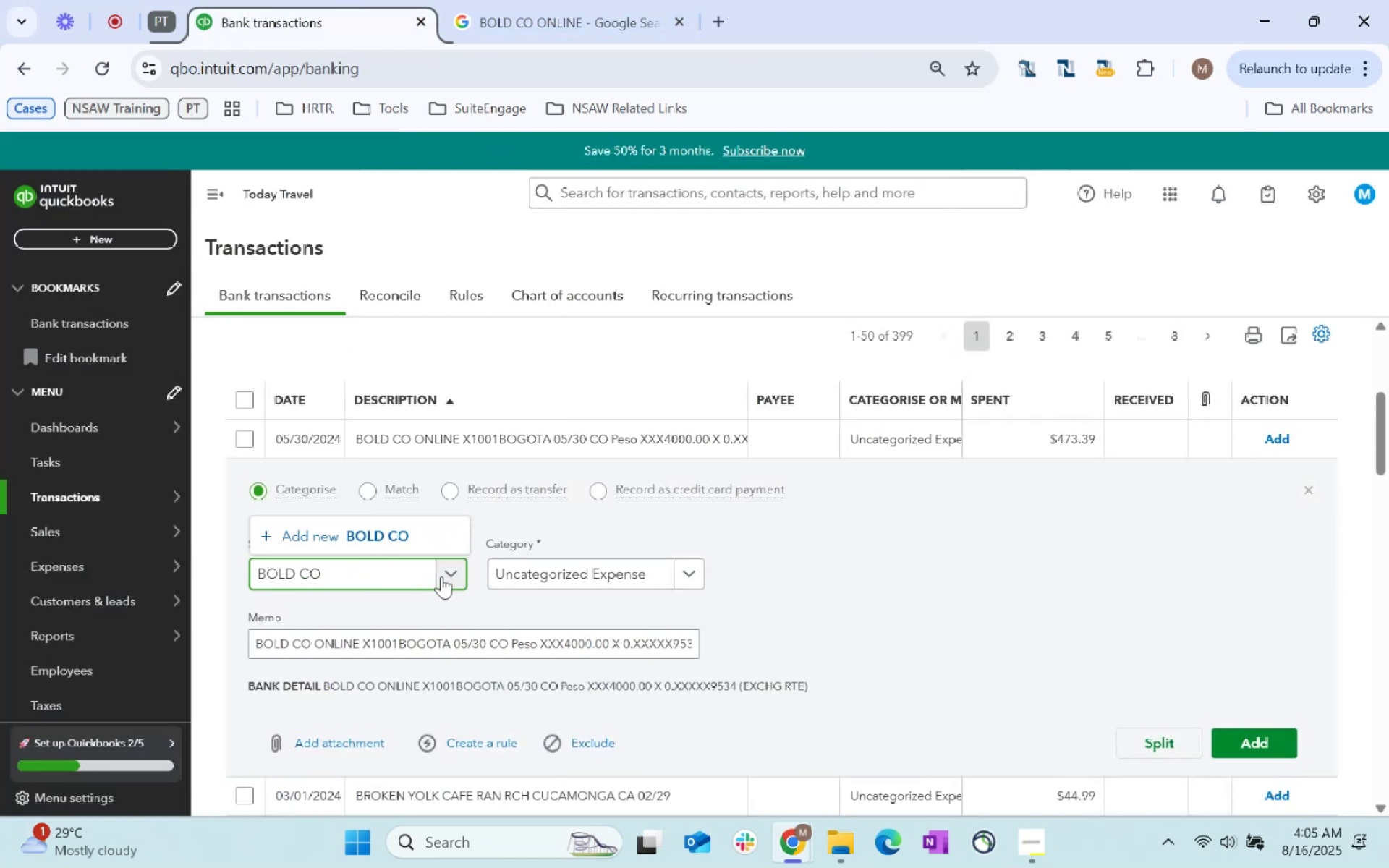 
key(Tab)
 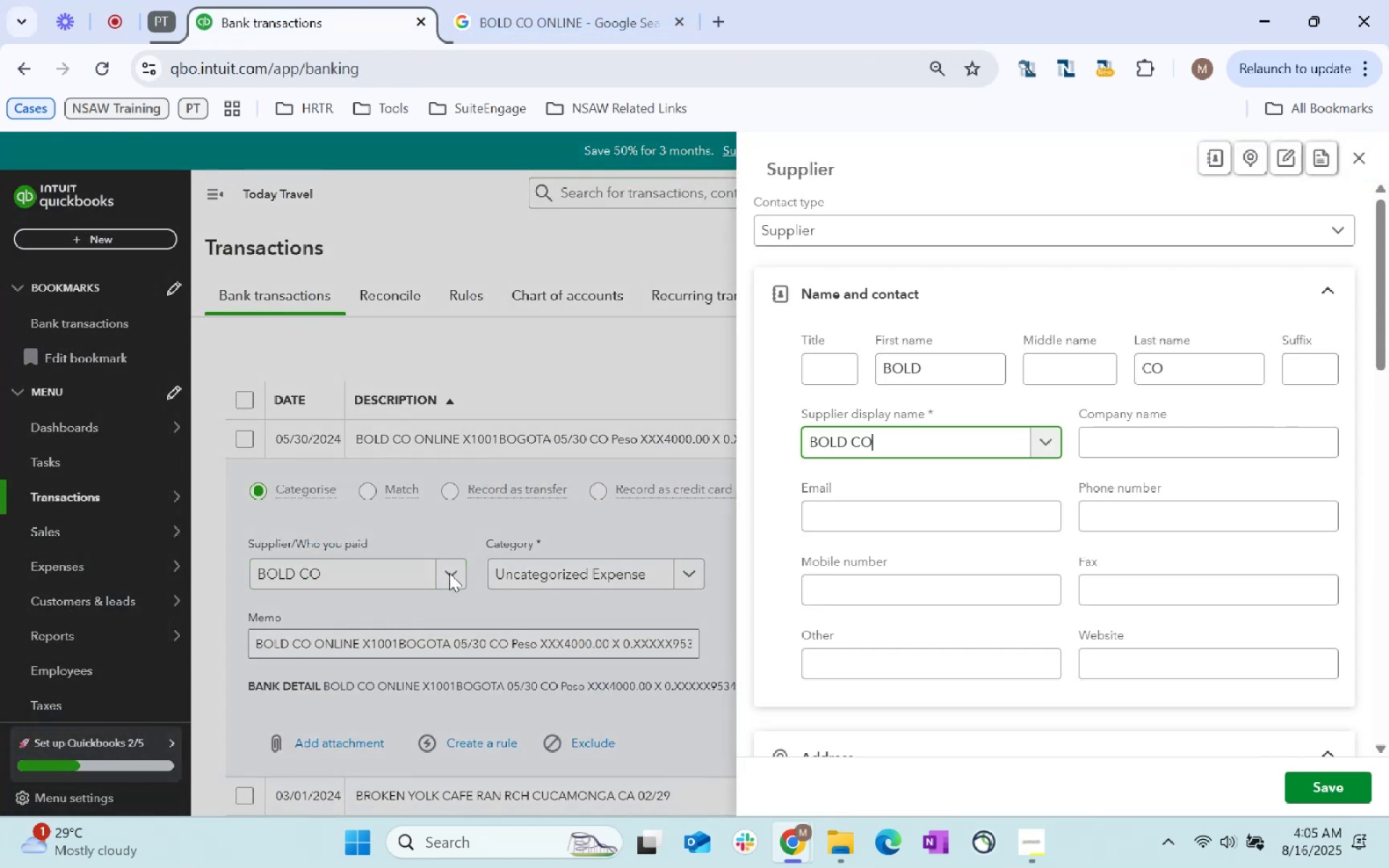 
scroll: coordinate [958, 485], scroll_direction: down, amount: 207.0
 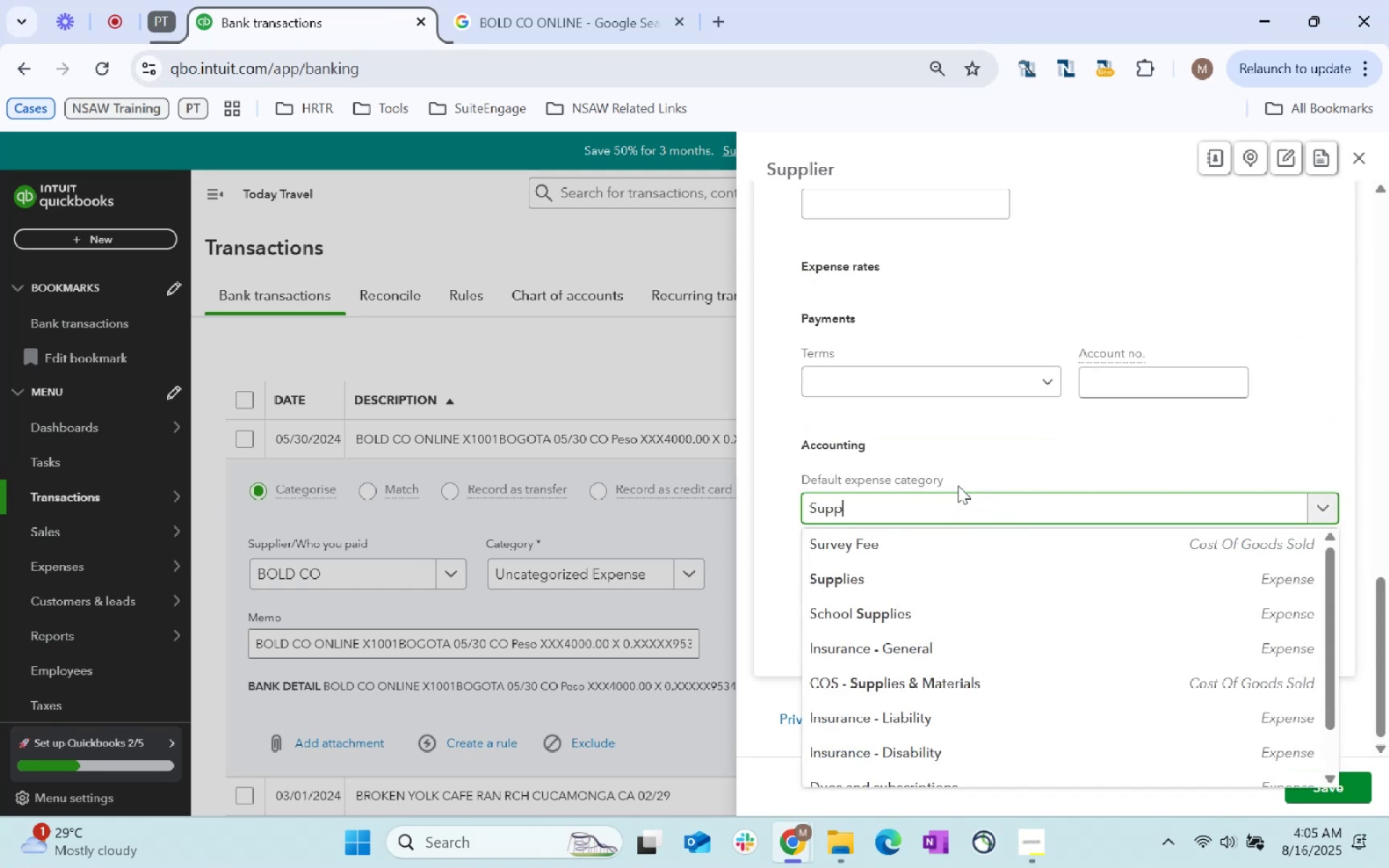 
left_click([978, 495])
 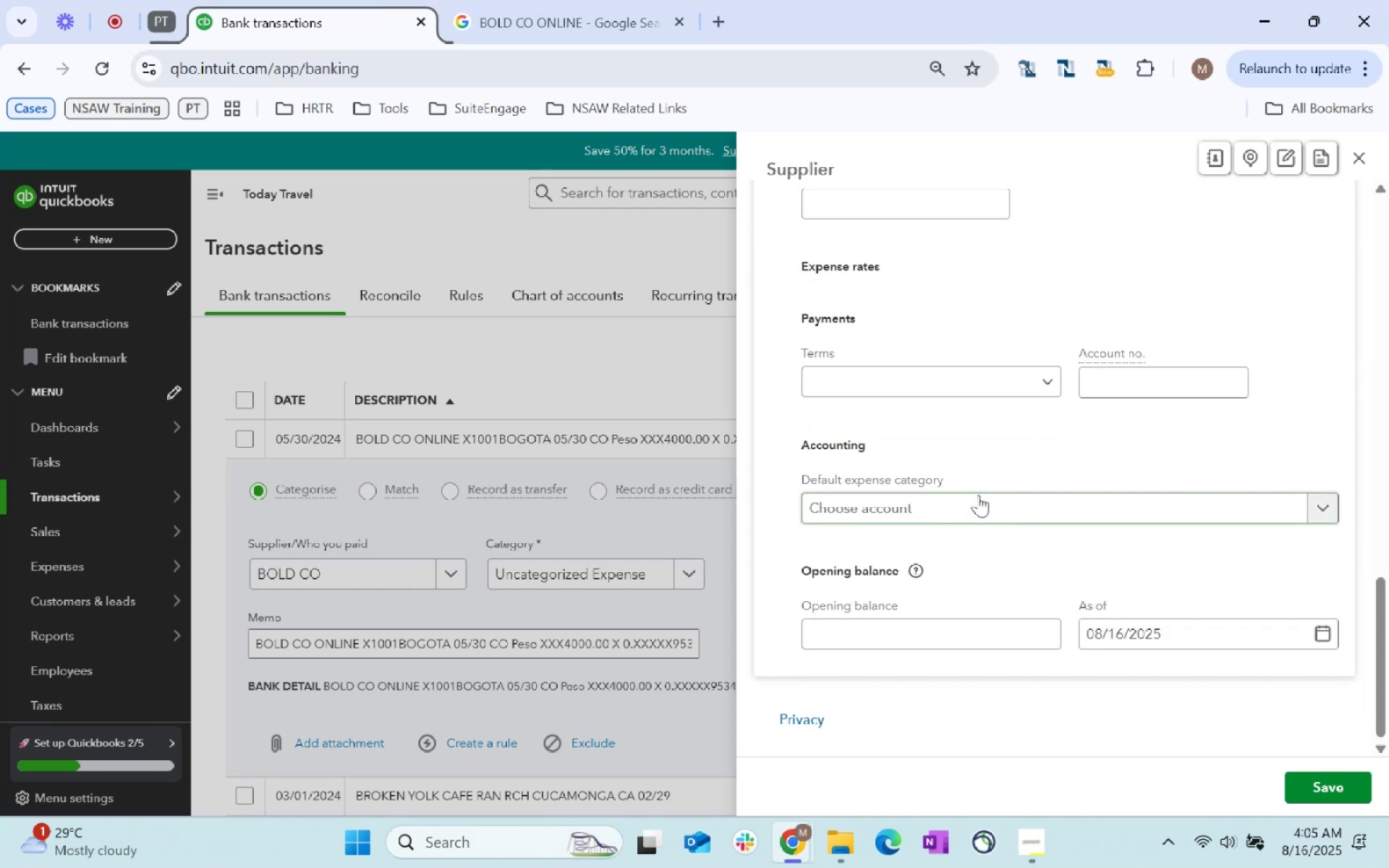 
type(Supplie)
 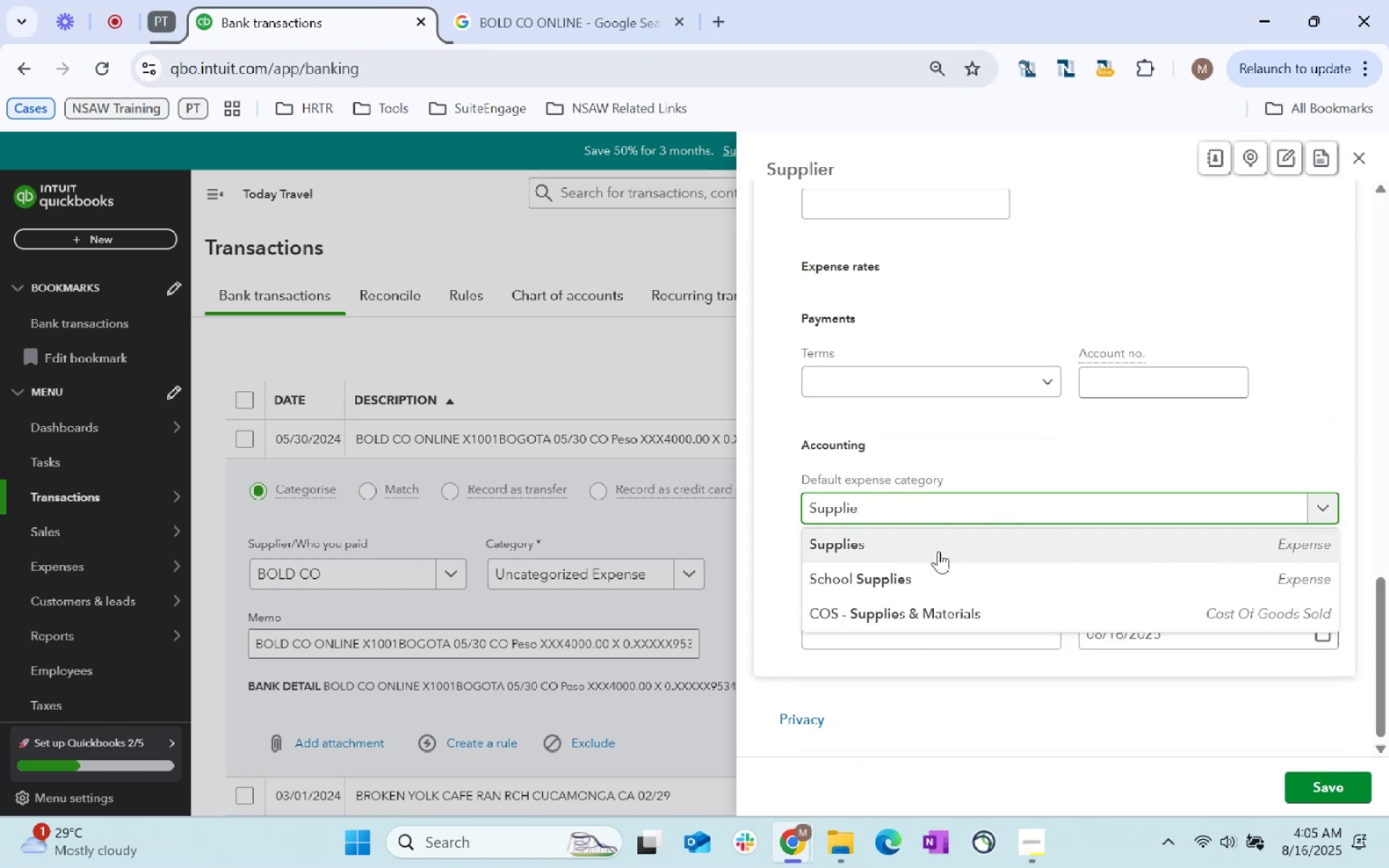 
left_click([944, 539])
 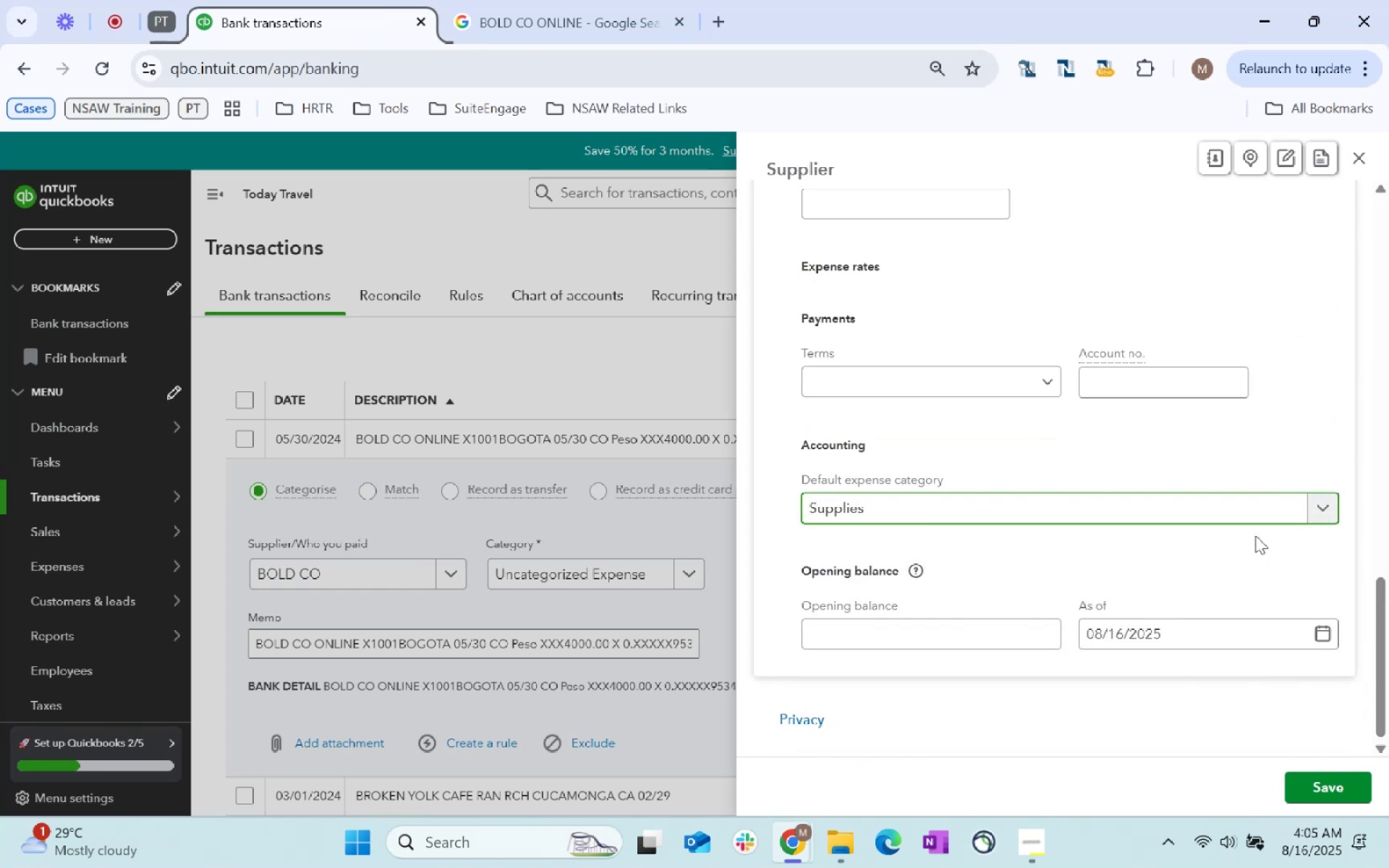 
left_click([1244, 496])
 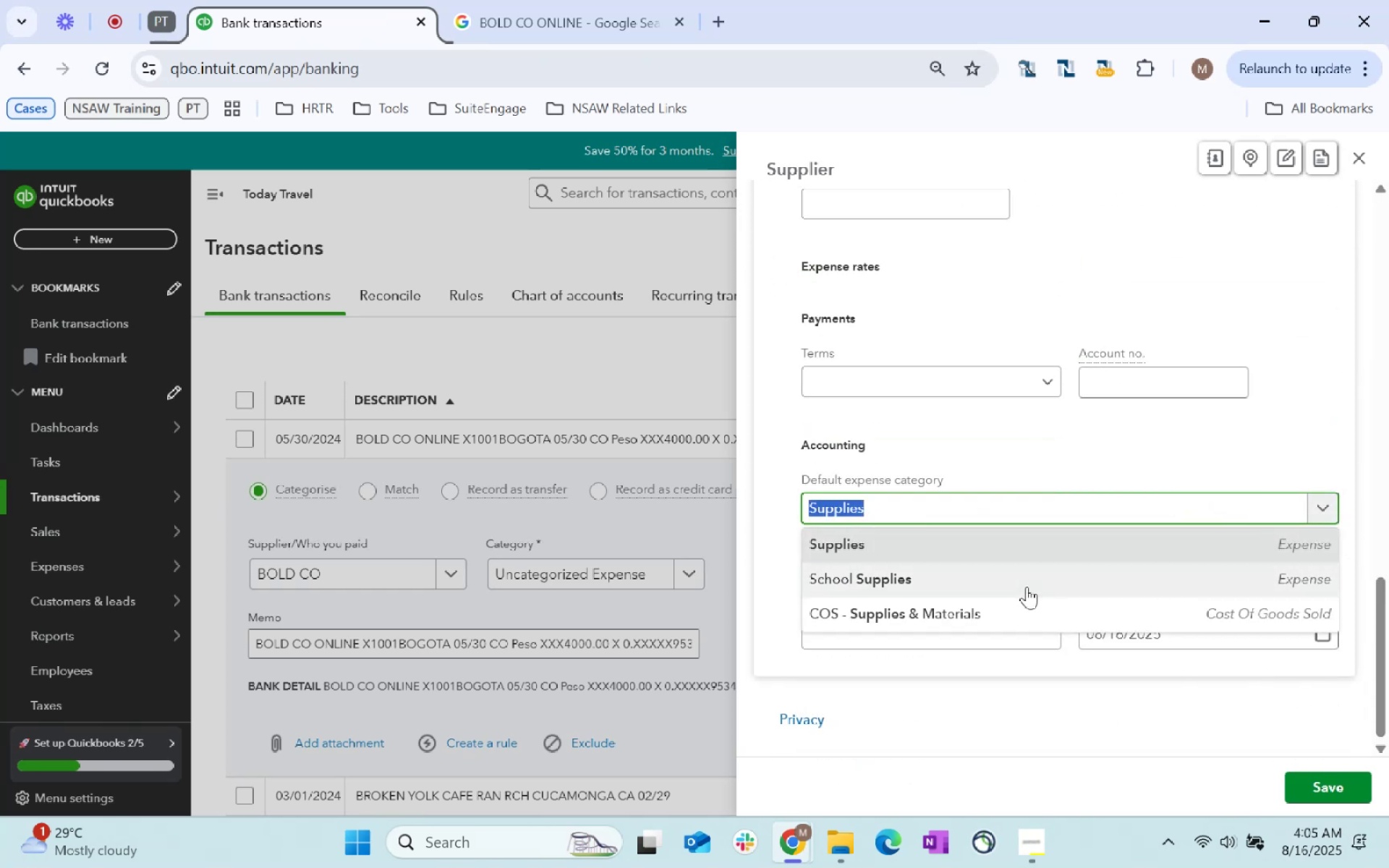 
left_click([1001, 619])
 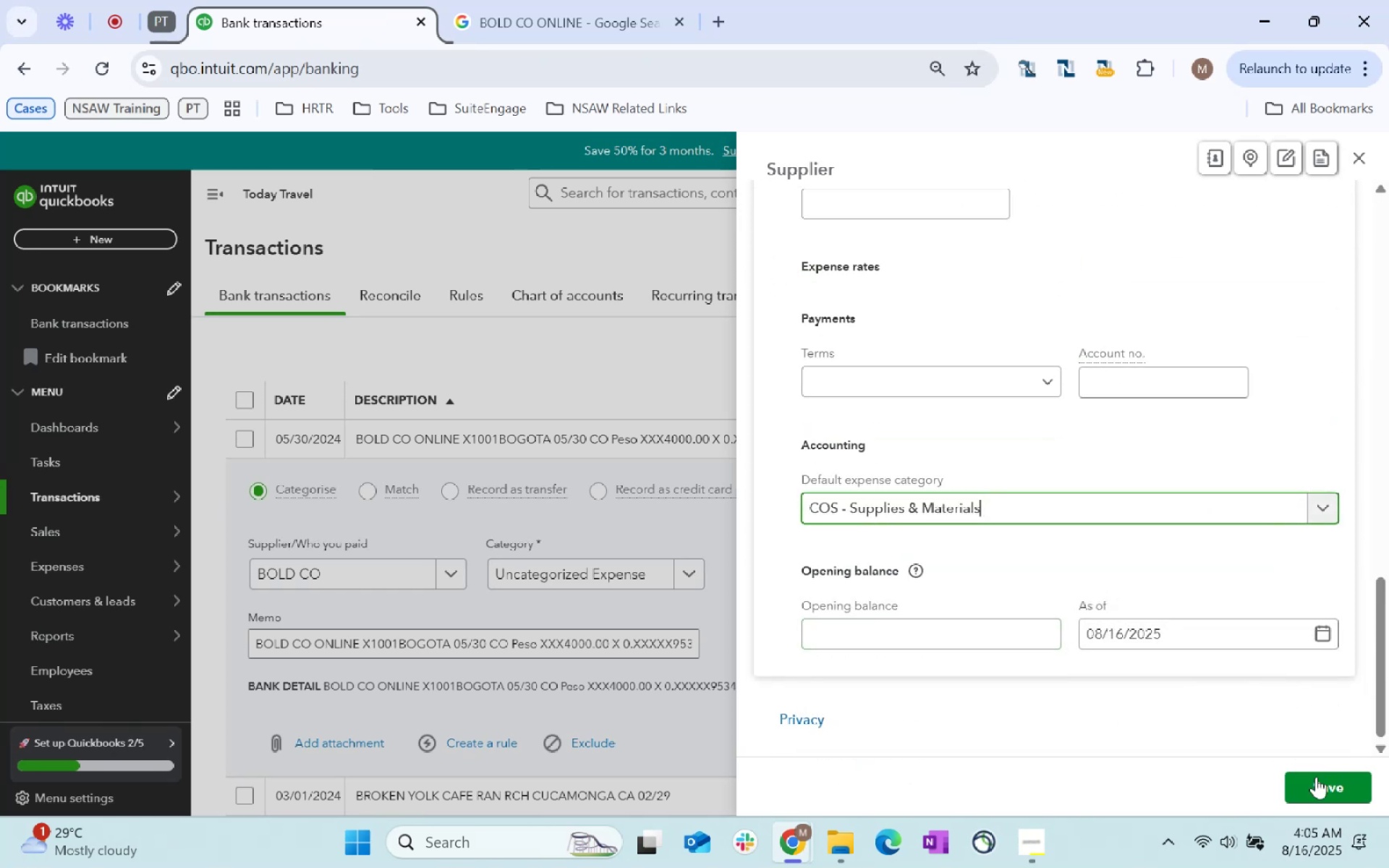 
left_click([1322, 782])
 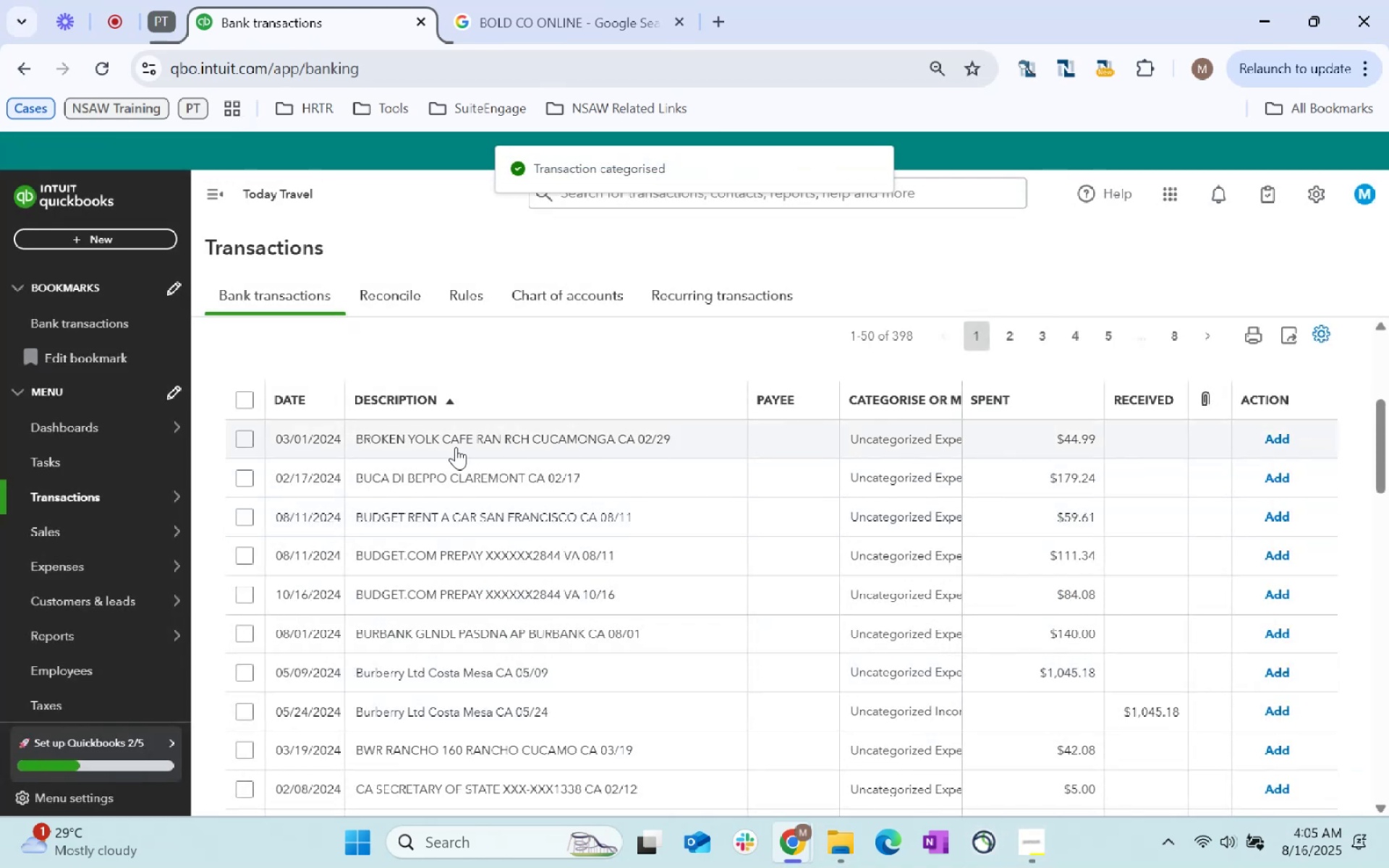 
wait(7.72)
 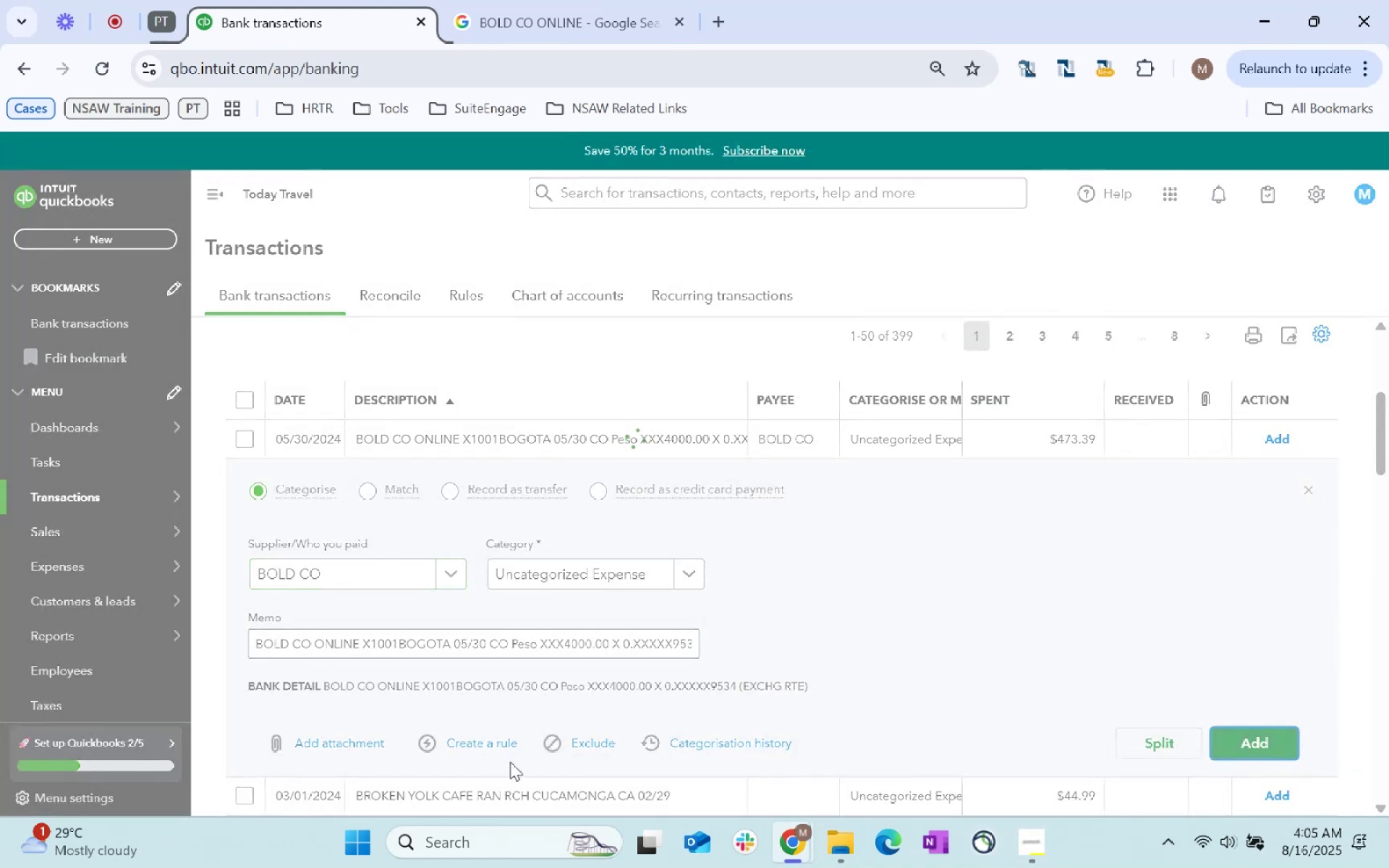 
double_click([250, 438])
 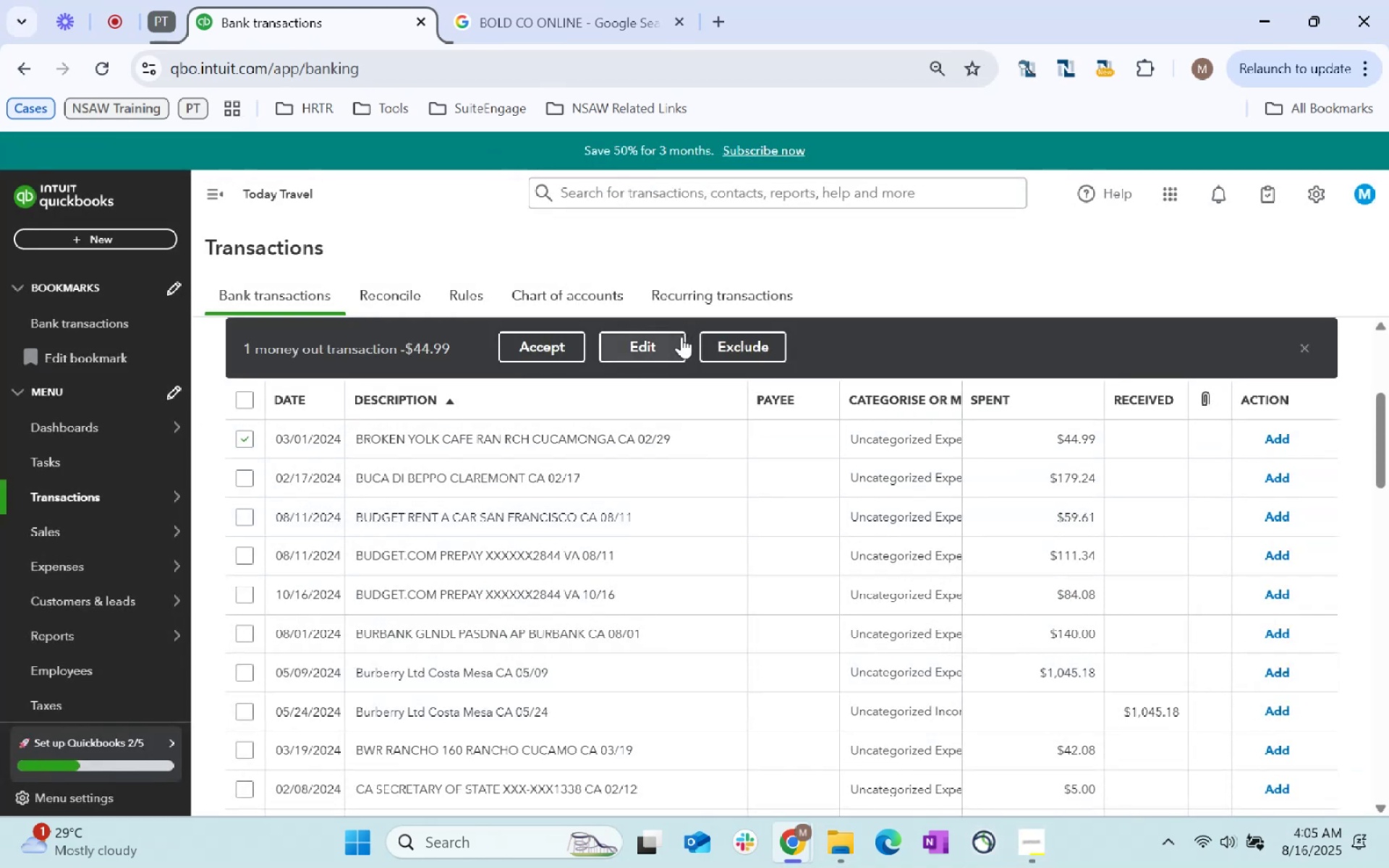 
left_click([578, 437])
 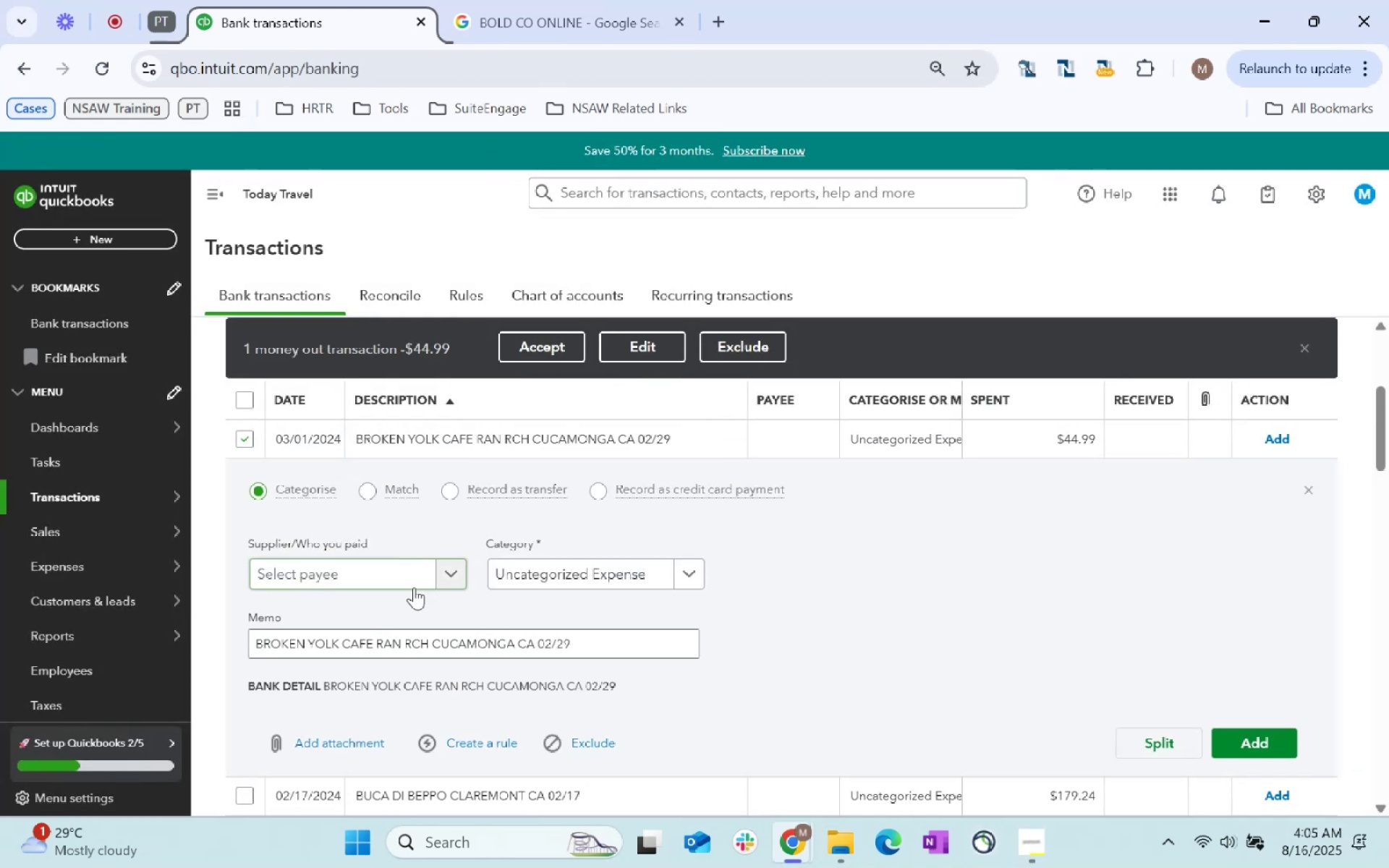 
left_click([391, 575])
 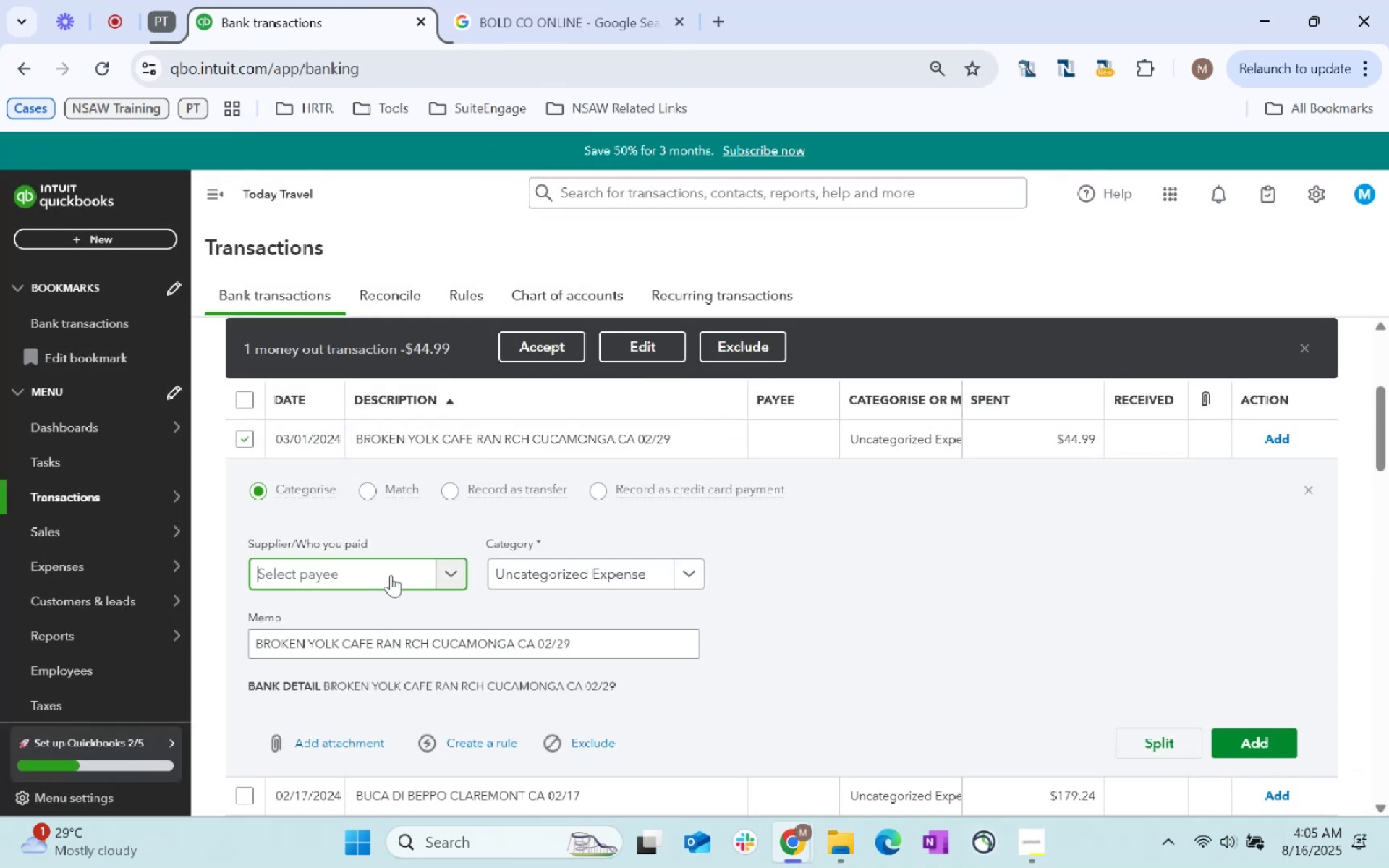 
type(Food )
key(Tab)
type(staff)
key(Tab)
 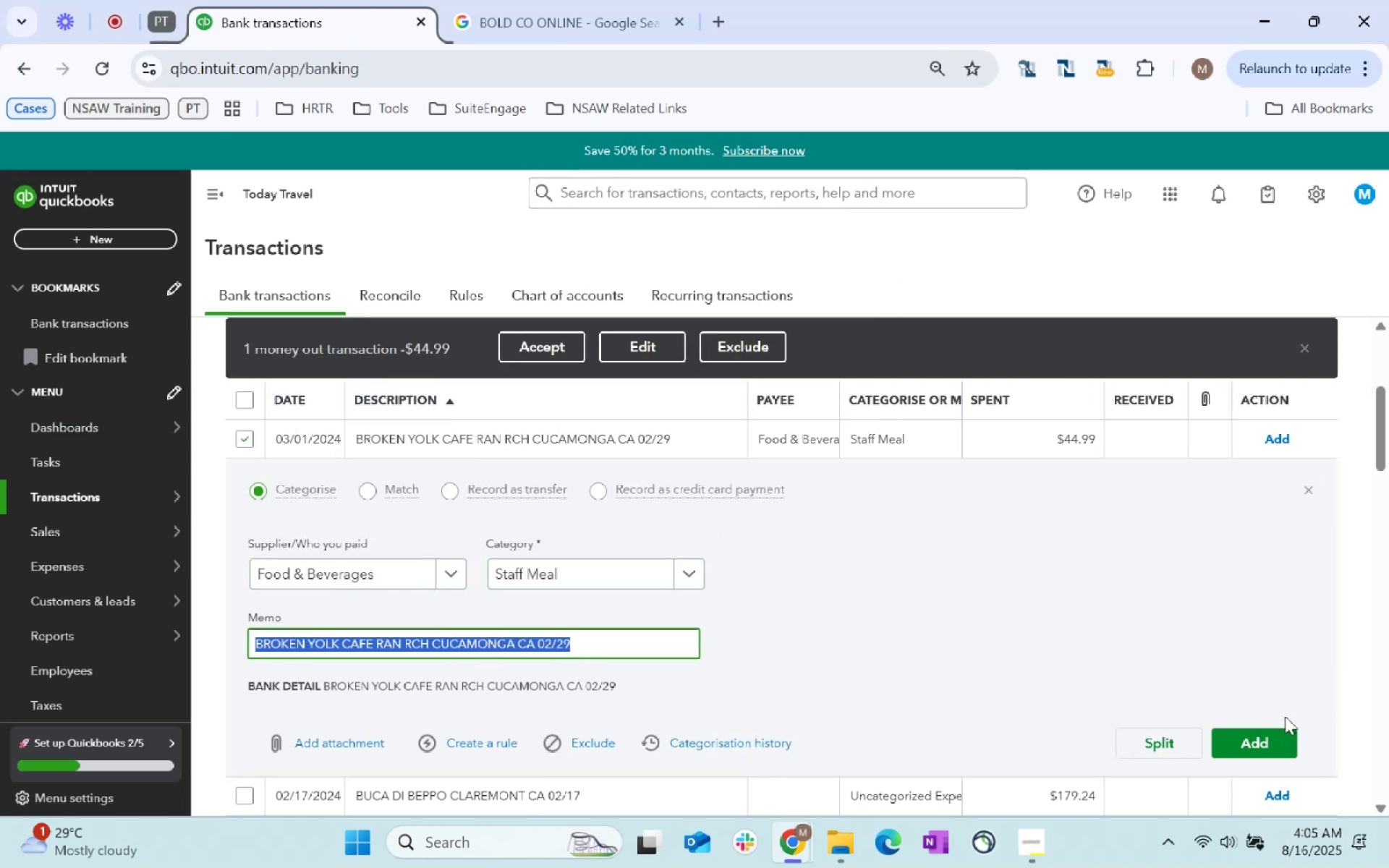 
left_click([1278, 739])
 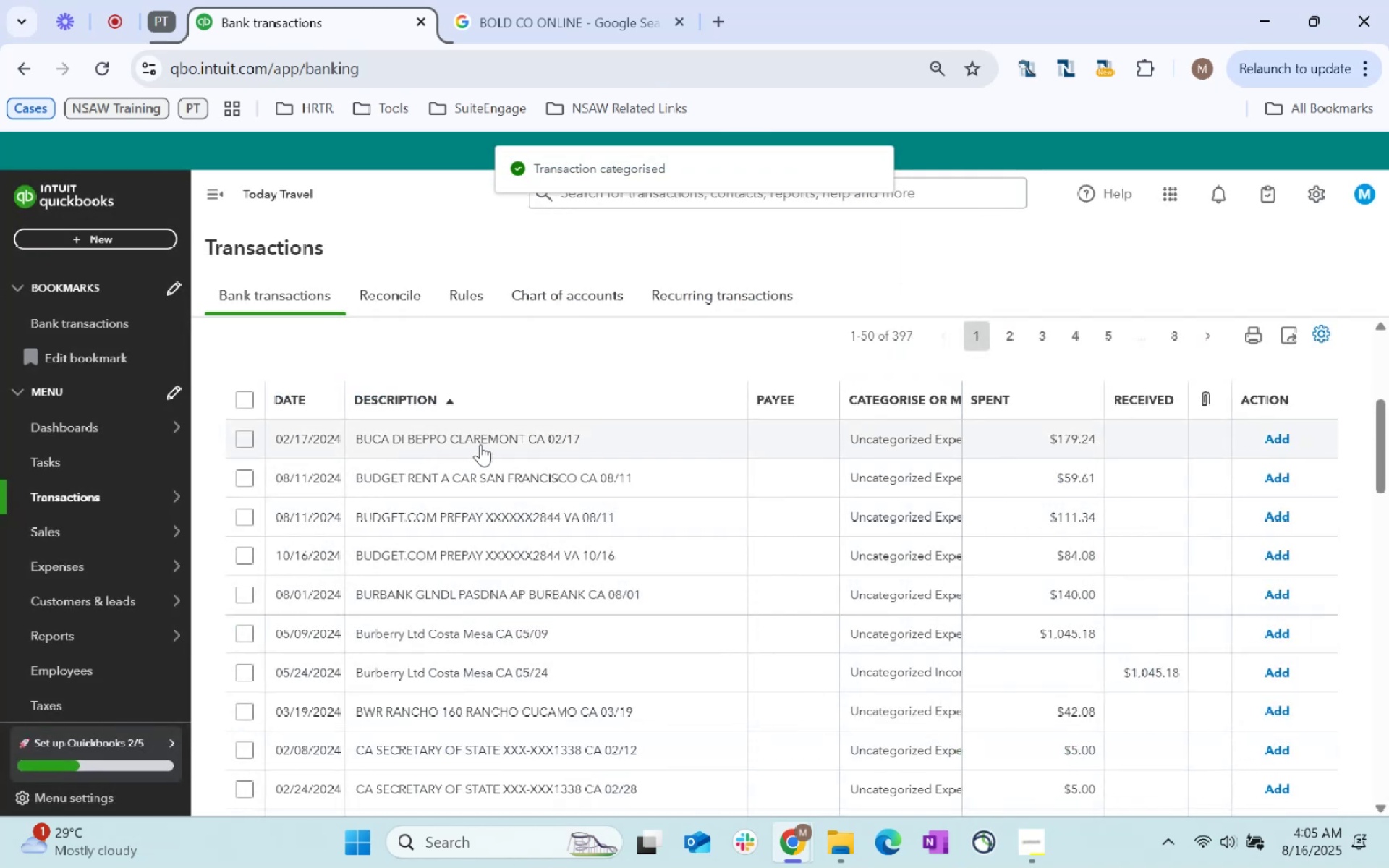 
left_click([480, 444])
 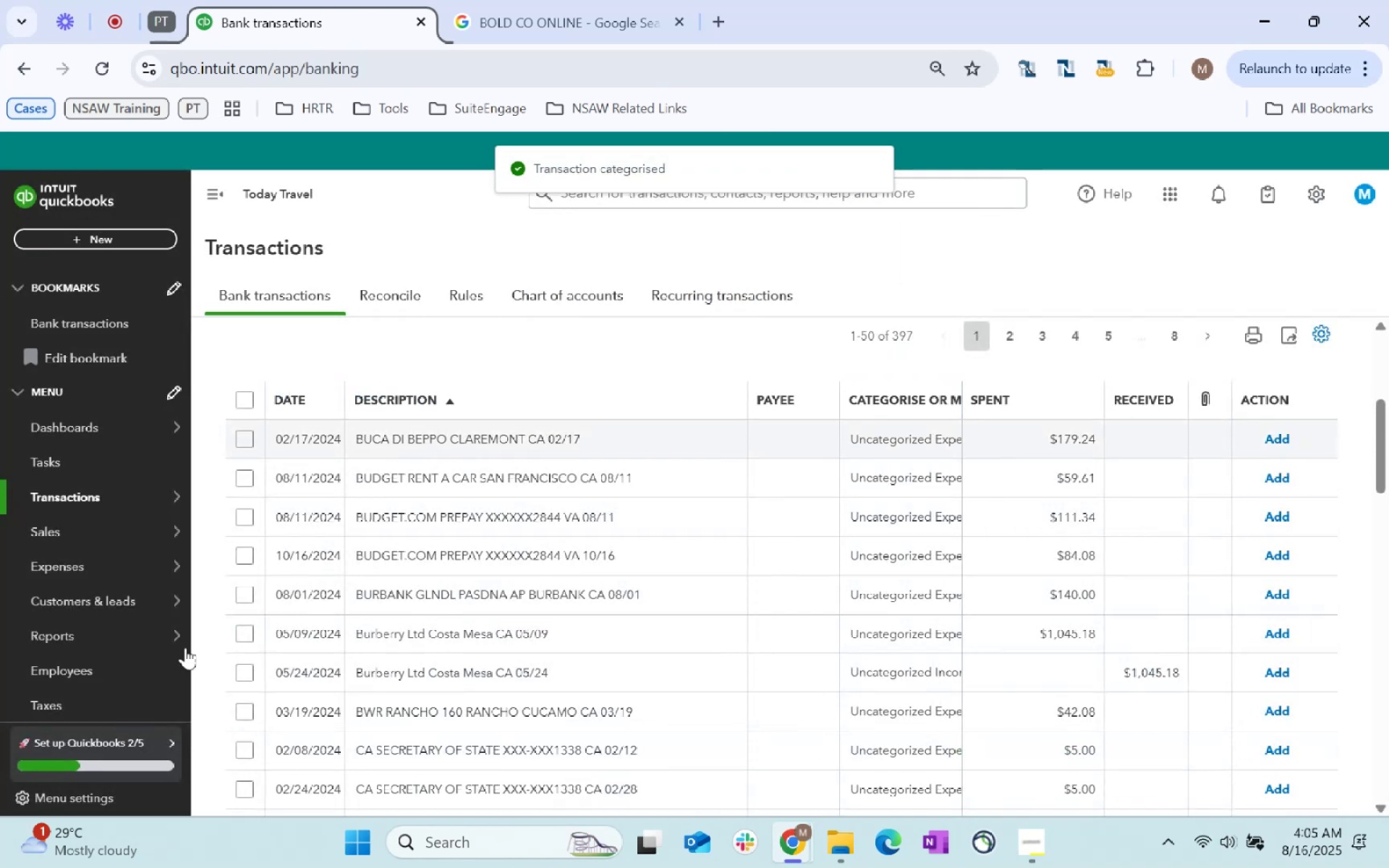 
mouse_move([619, 497])
 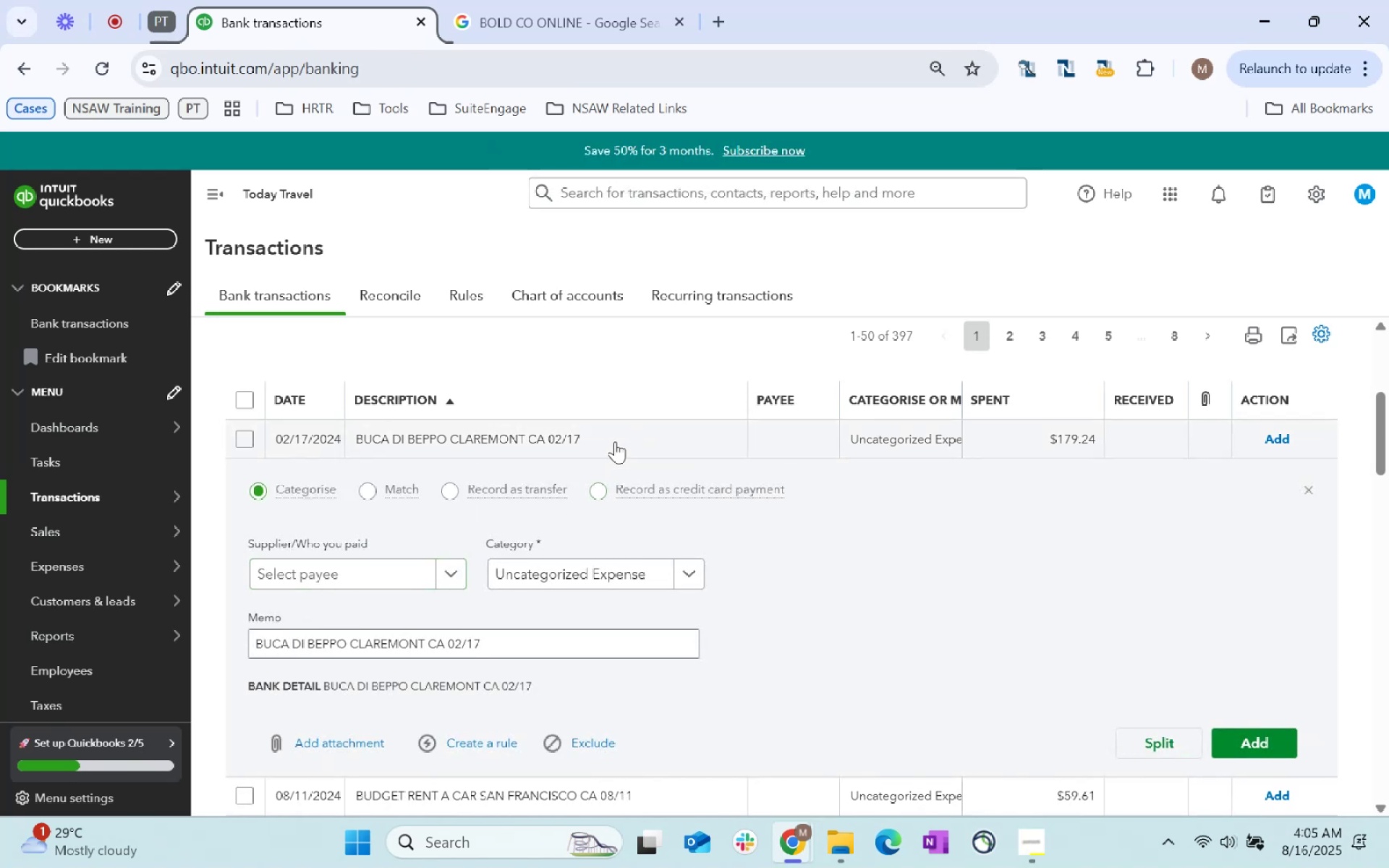 
key(Control+C)
 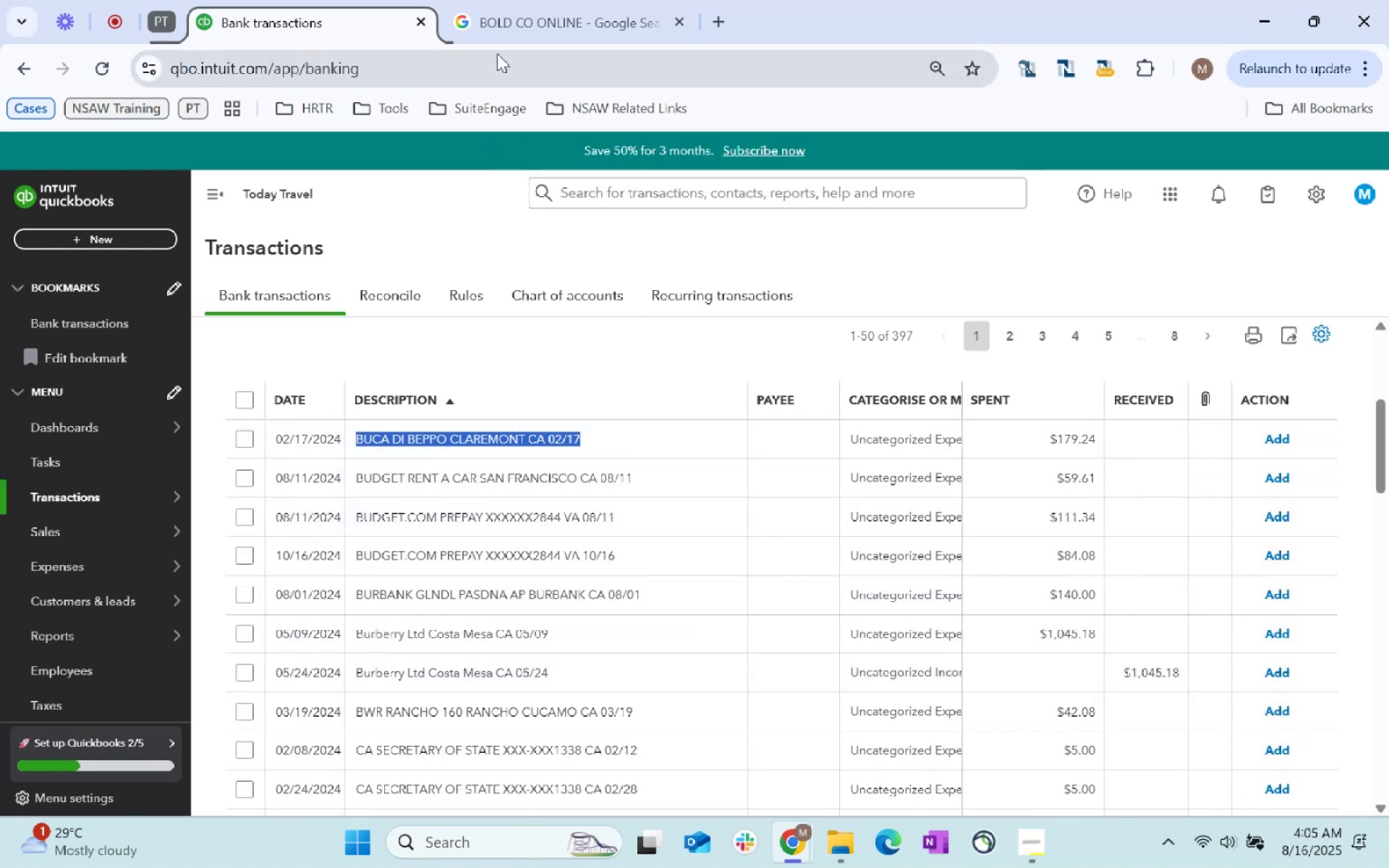 
key(Control+C)
 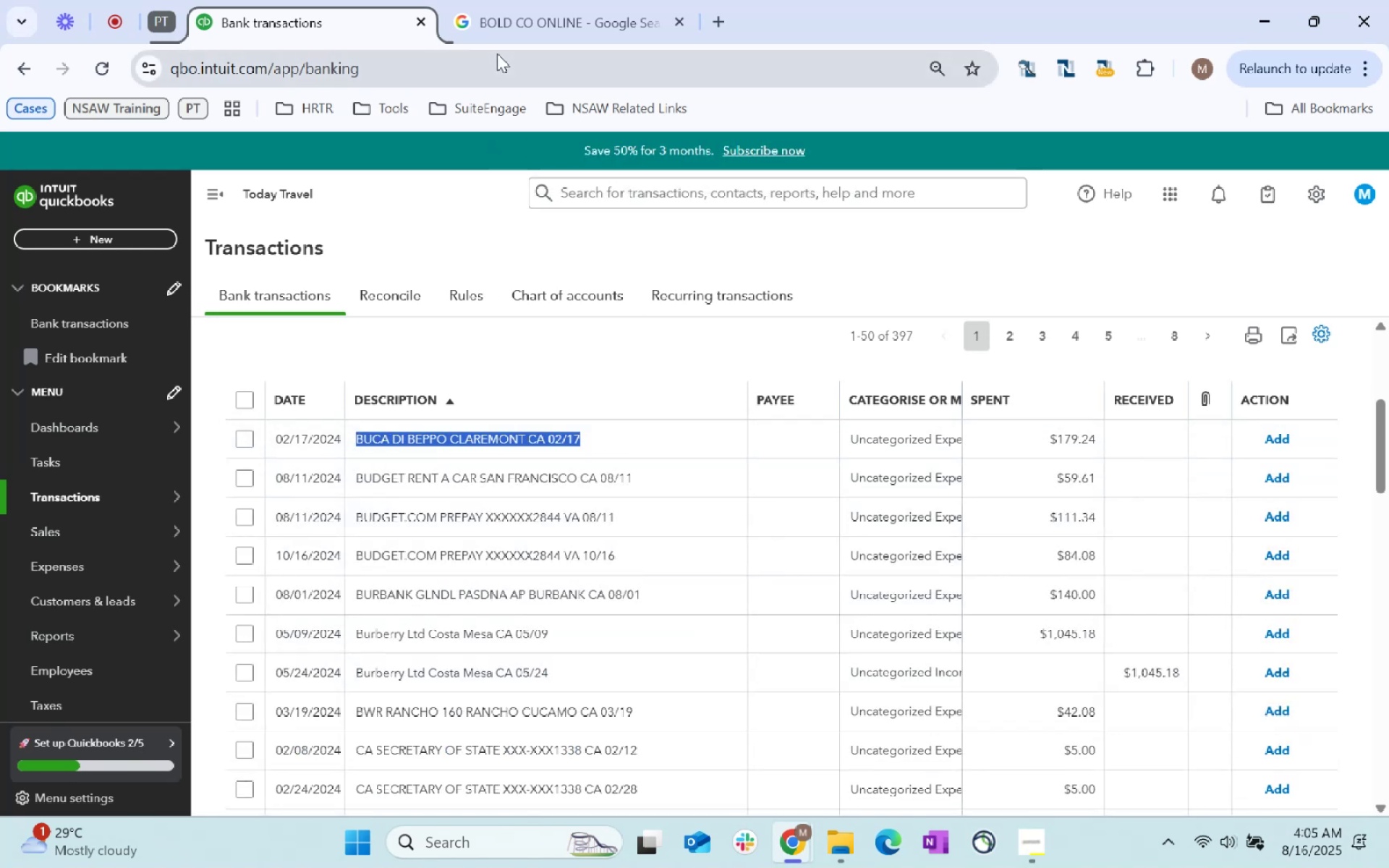 
key(Control+C)
 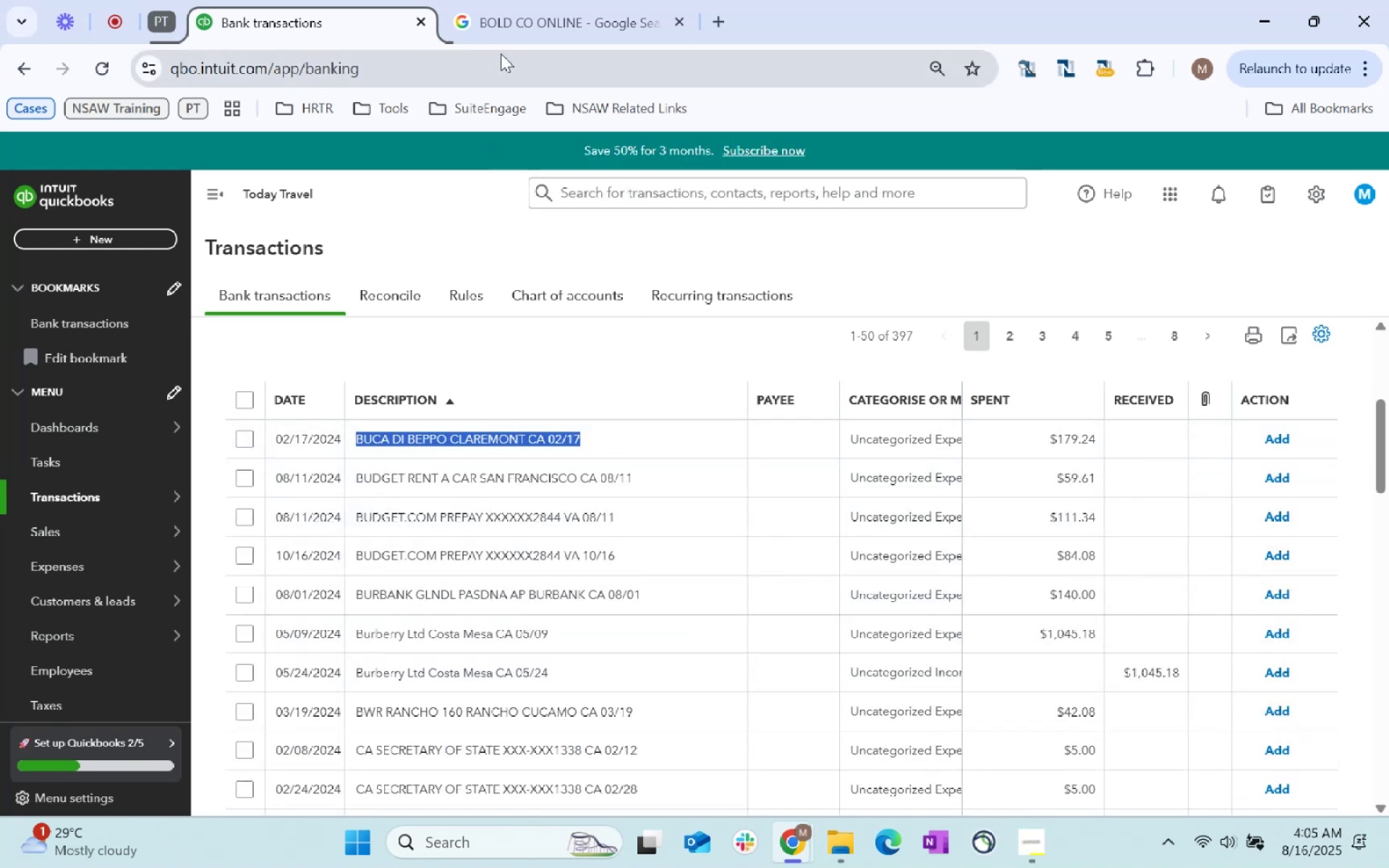 
key(Control+C)
 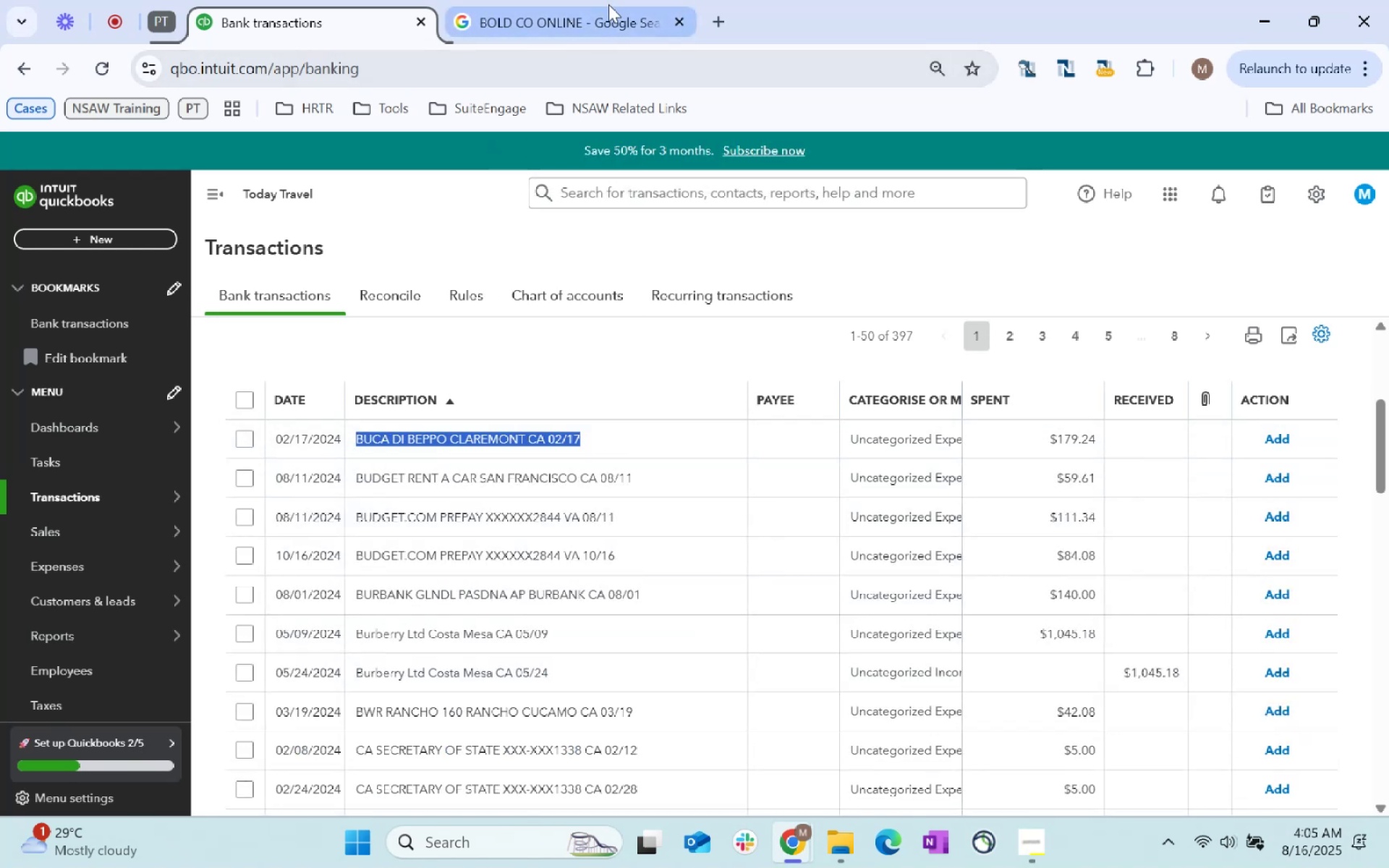 
left_click([595, 4])
 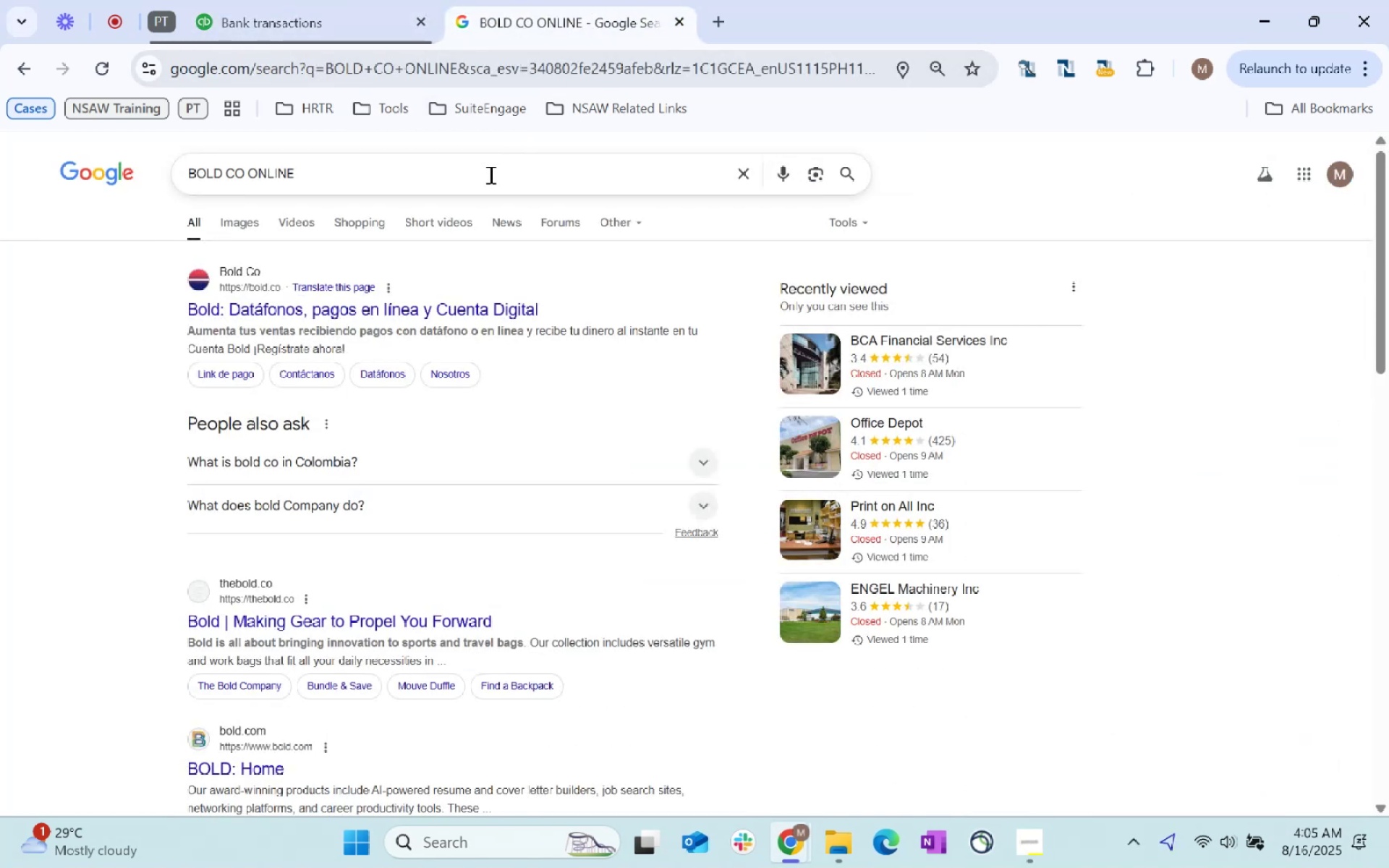 
key(Control+ControlLeft)
 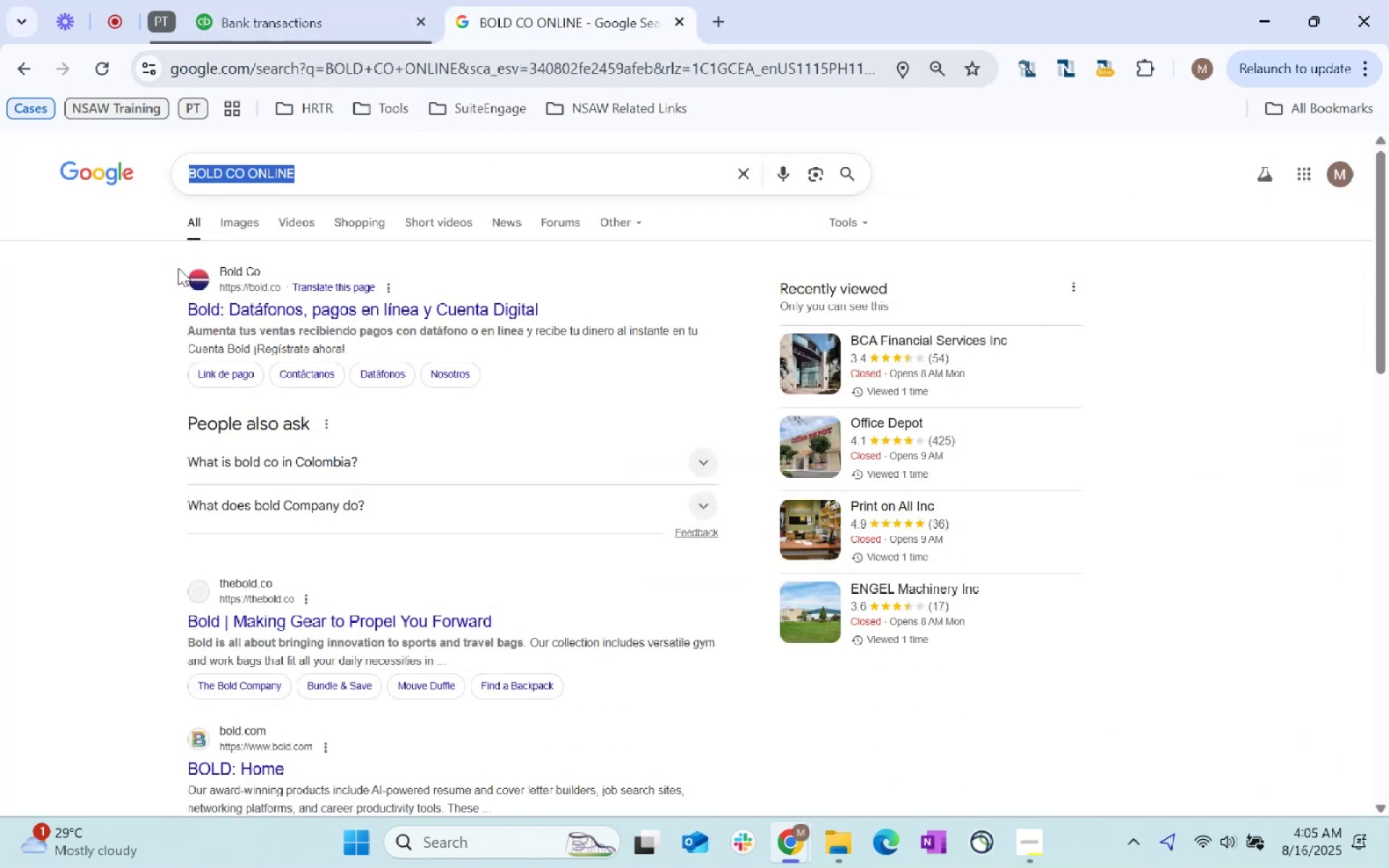 
key(Control+V)
 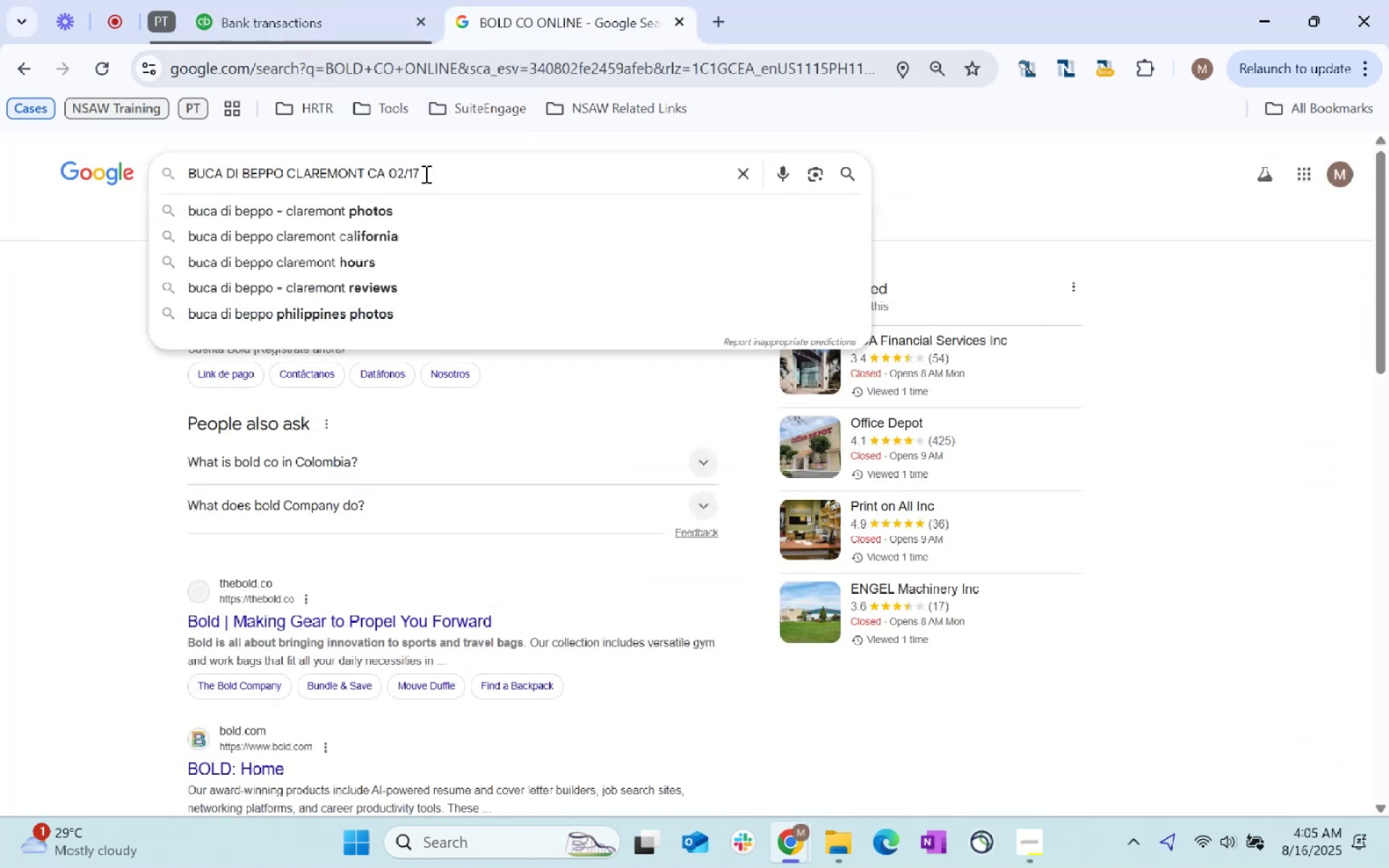 
key(Enter)
 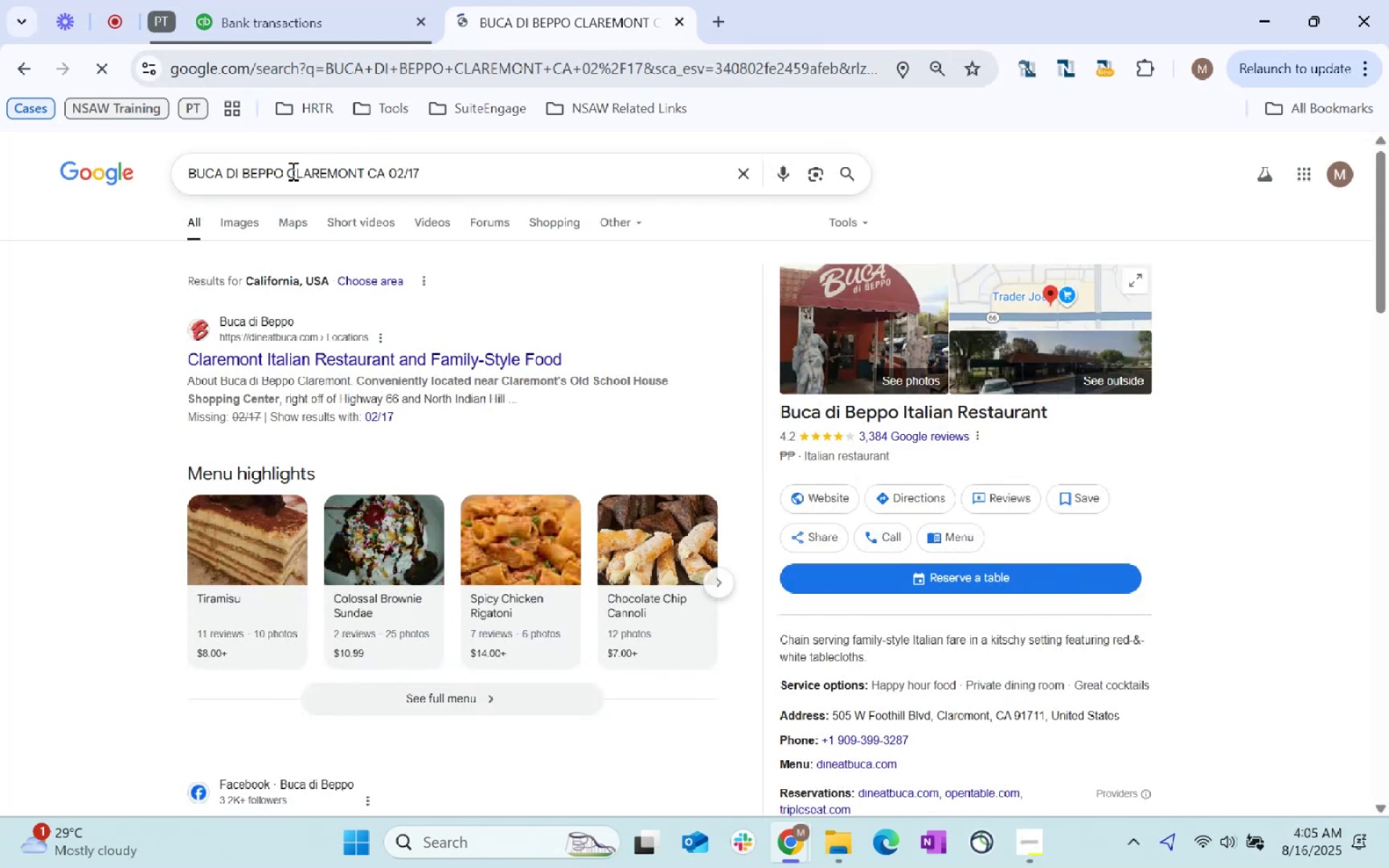 
key(Shift+ShiftLeft)
 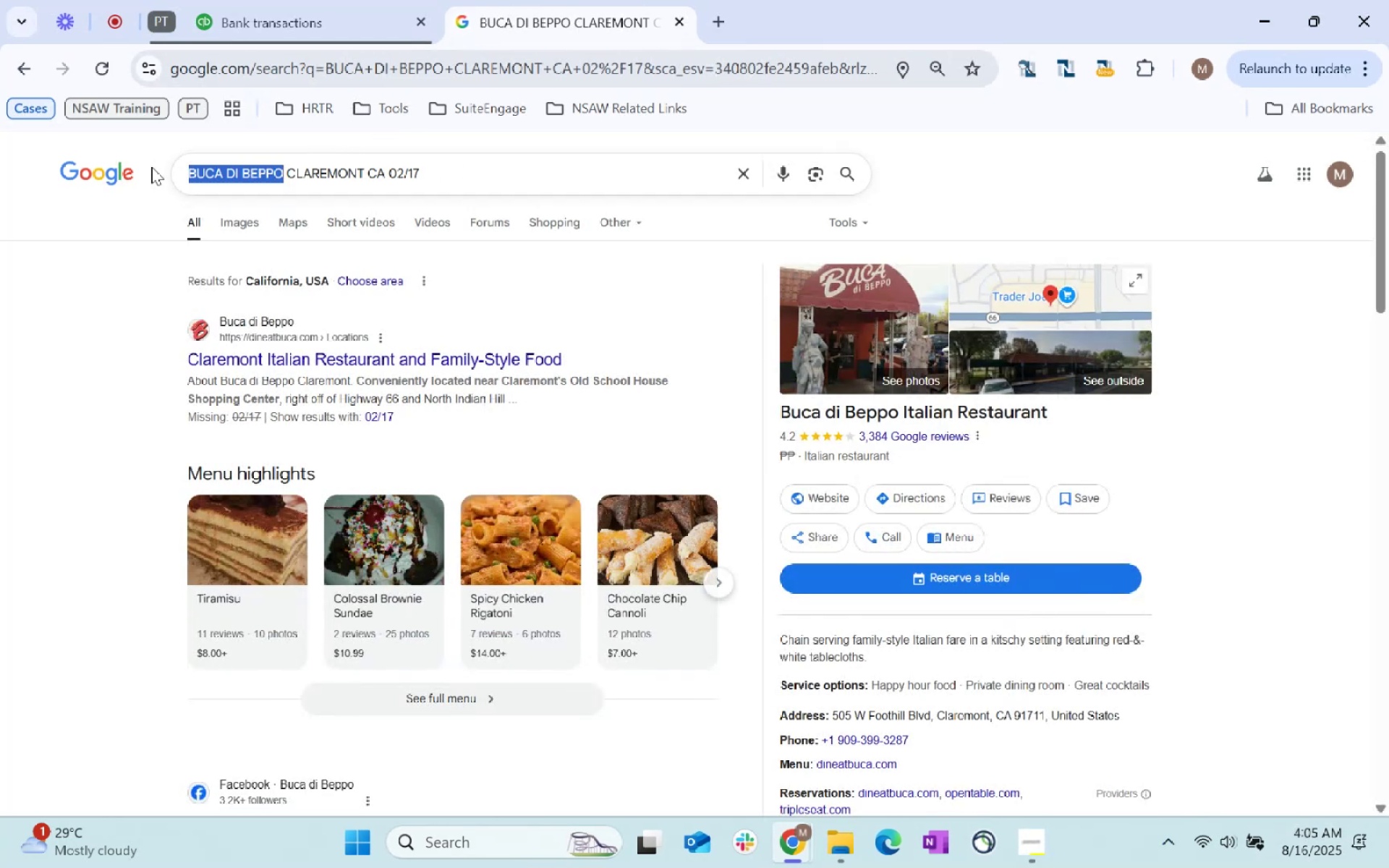 
key(Control+C)
 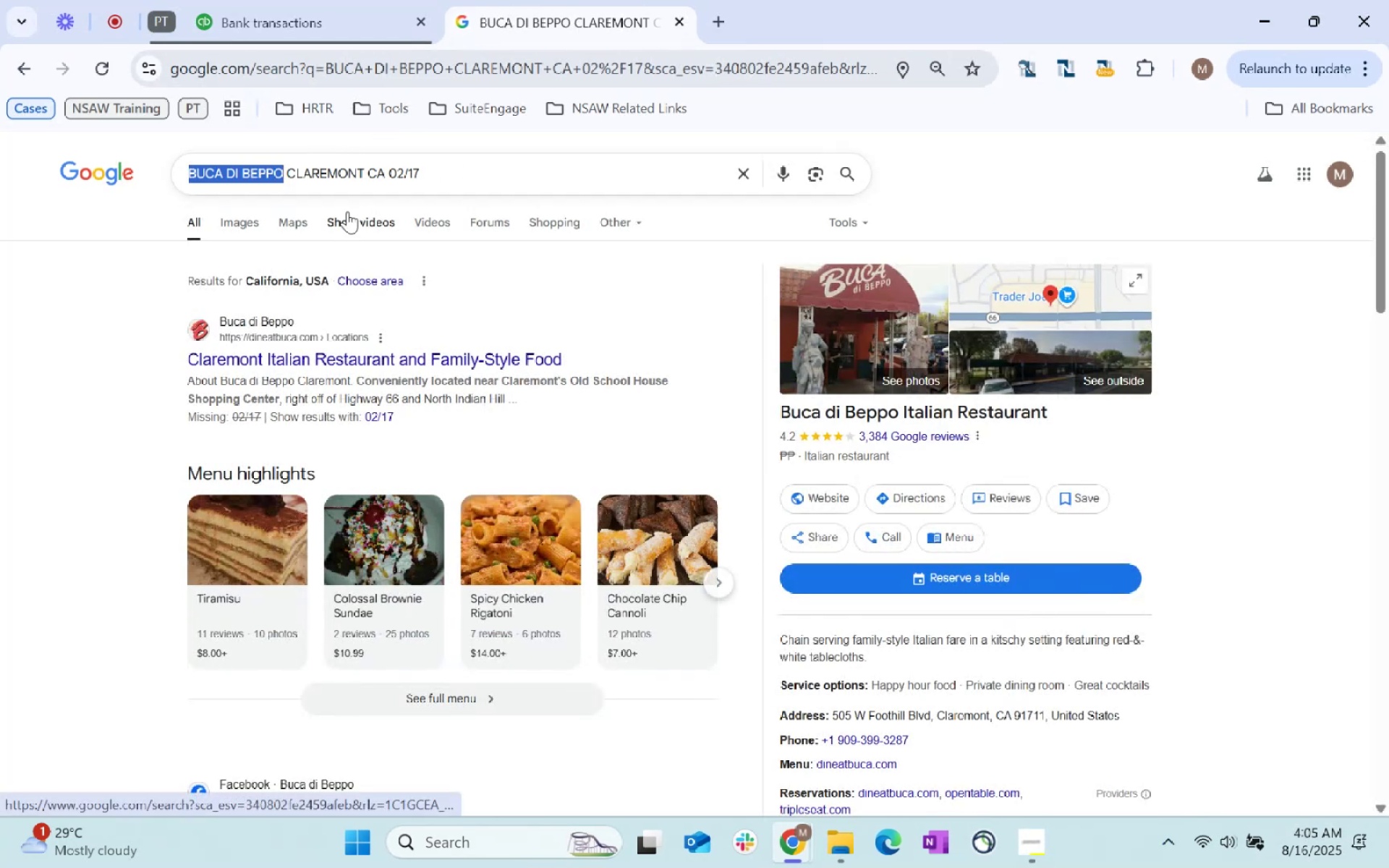 
key(Control+C)
 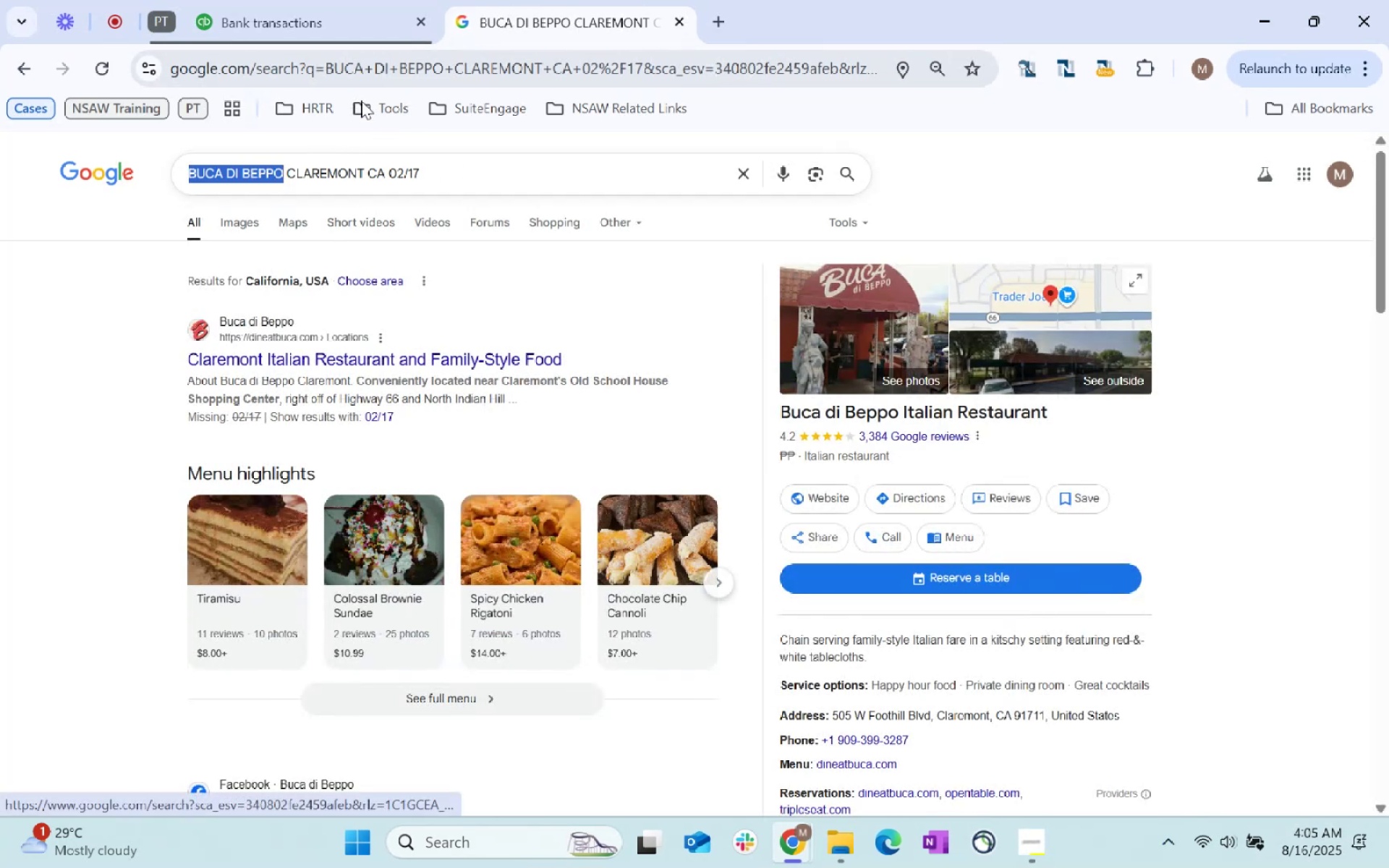 
key(Control+C)
 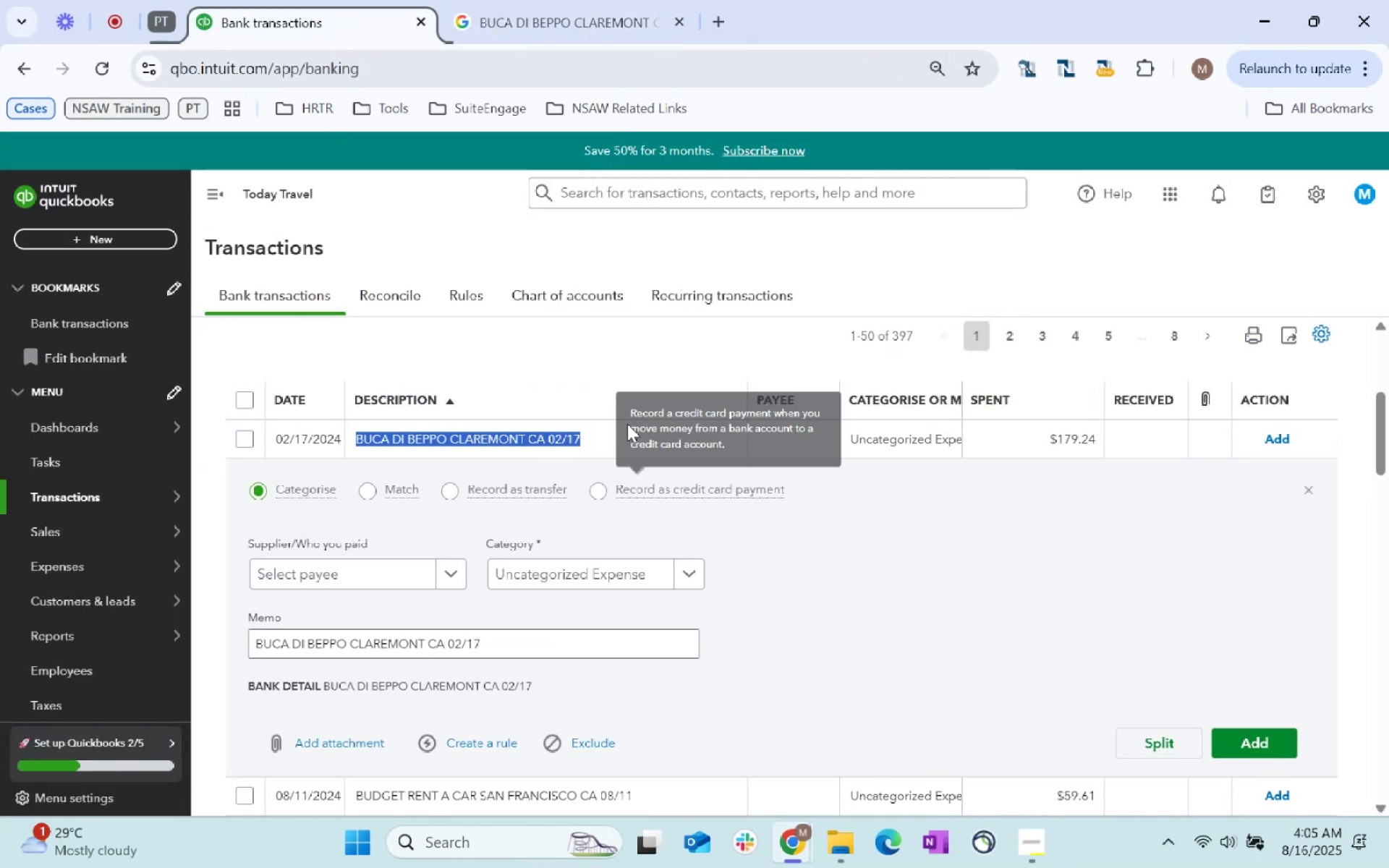 
left_click([385, 563])
 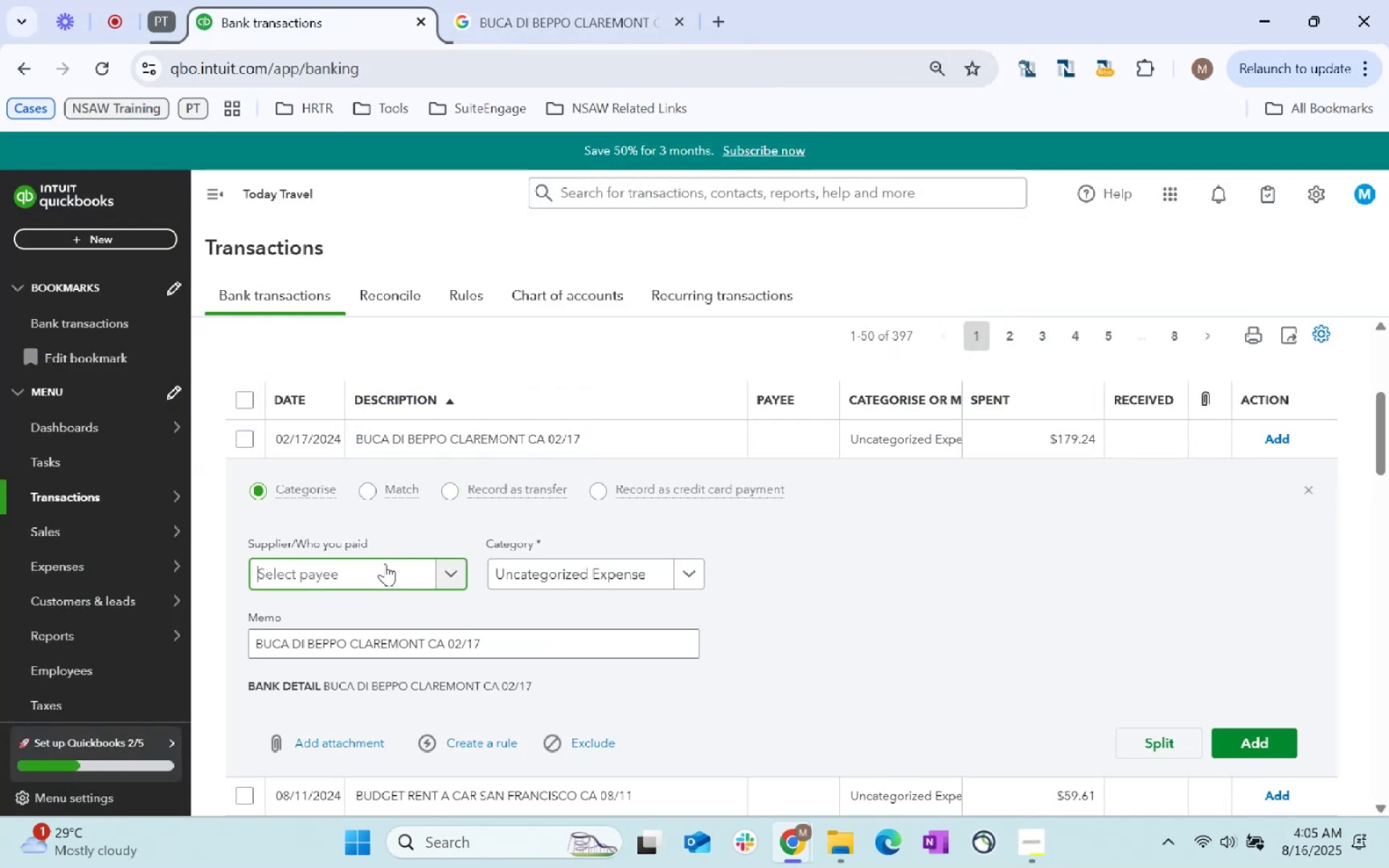 
key(Control+ControlLeft)
 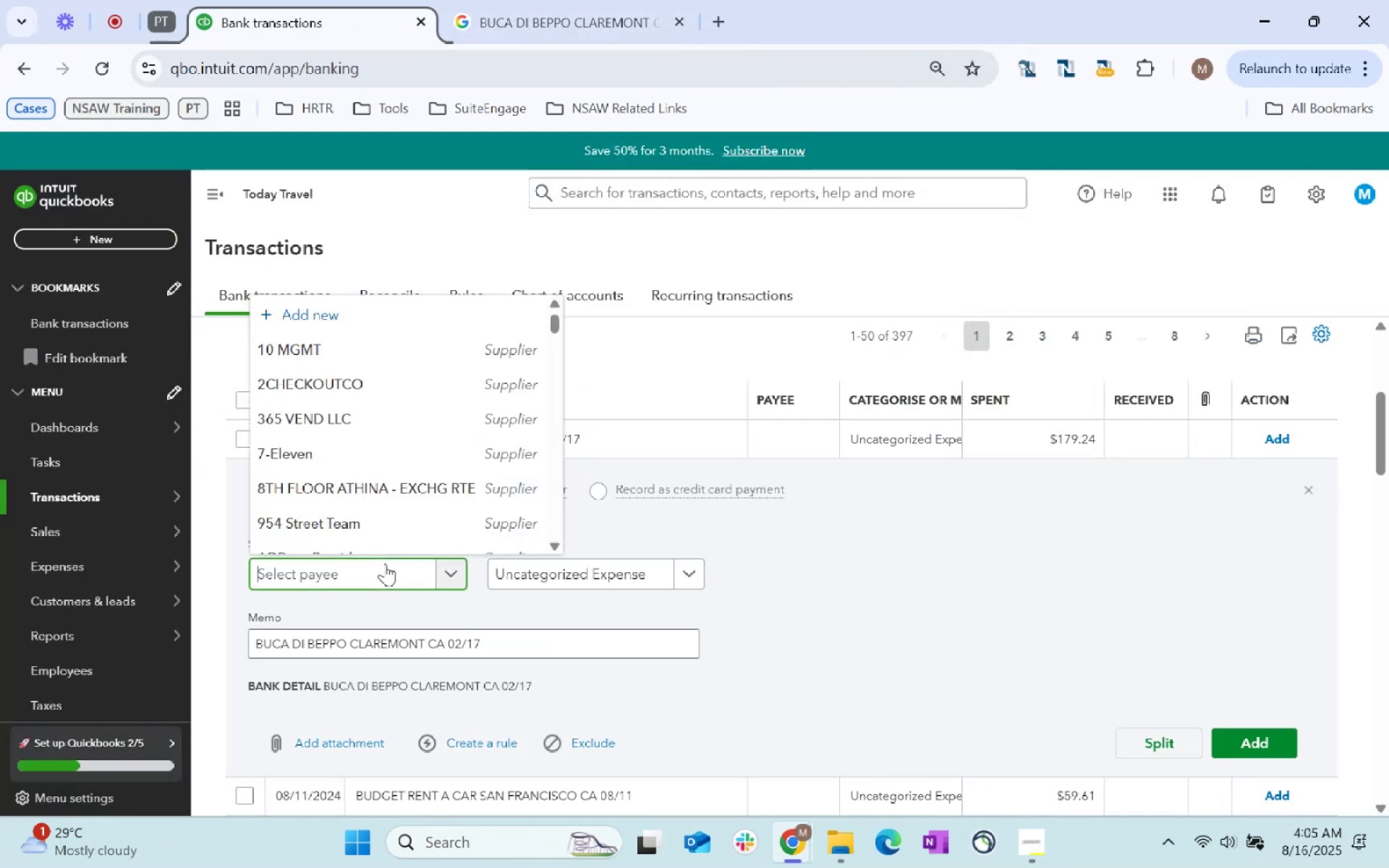 
key(Control+V)
 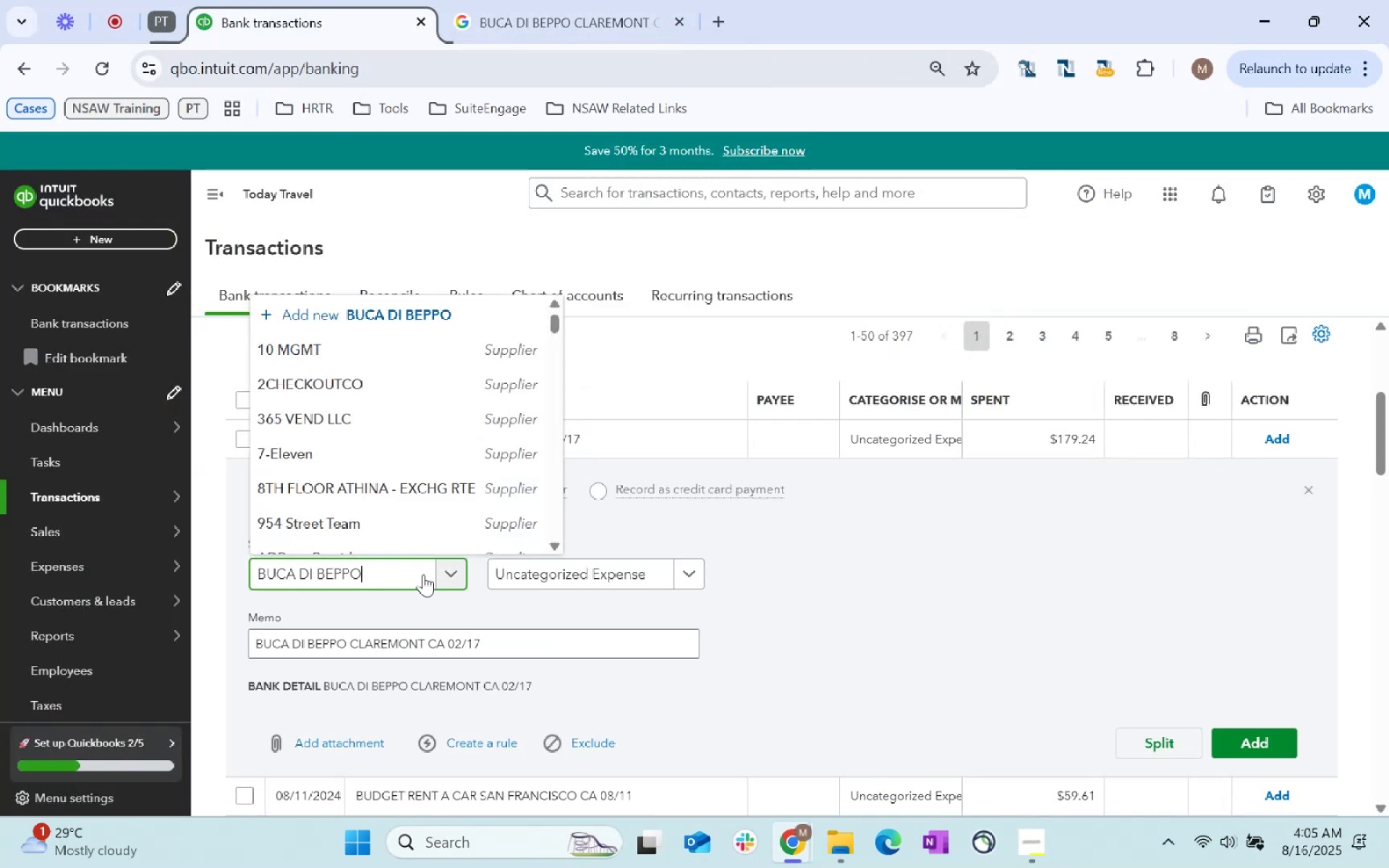 
key(Tab)
 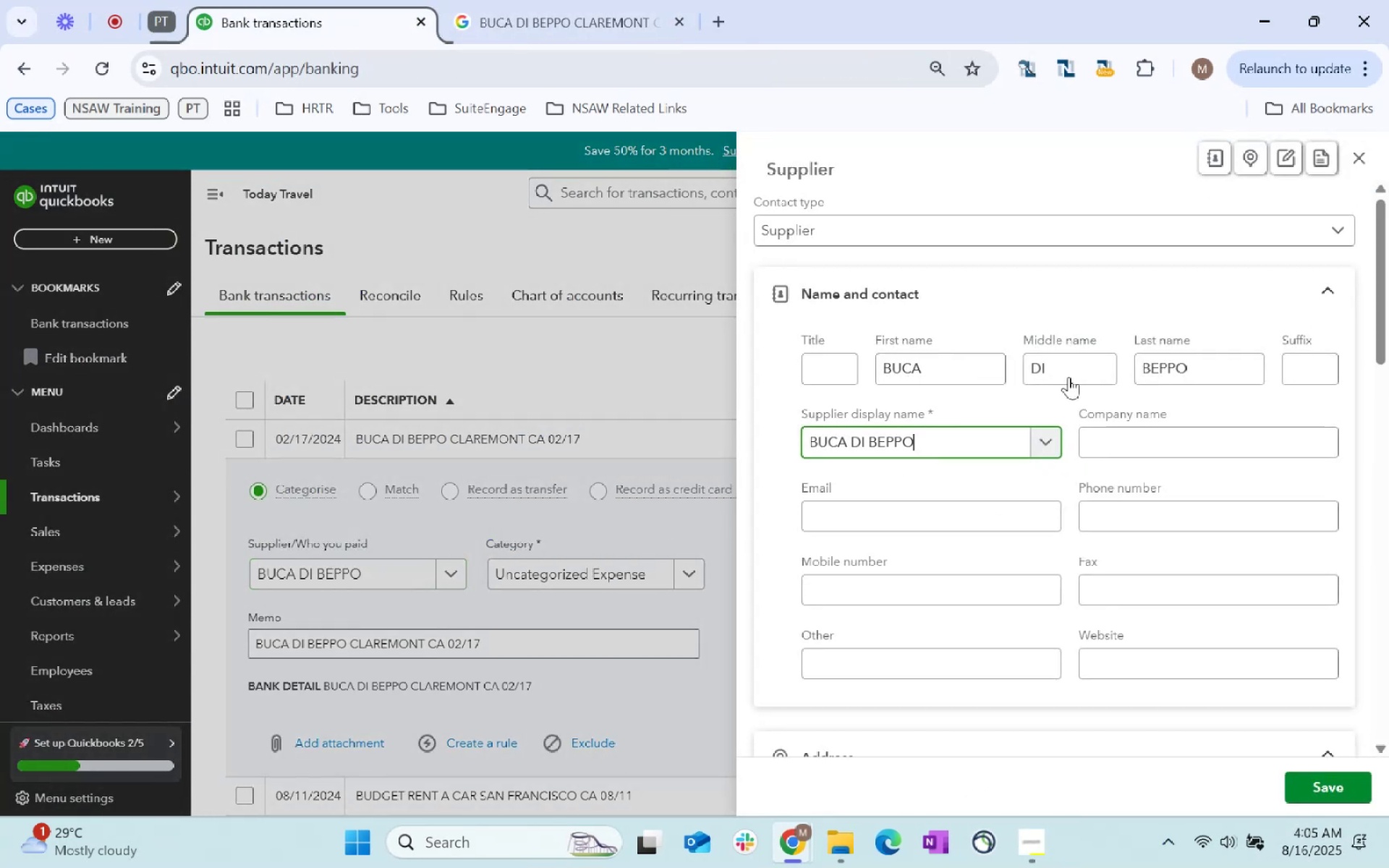 
scroll: coordinate [972, 489], scroll_direction: down, amount: 213.0
 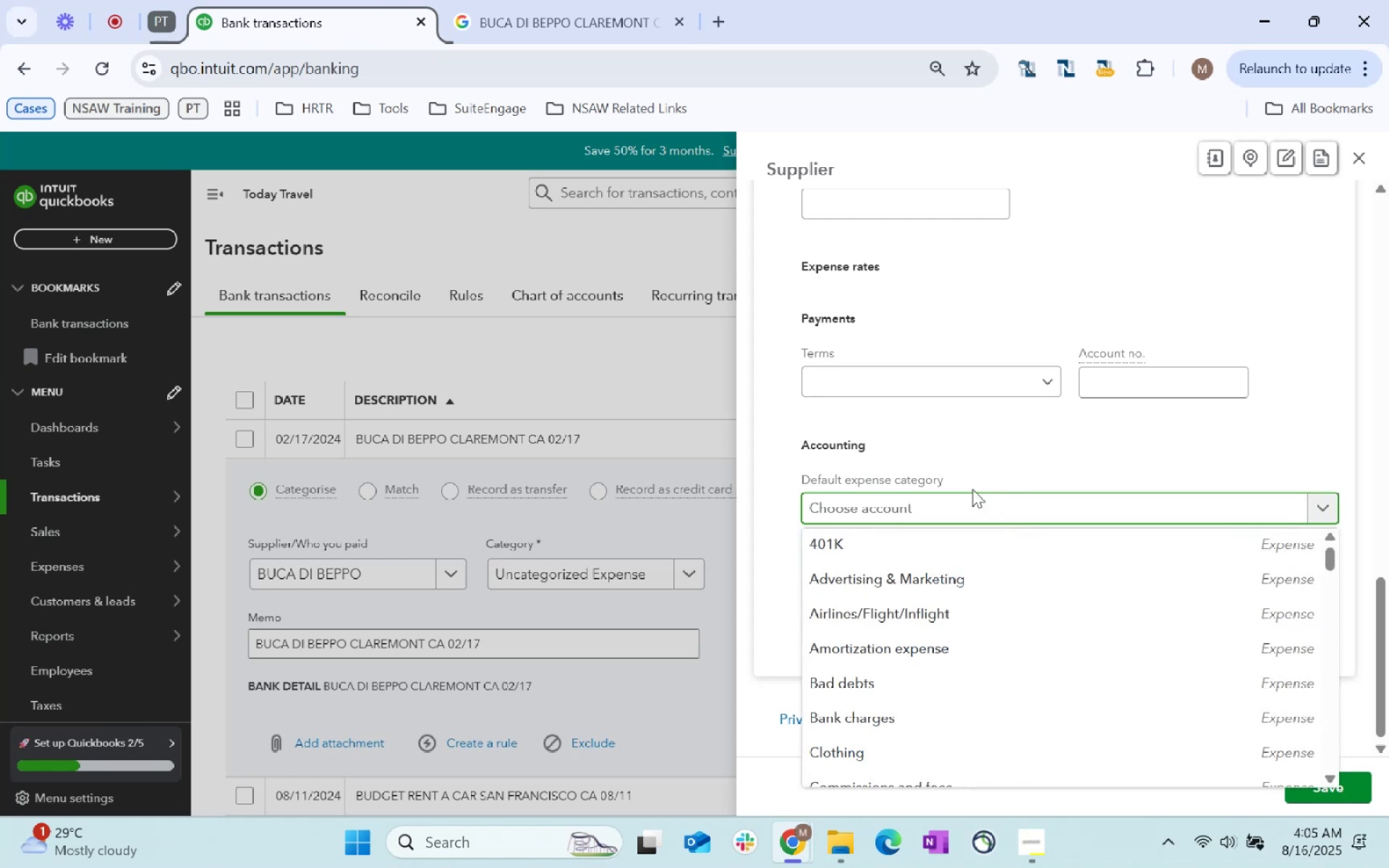 
left_click([992, 524])
 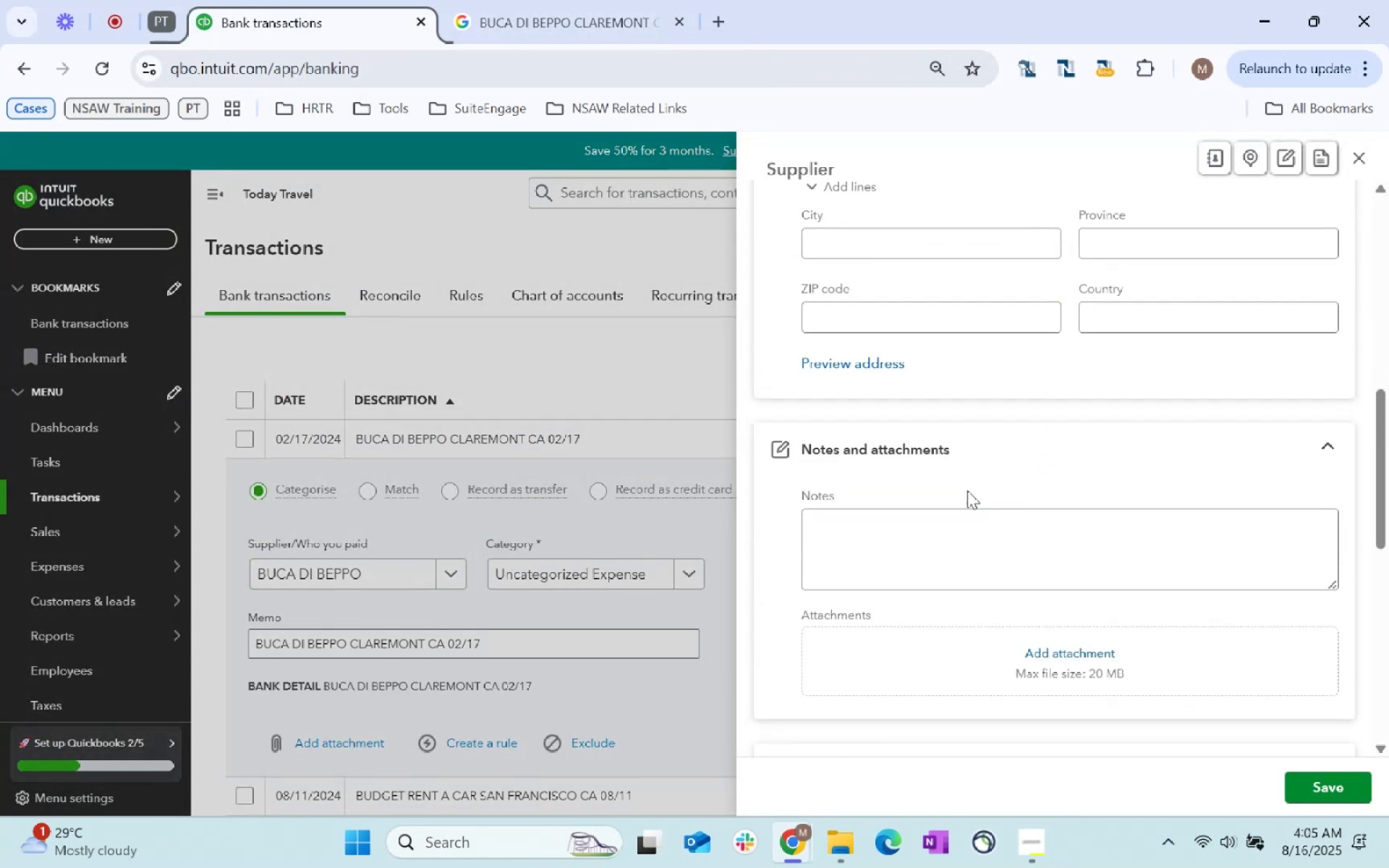 
left_click([967, 490])
 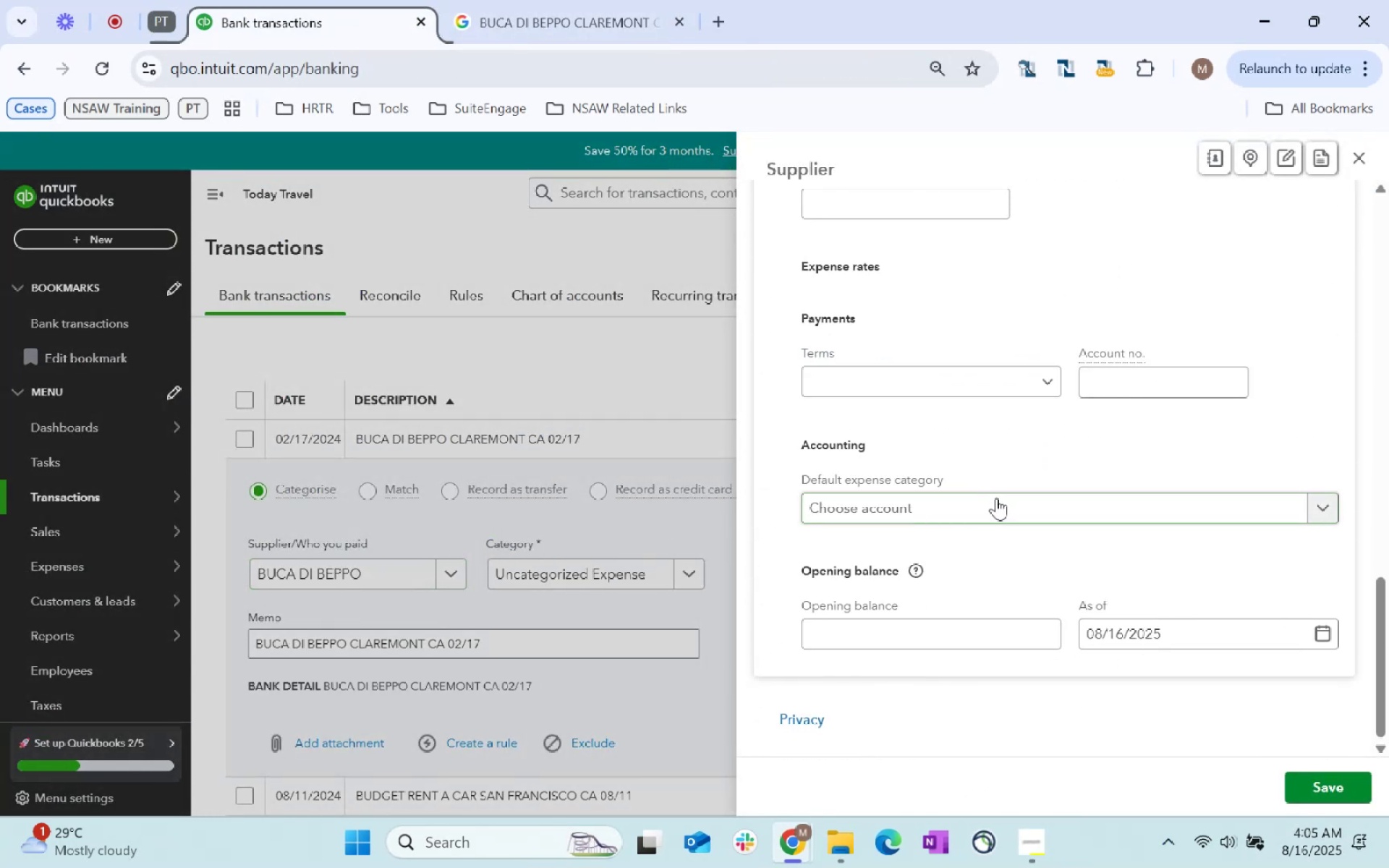 
left_click([995, 497])
 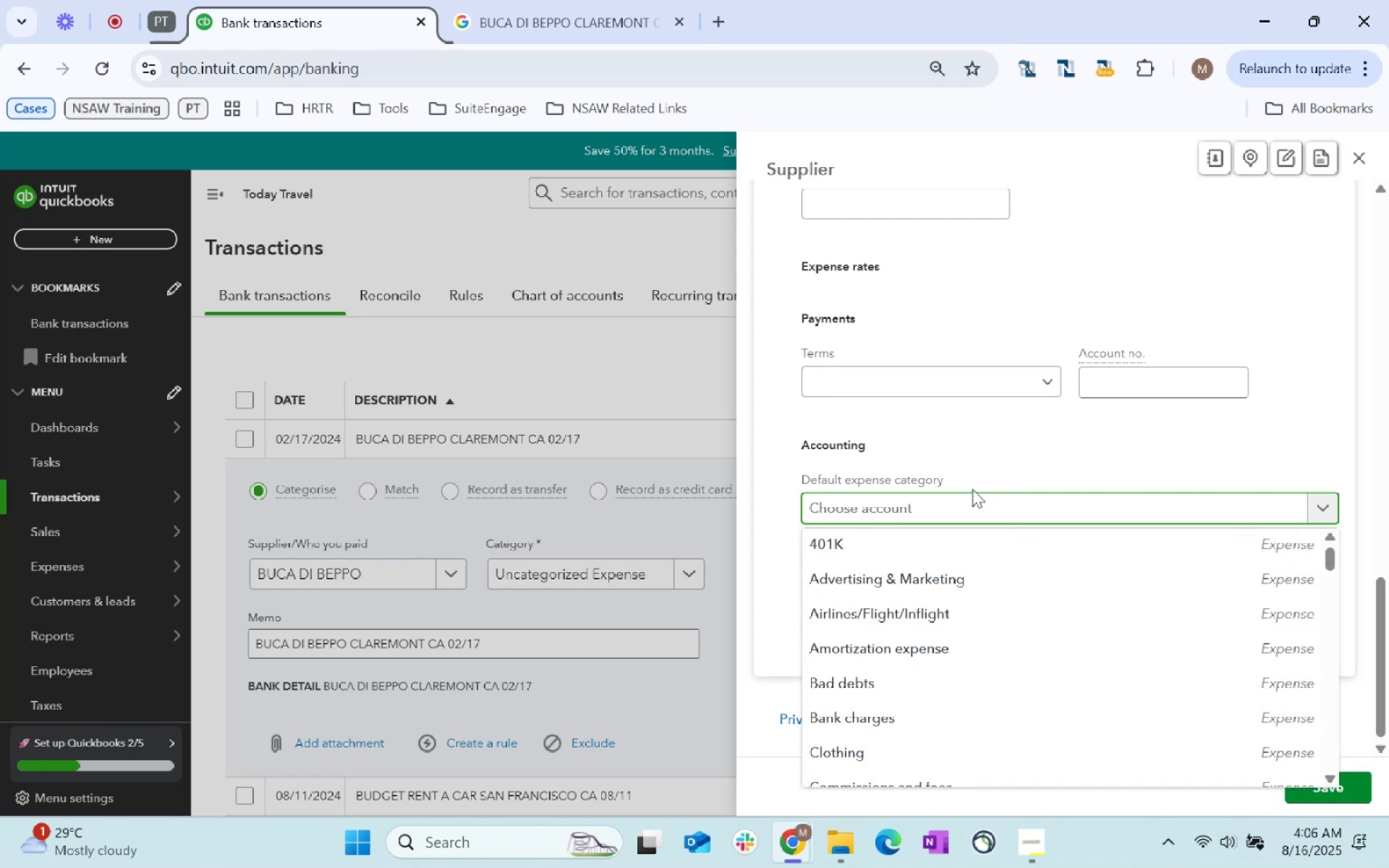 
type(staff)
 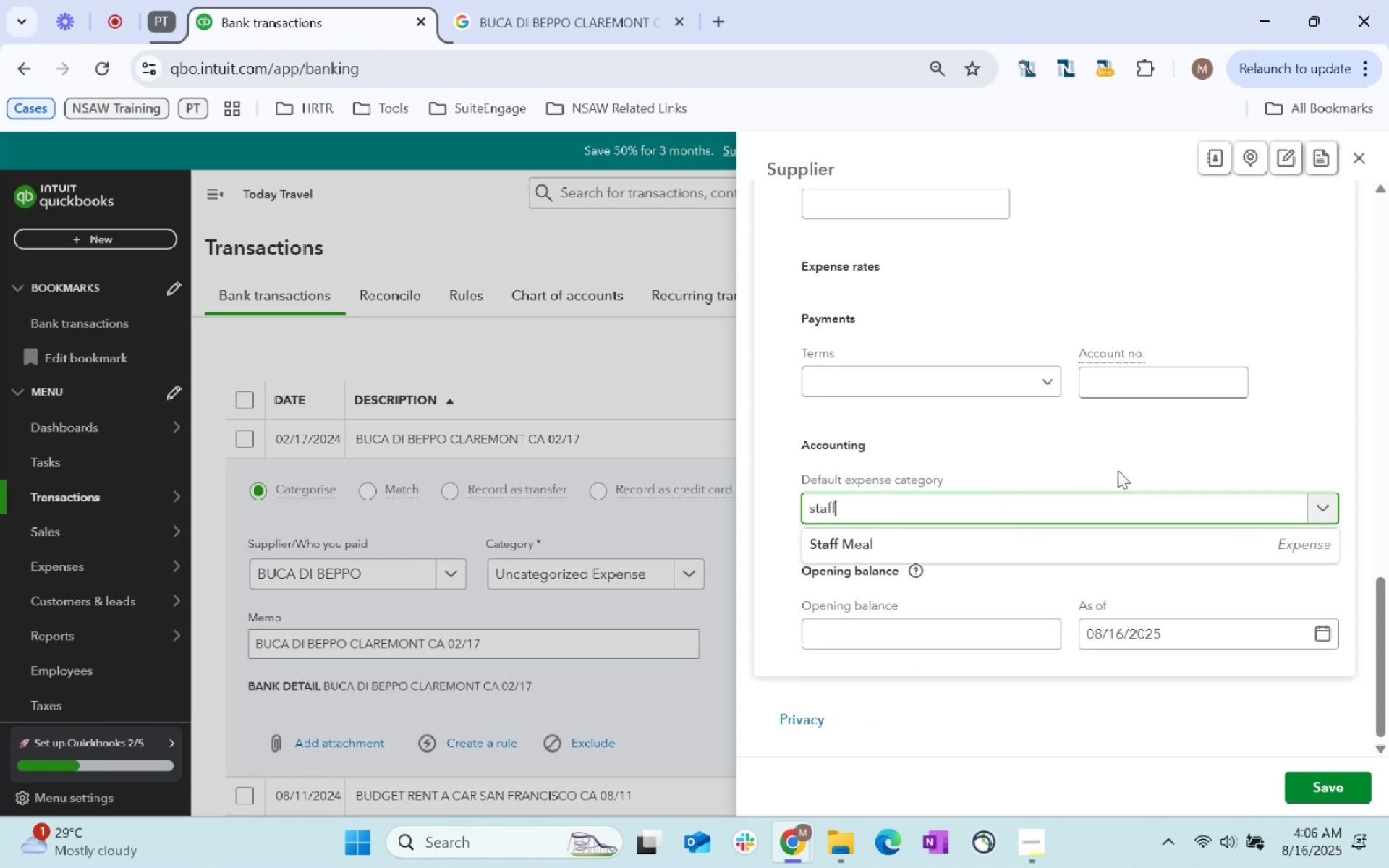 
left_click([1142, 541])
 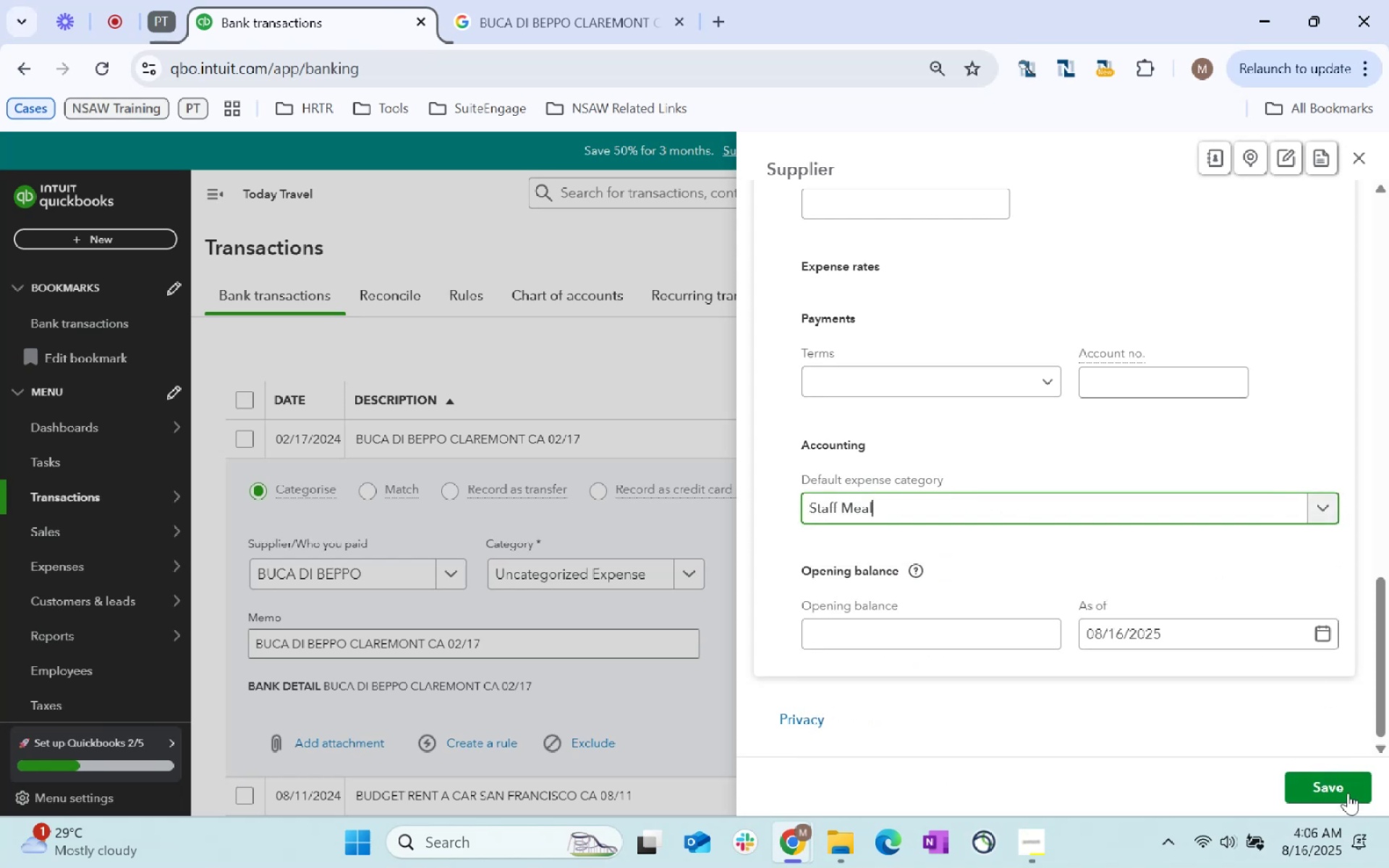 
left_click([1348, 789])
 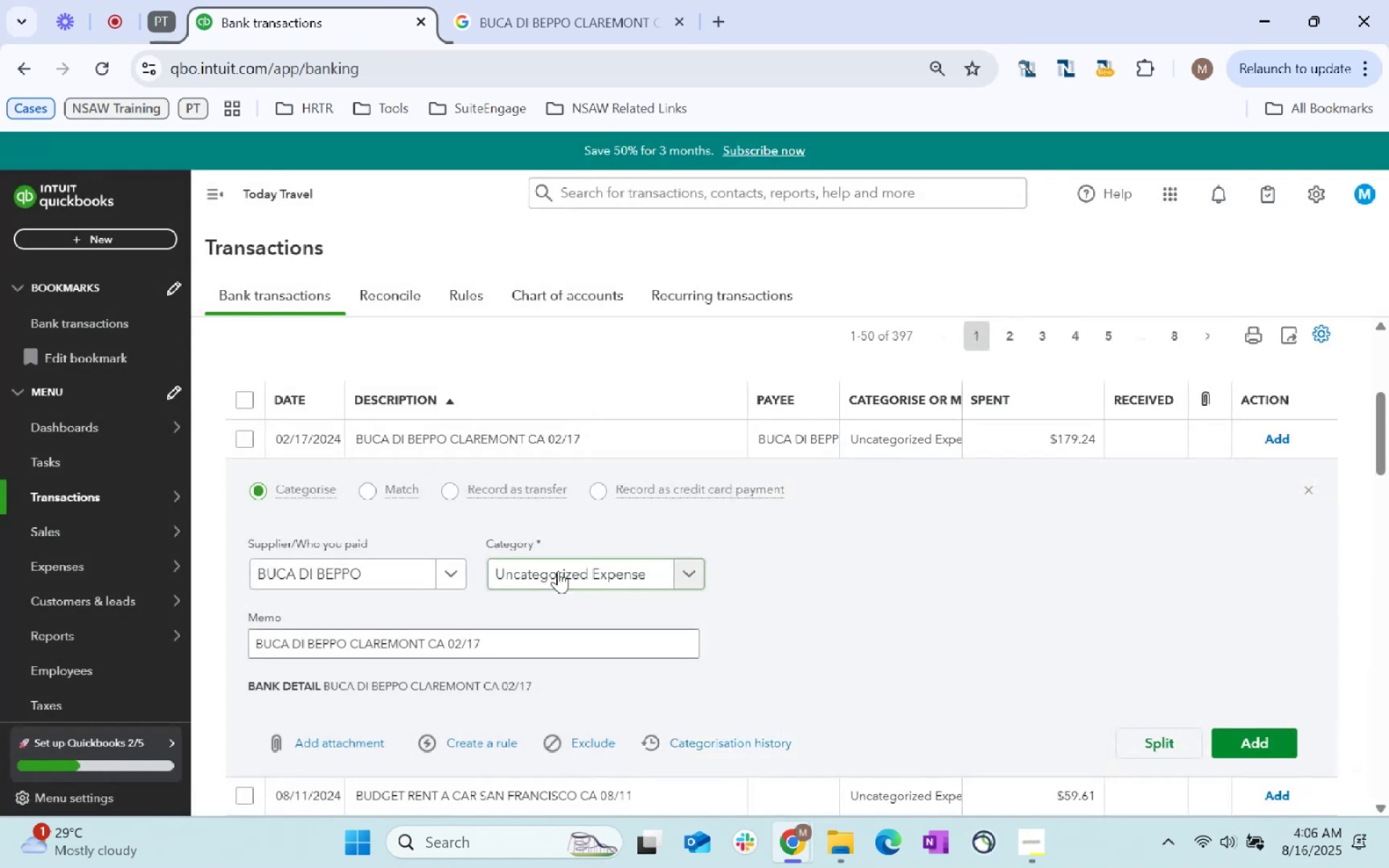 
left_click([558, 571])
 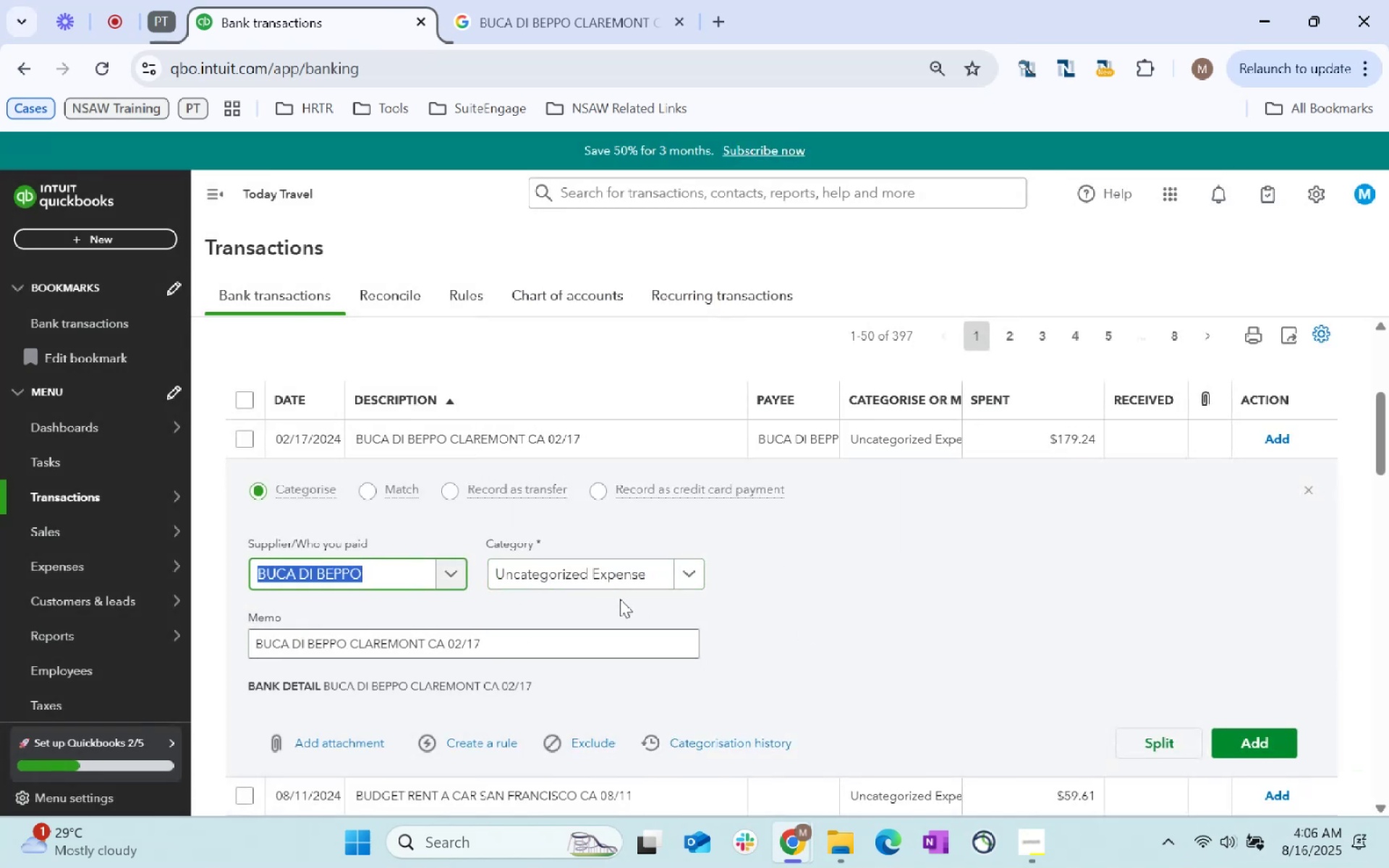 
key(Tab)
type(Staff)
key(Tab)
 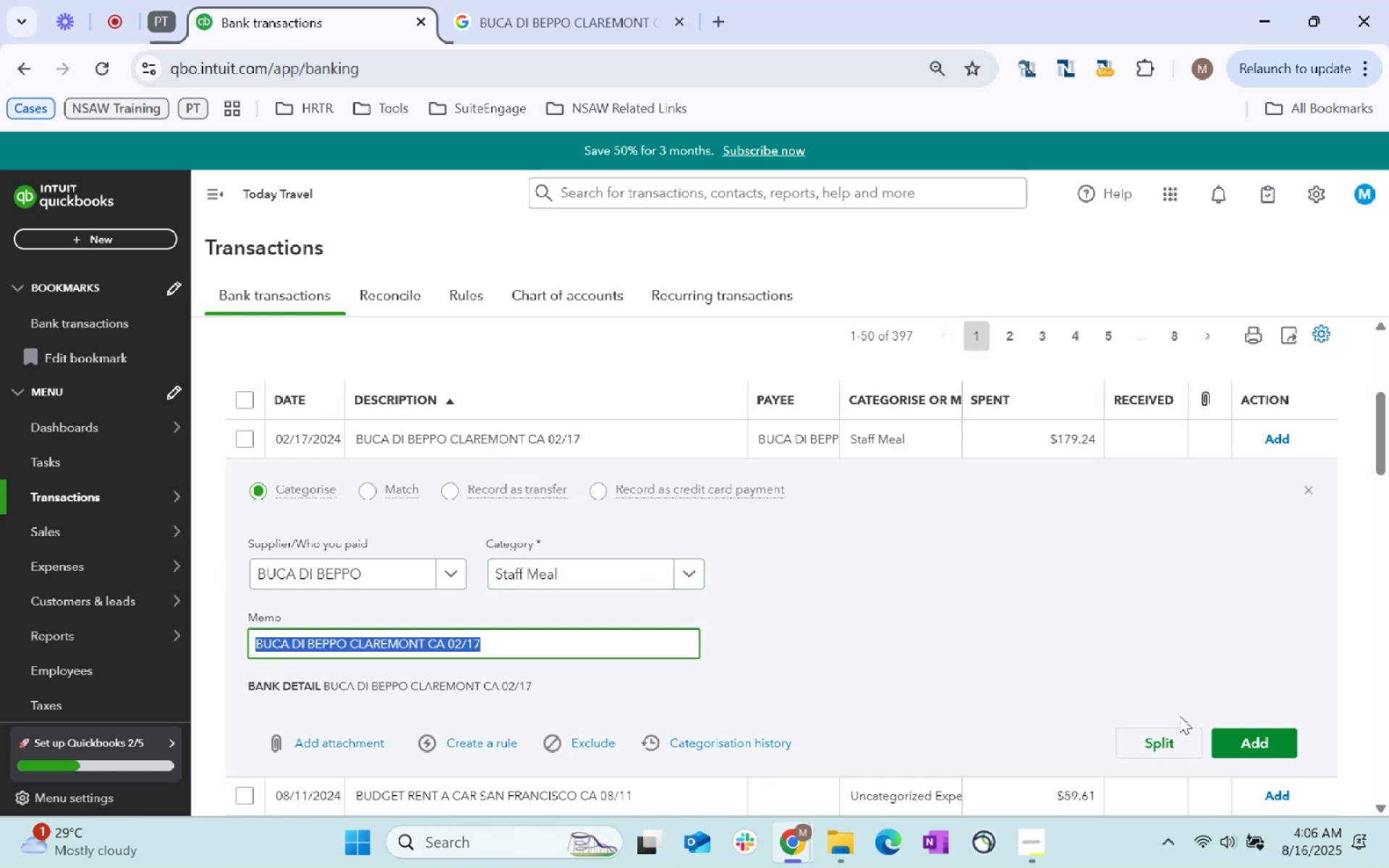 
left_click([1239, 736])
 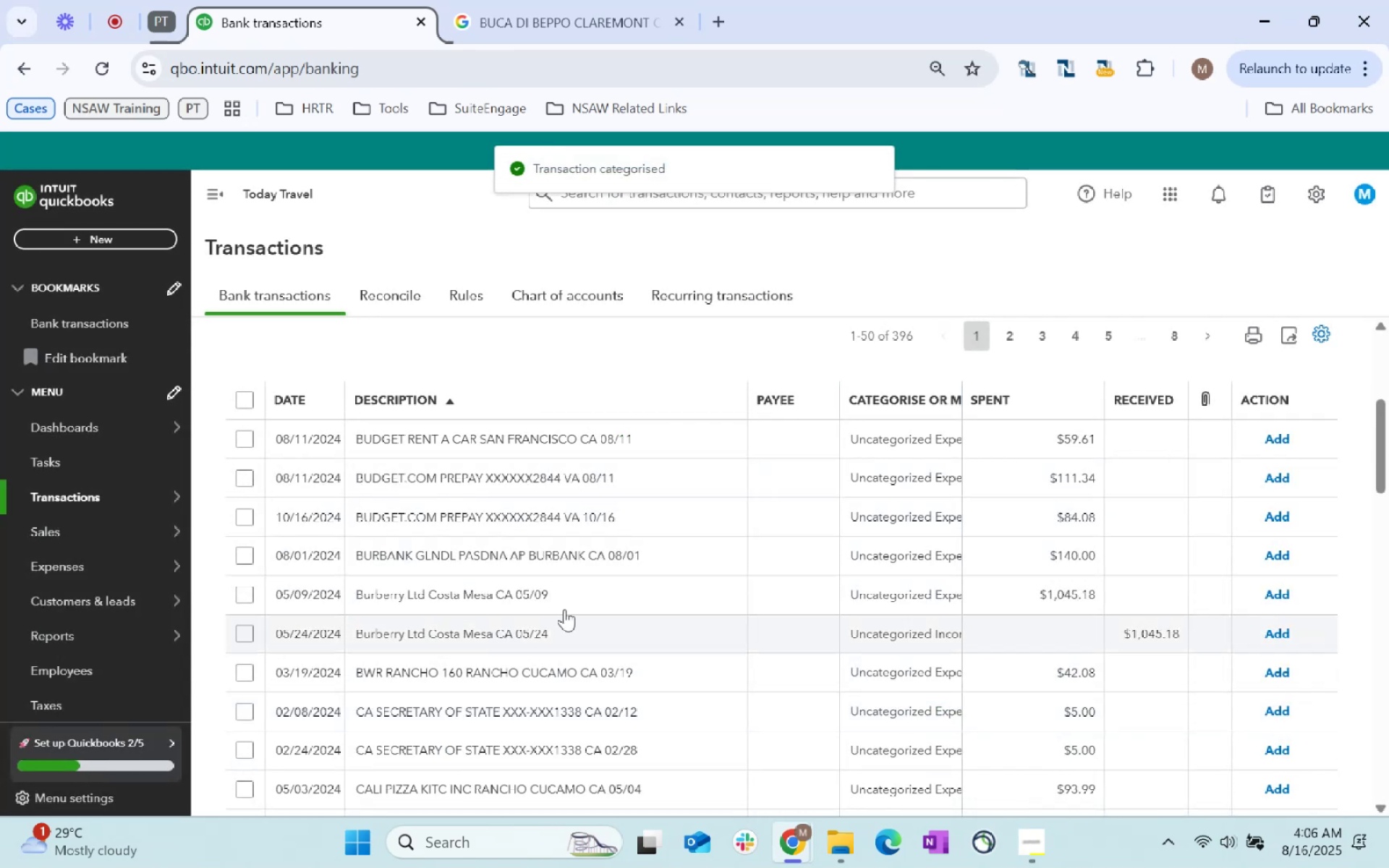 
left_click([544, 443])
 